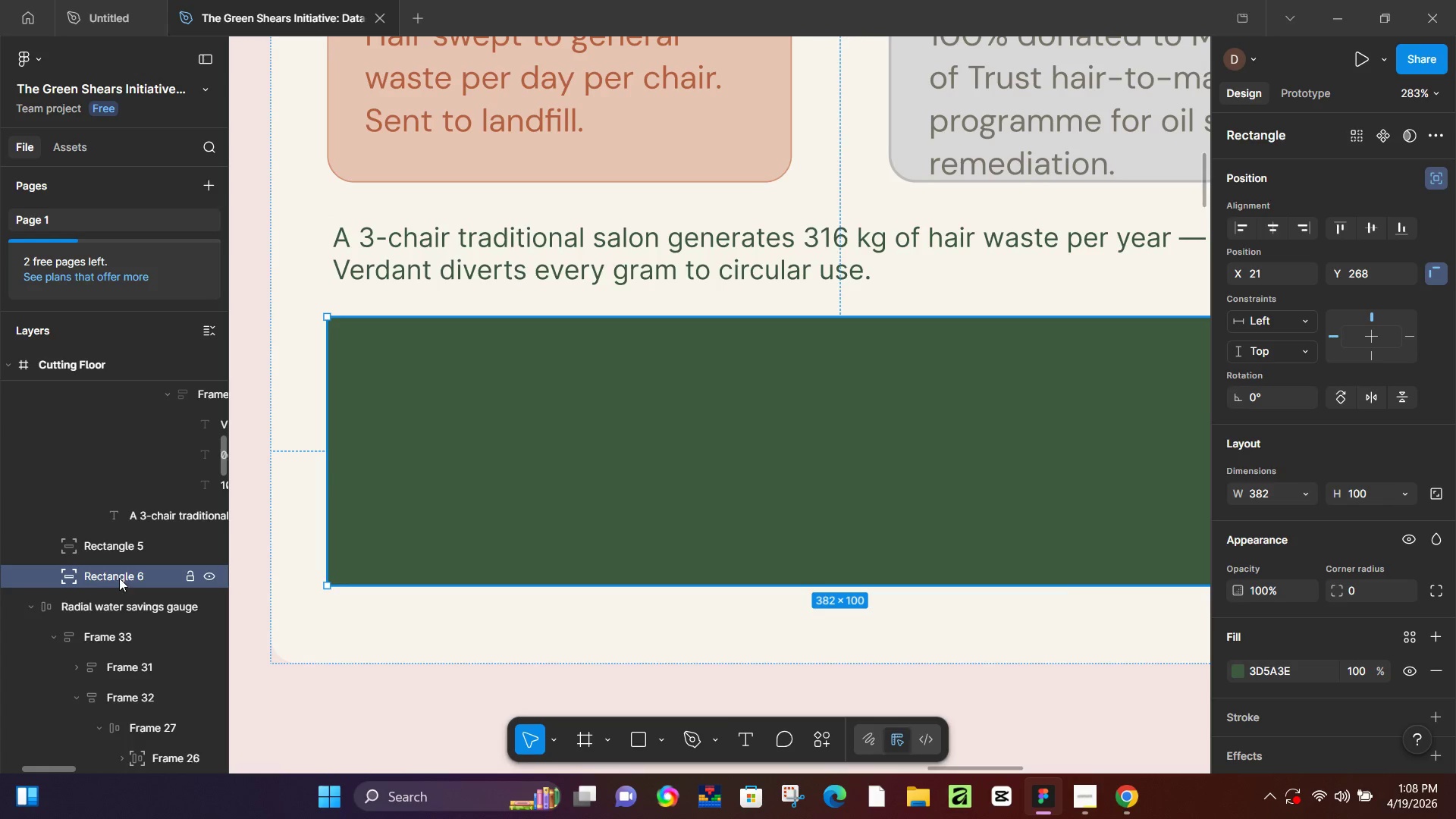 
left_click_drag(start_coordinate=[119, 578], to_coordinate=[147, 535])
 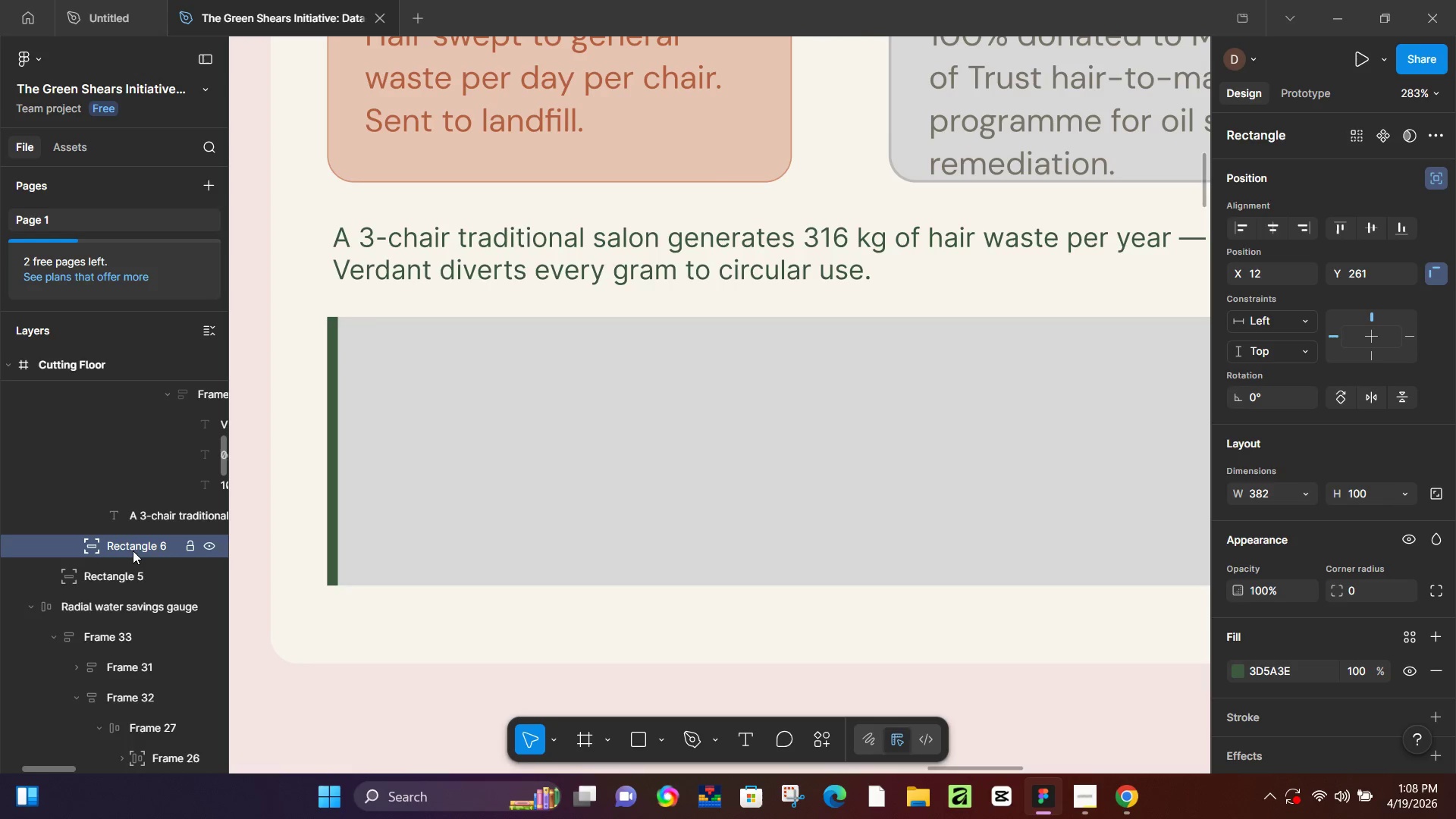 
hold_key(key=ControlLeft, duration=0.64)
 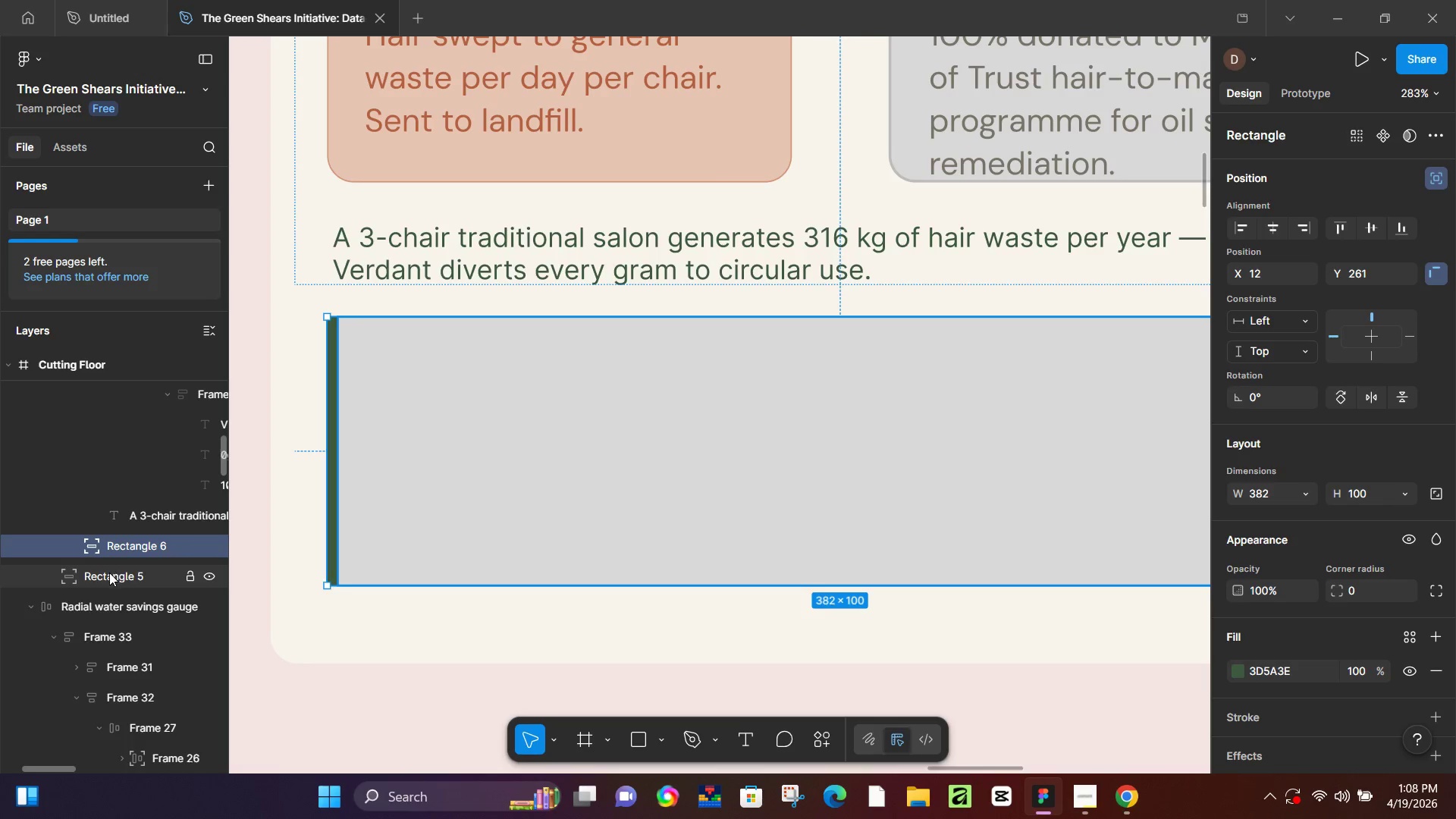 
key(Control+ControlLeft)
 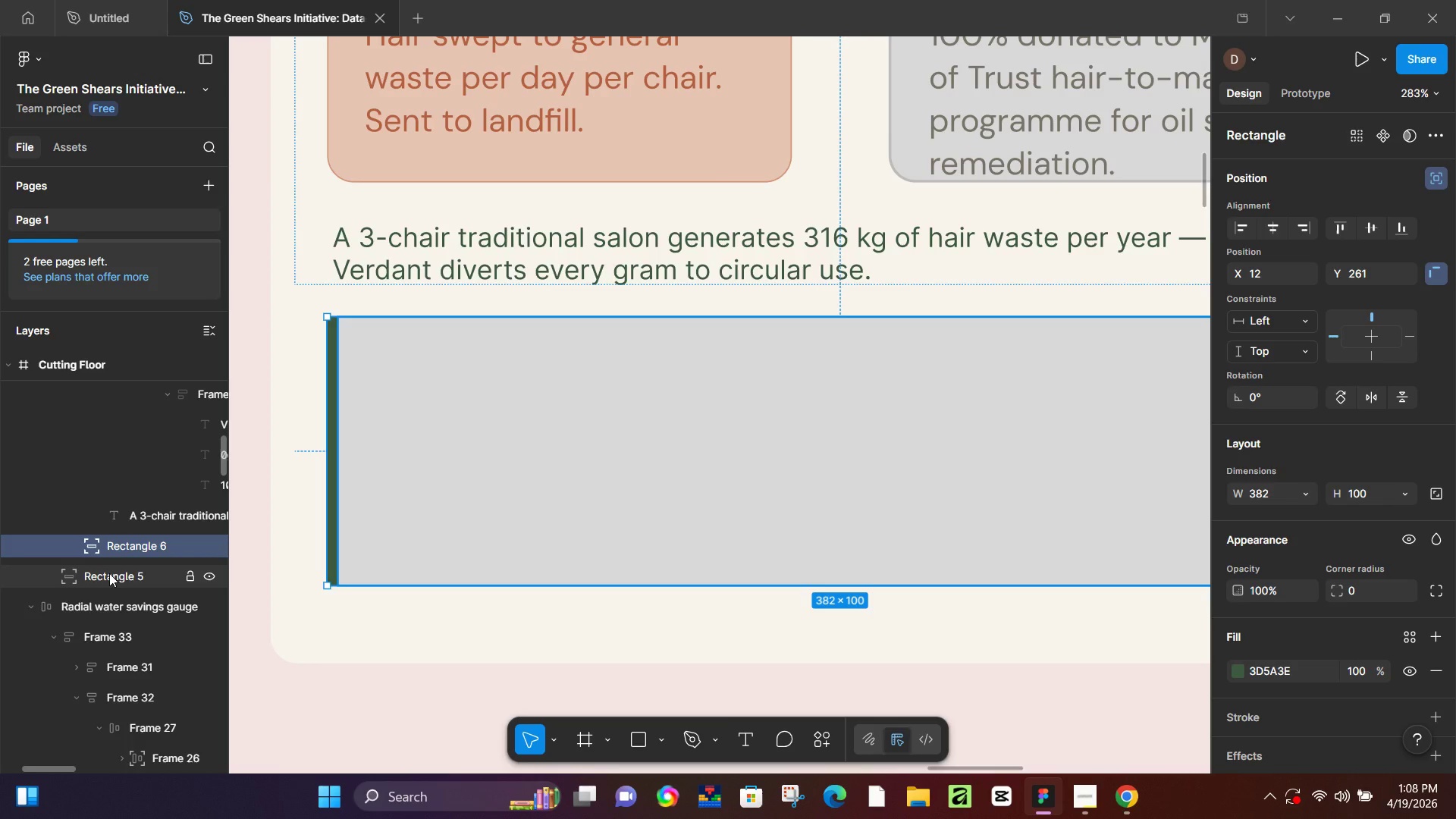 
scroll: coordinate [133, 551], scroll_direction: down, amount: 4.0
 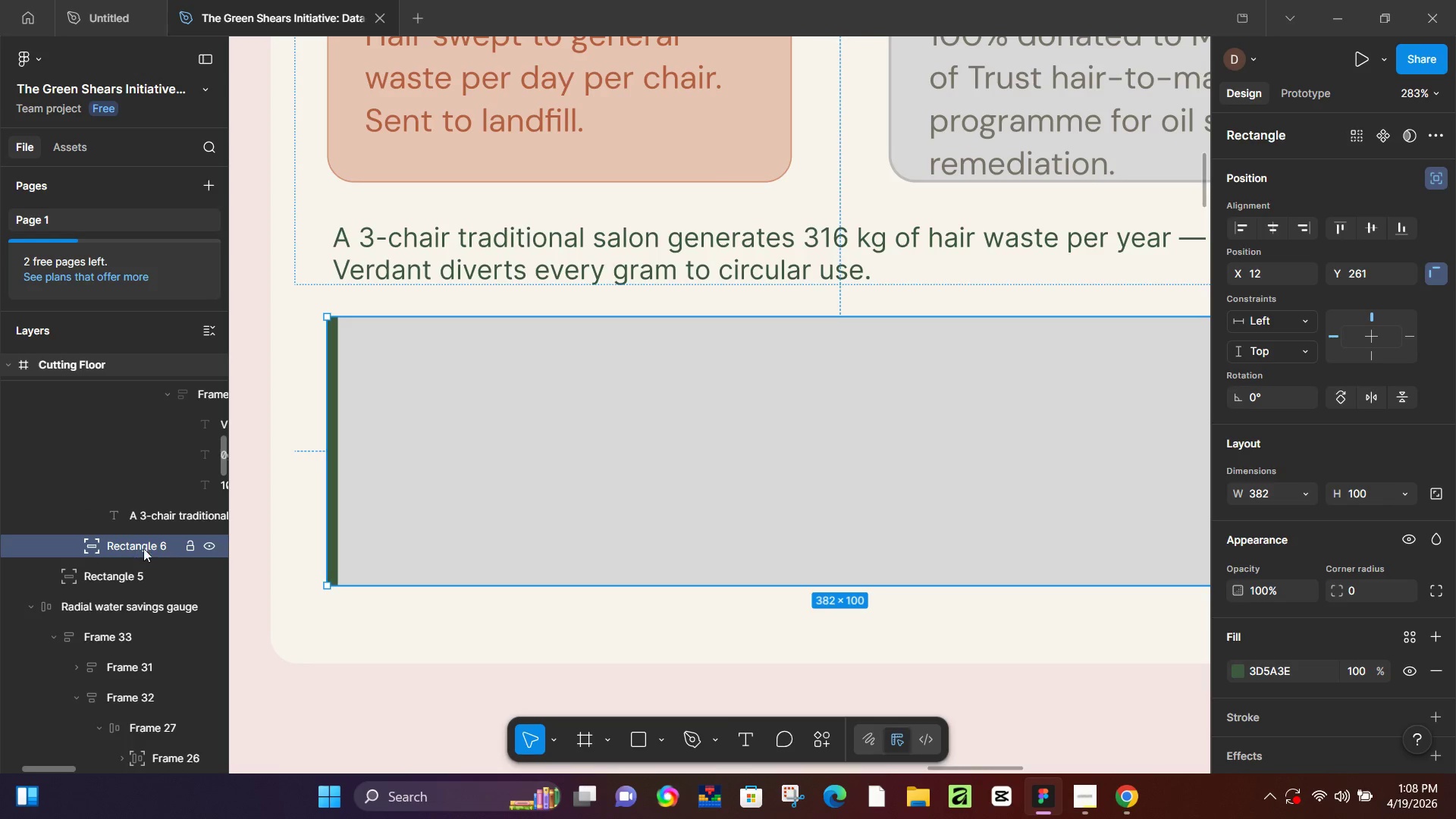 
left_click([109, 573])
 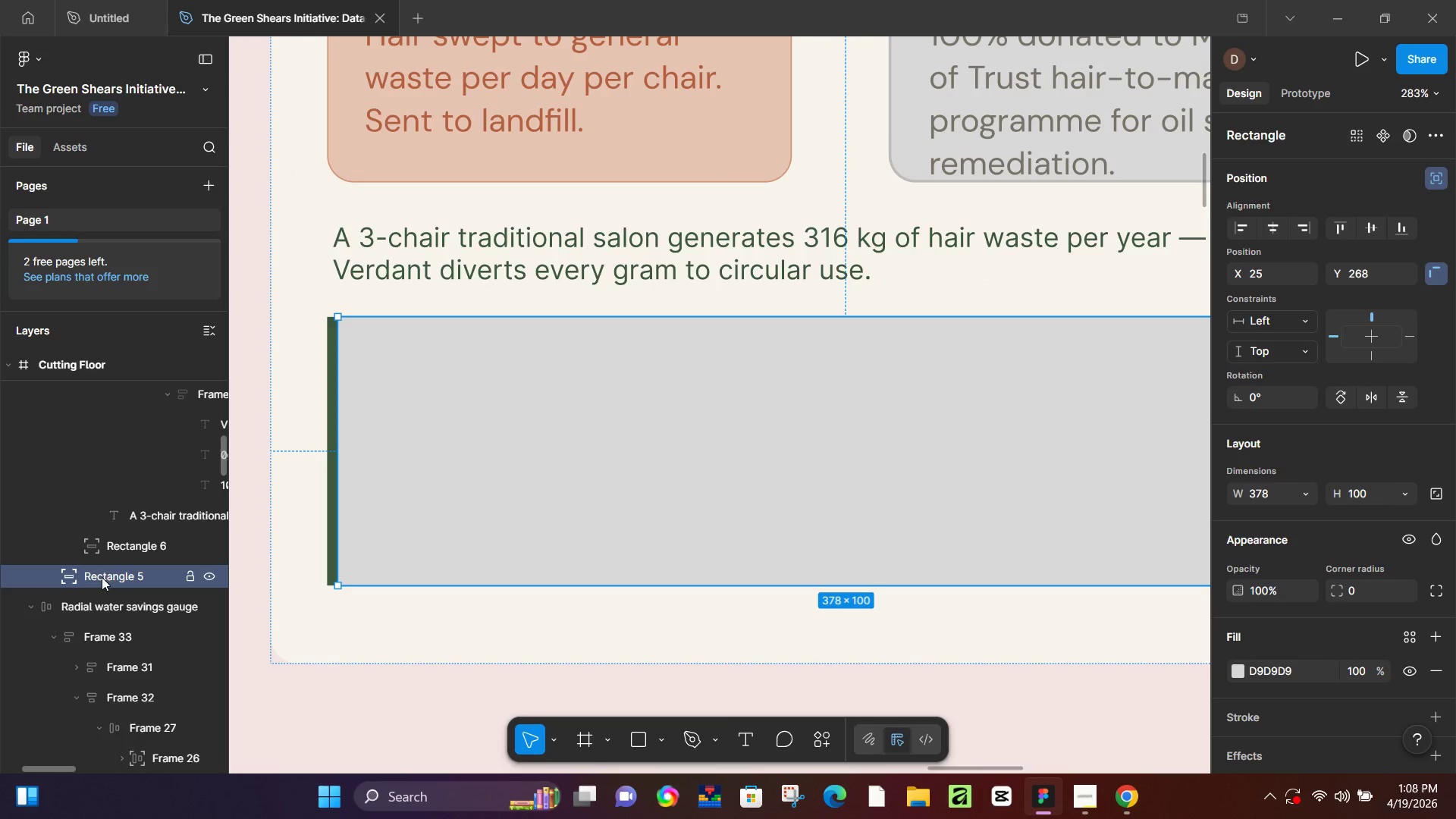 
left_click_drag(start_coordinate=[102, 577], to_coordinate=[152, 529])
 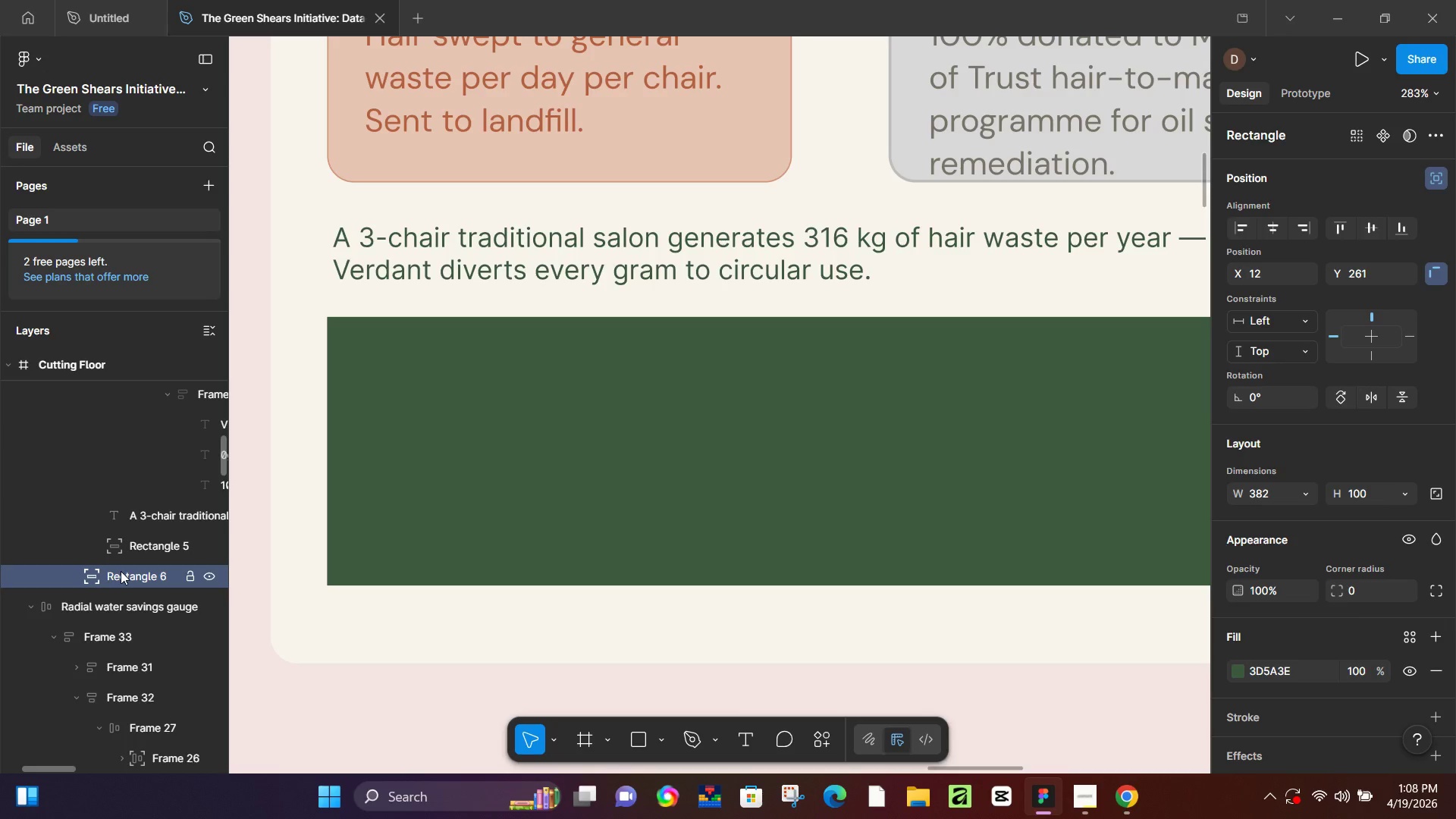 
left_click_drag(start_coordinate=[120, 576], to_coordinate=[182, 532])
 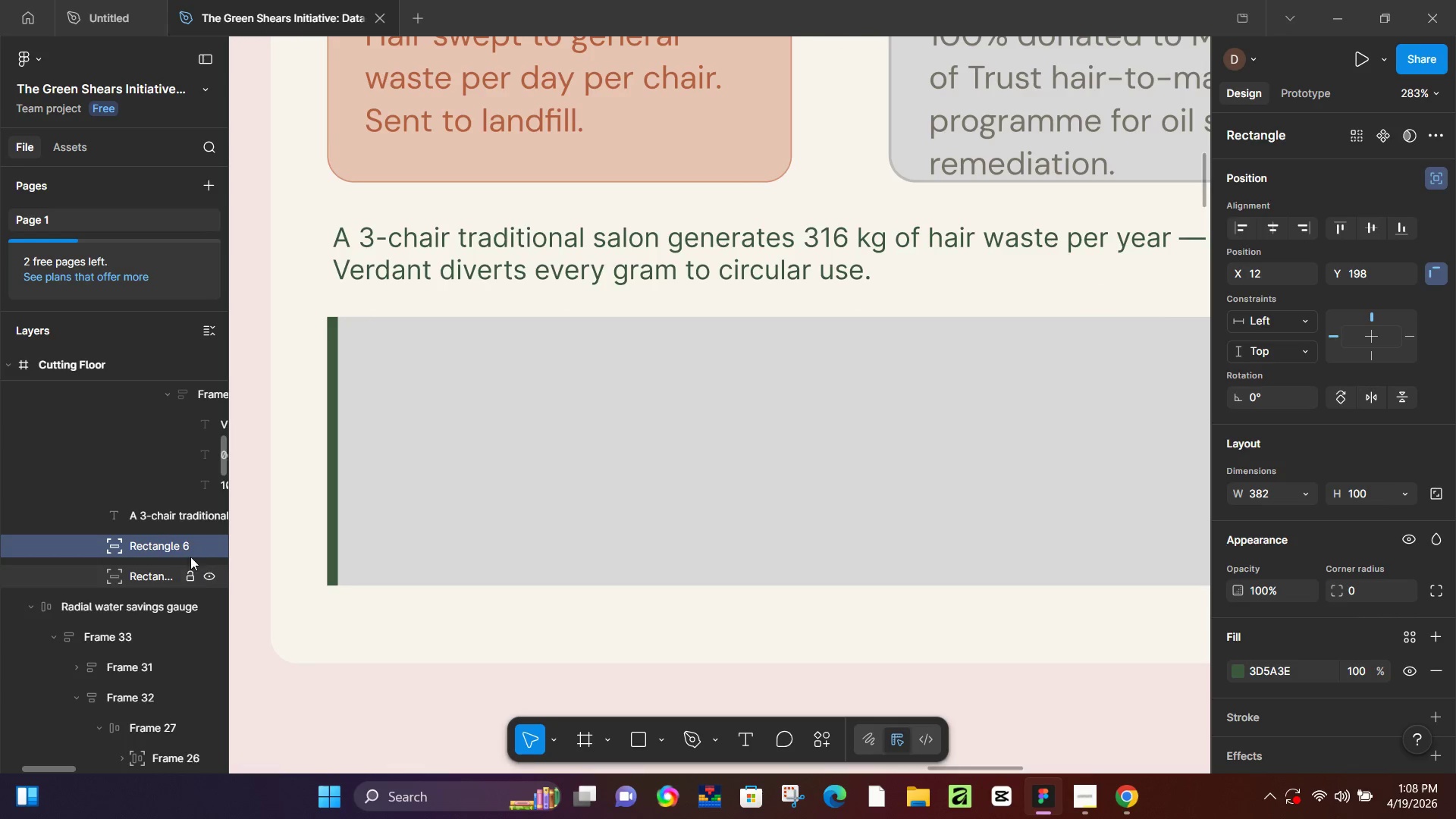 
hold_key(key=ControlLeft, duration=1.08)
 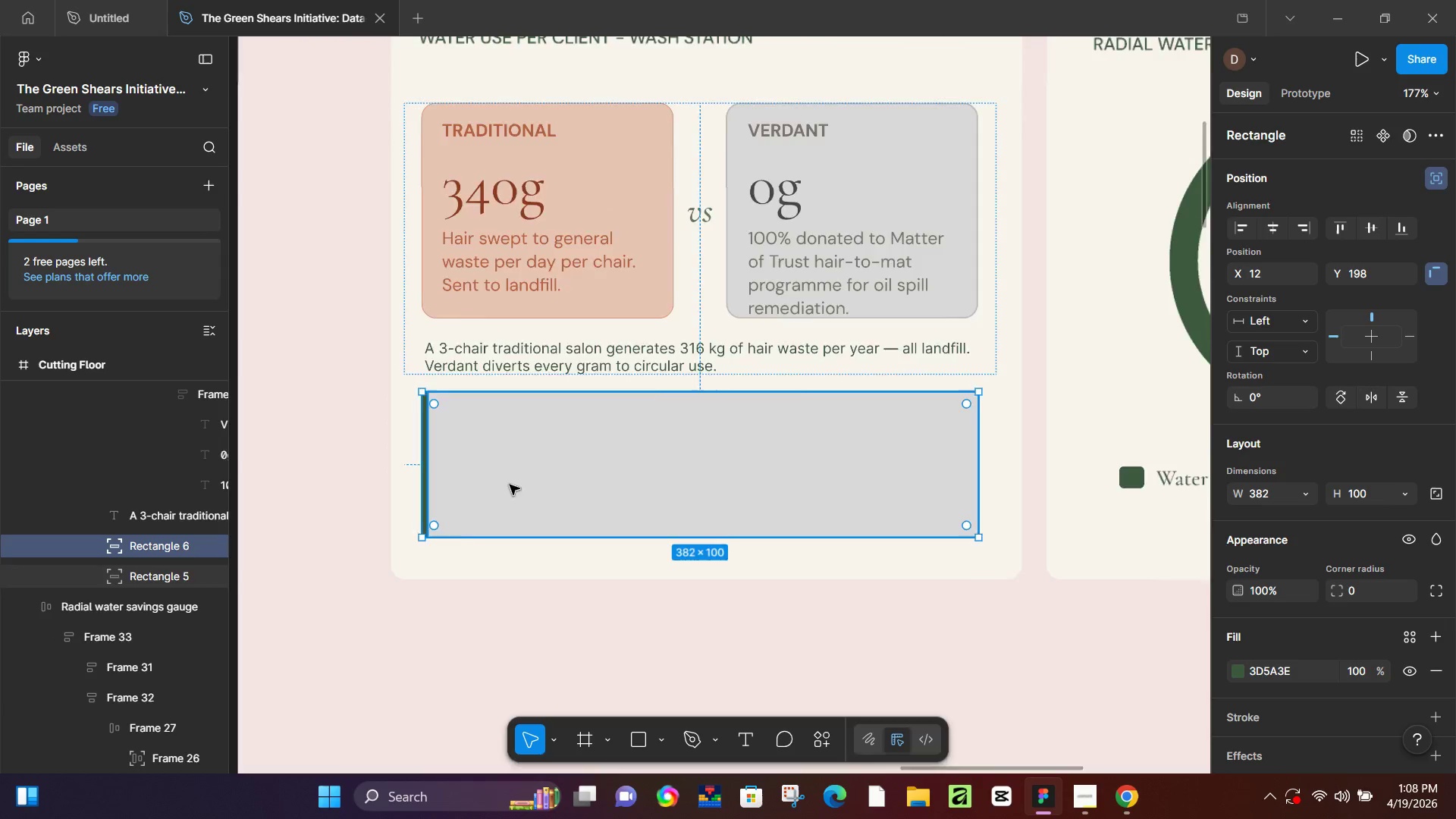 
hold_key(key=ControlLeft, duration=0.78)
 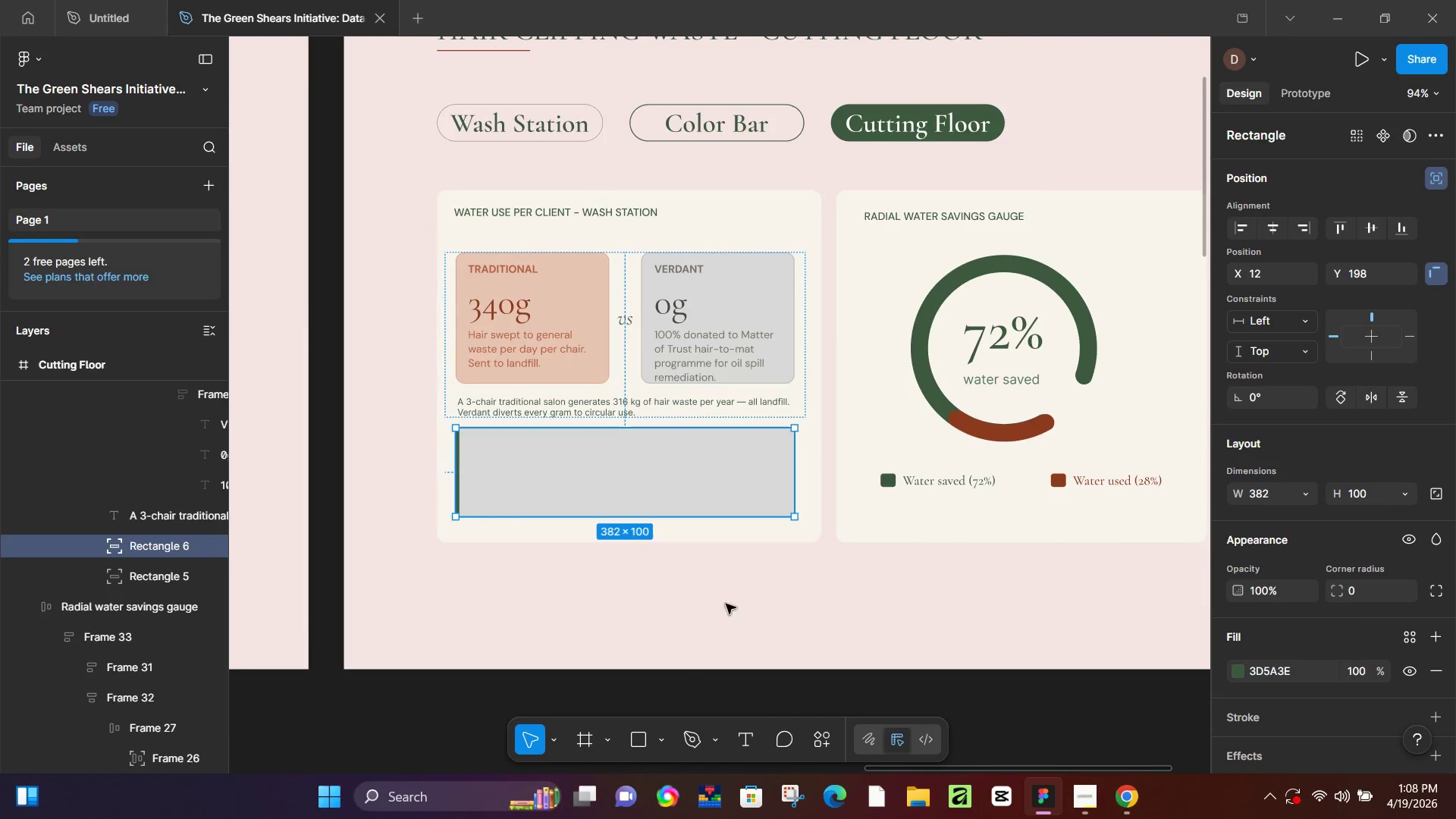 
scroll: coordinate [510, 485], scroll_direction: down, amount: 15.0
 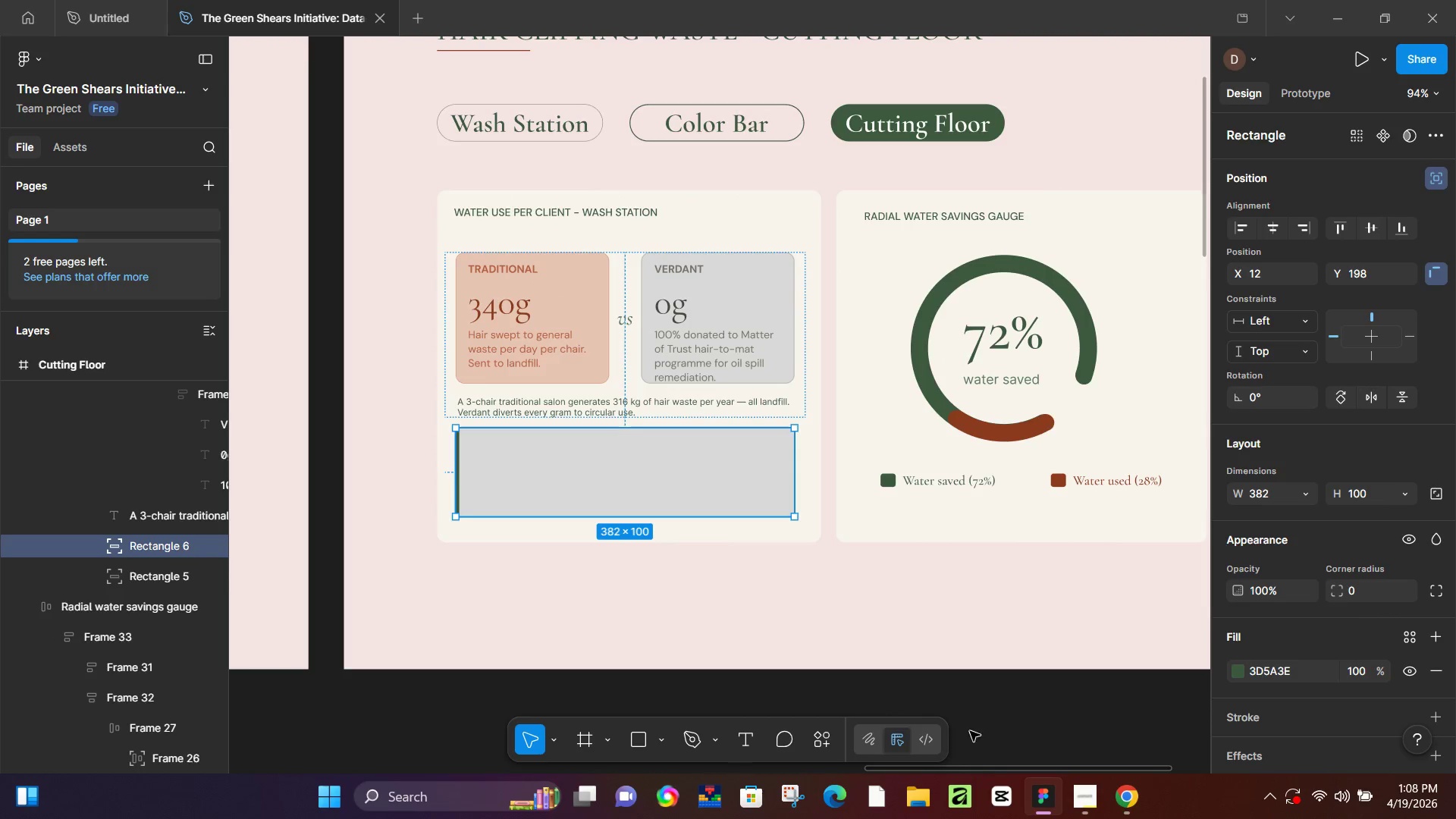 
left_click([1000, 711])
 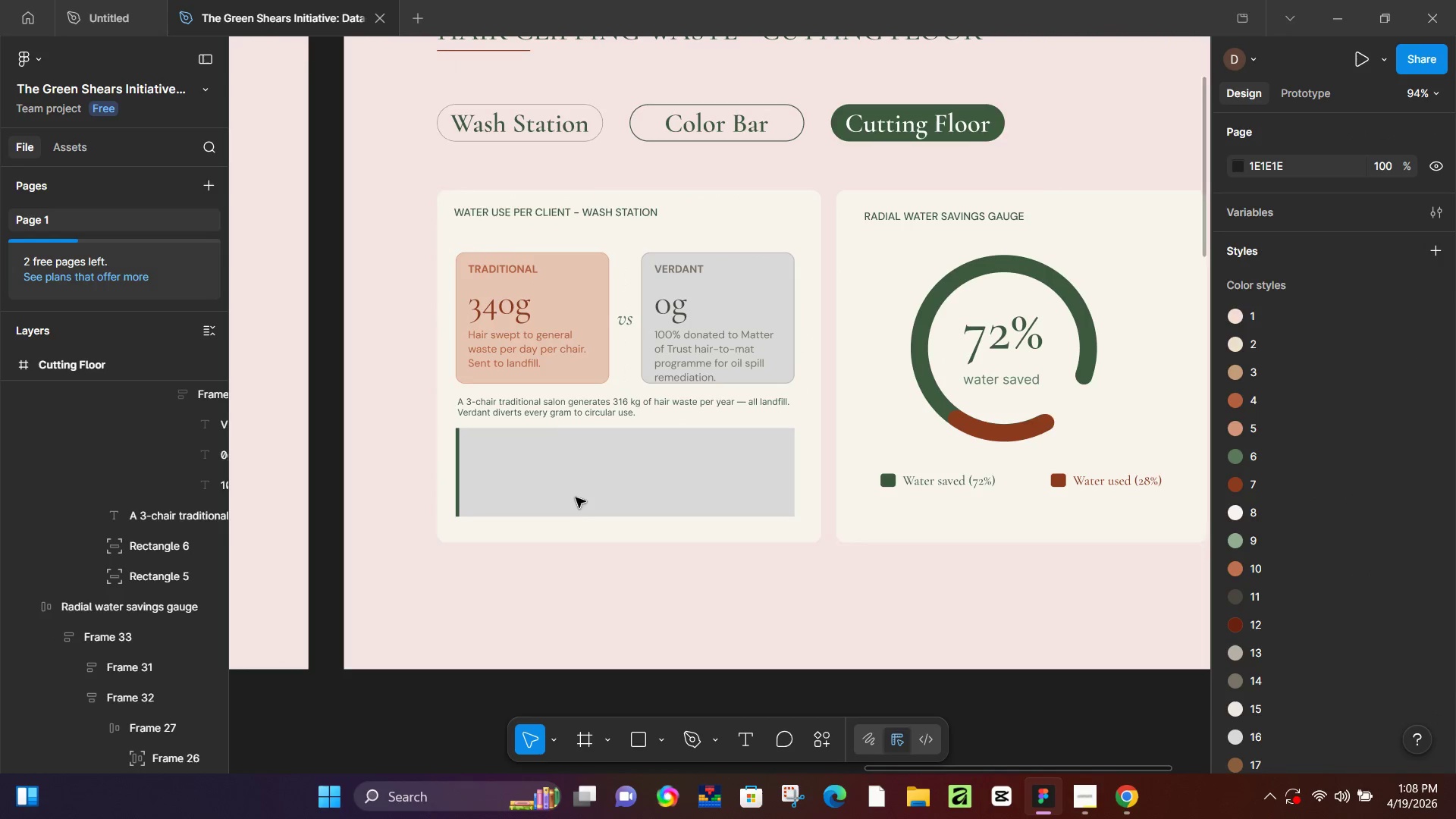 
left_click([534, 475])
 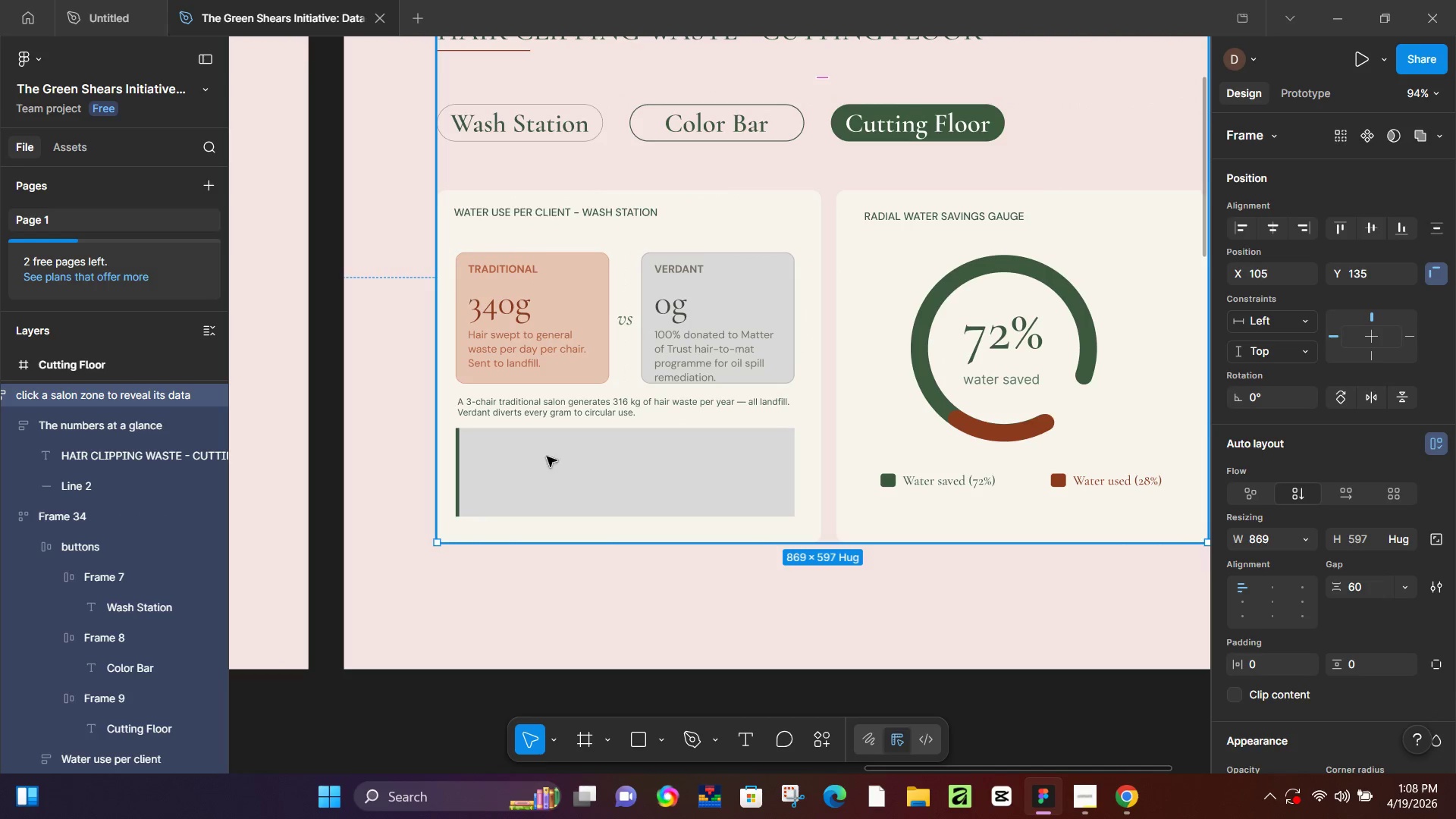 
left_click([1126, 797])
 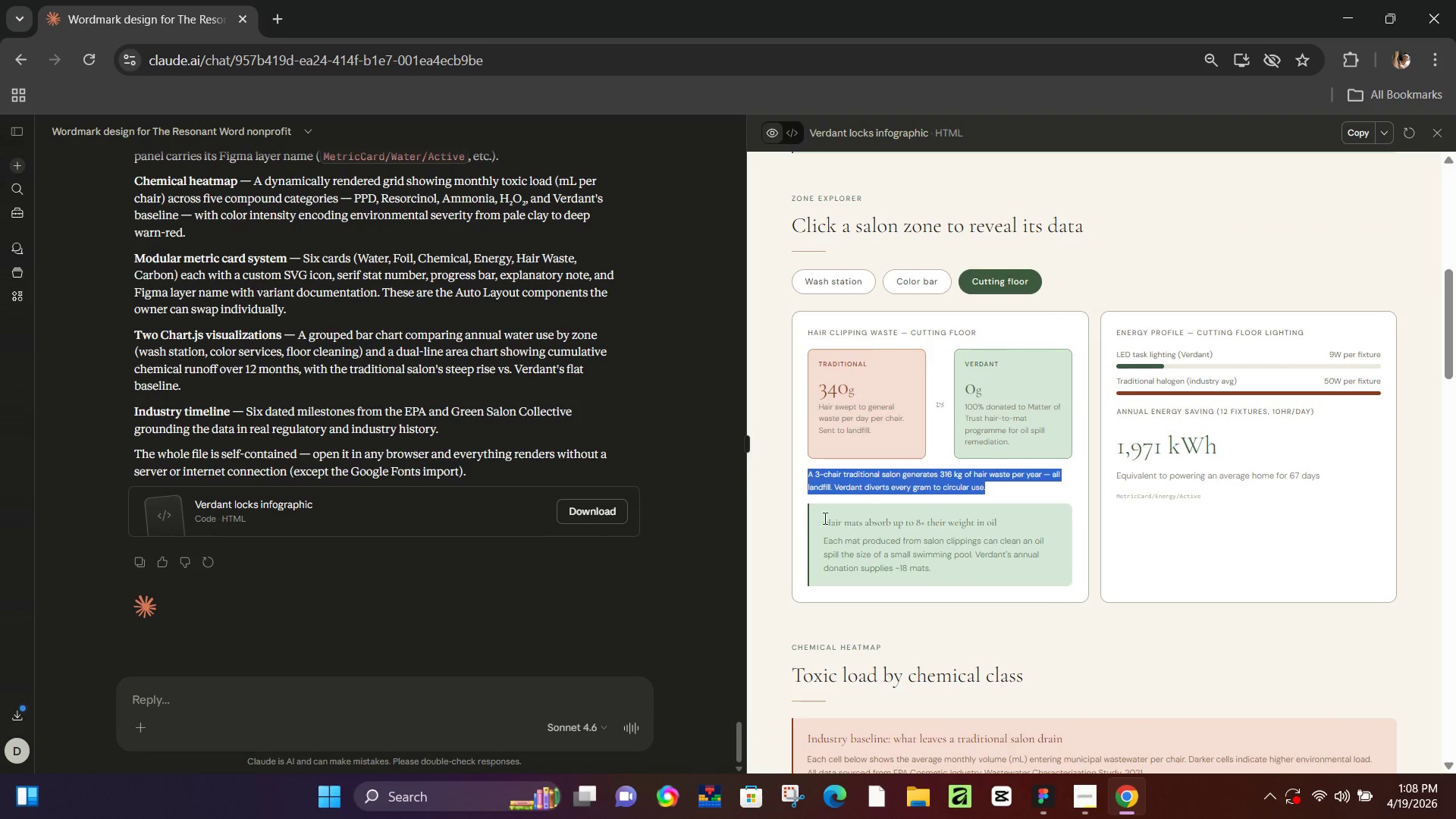 
left_click_drag(start_coordinate=[826, 525], to_coordinate=[1008, 521])
 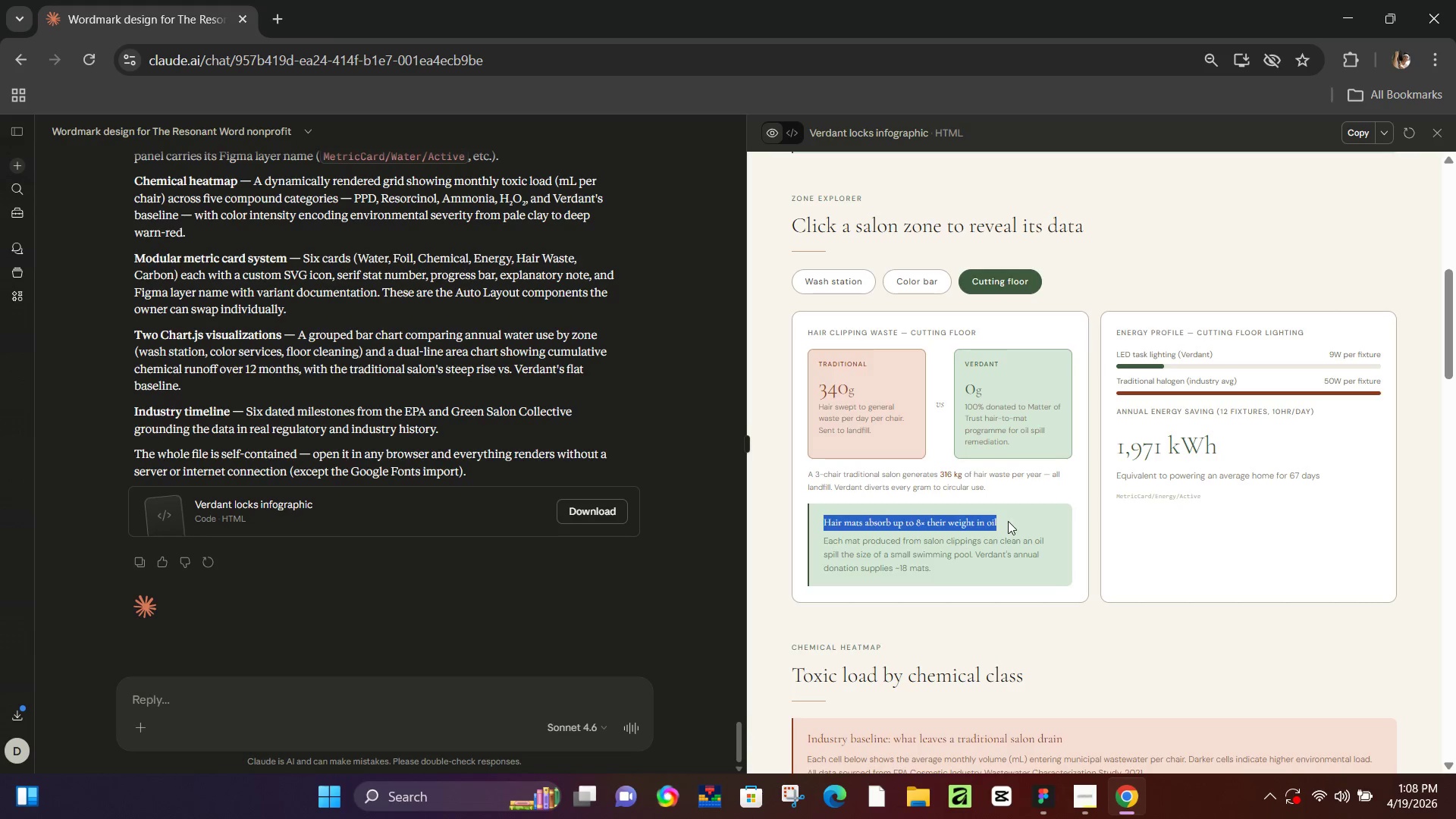 
key(Control+C)
 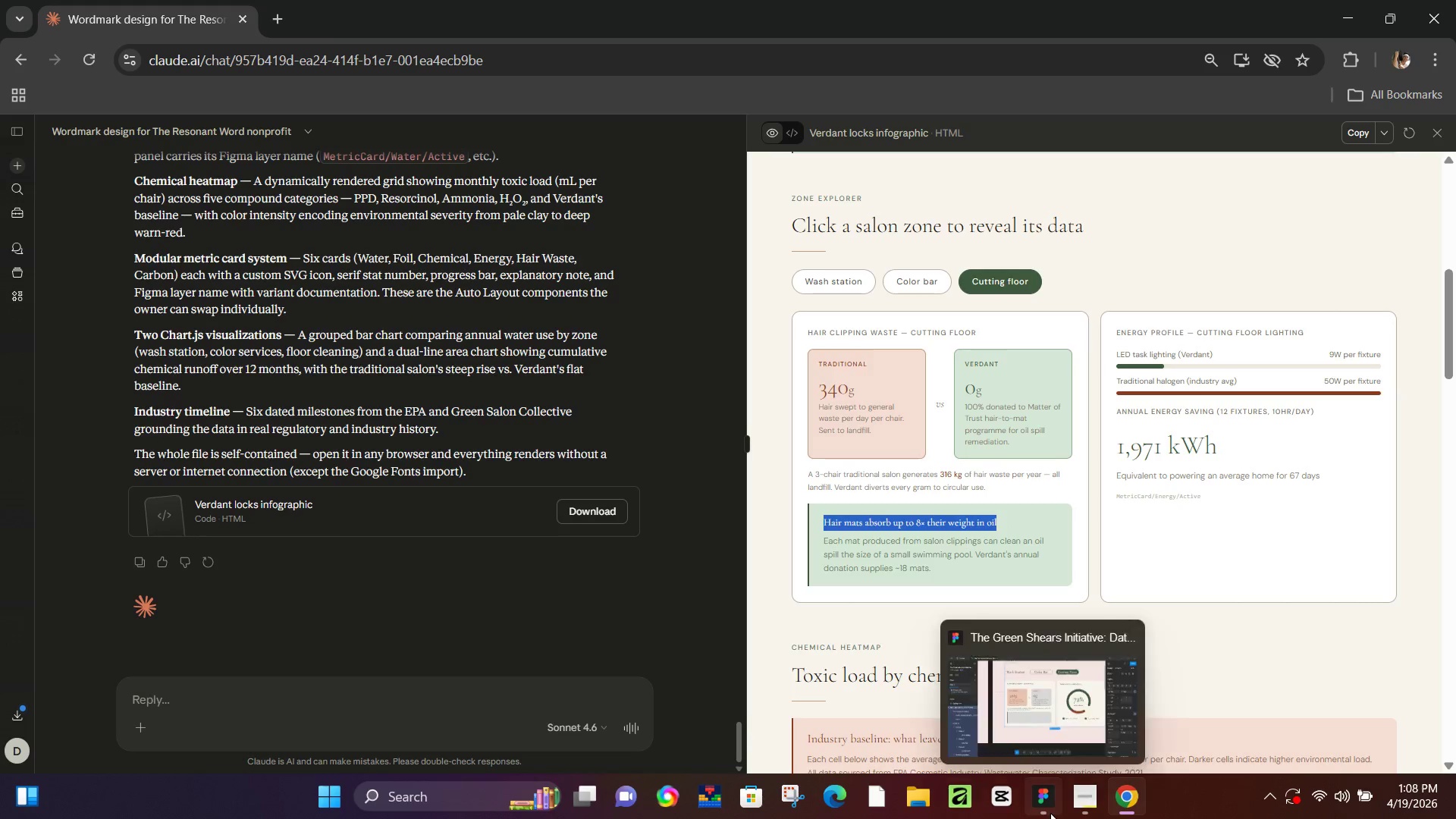 
left_click([1050, 813])
 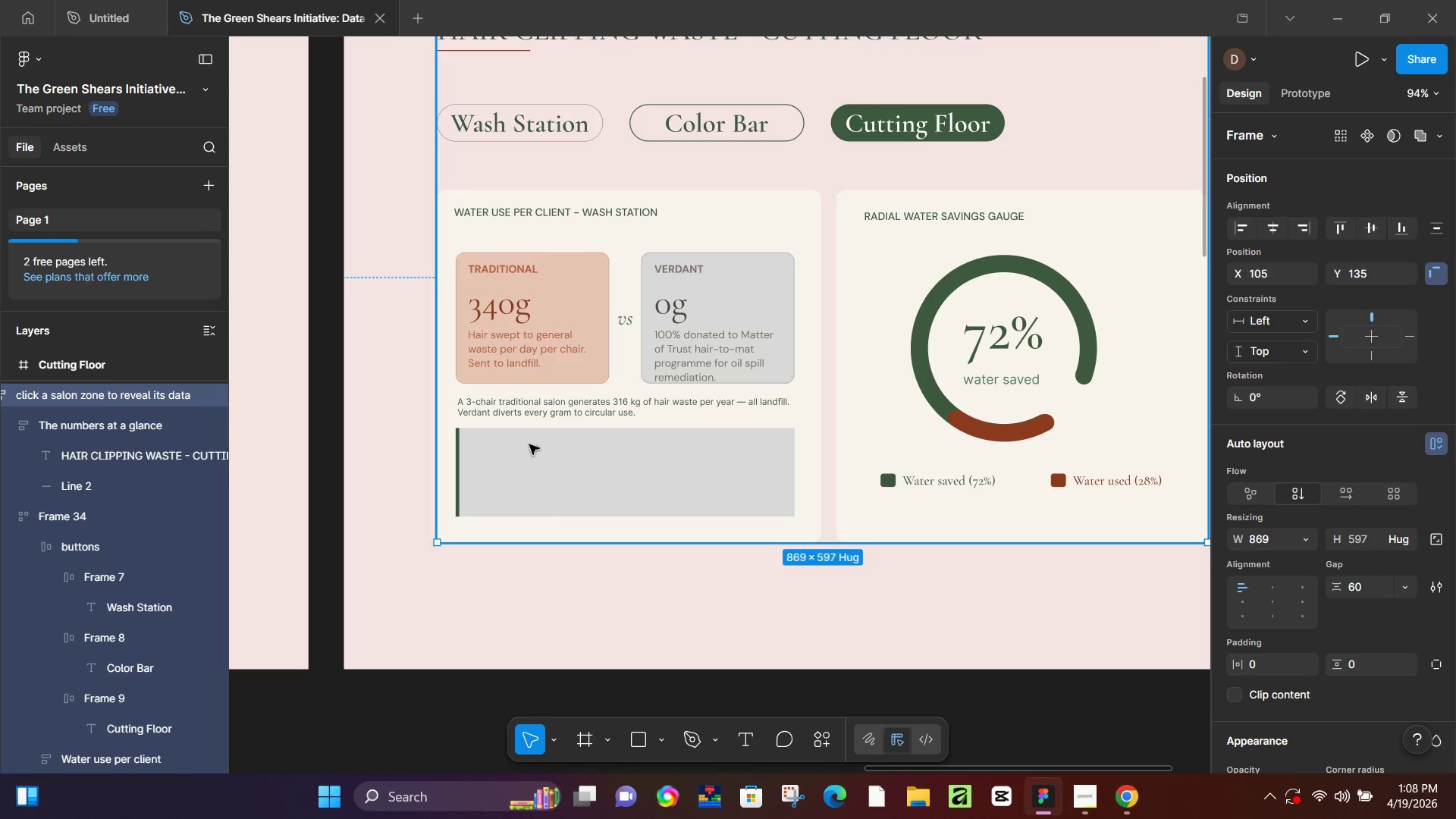 
hold_key(key=ControlLeft, duration=0.41)
 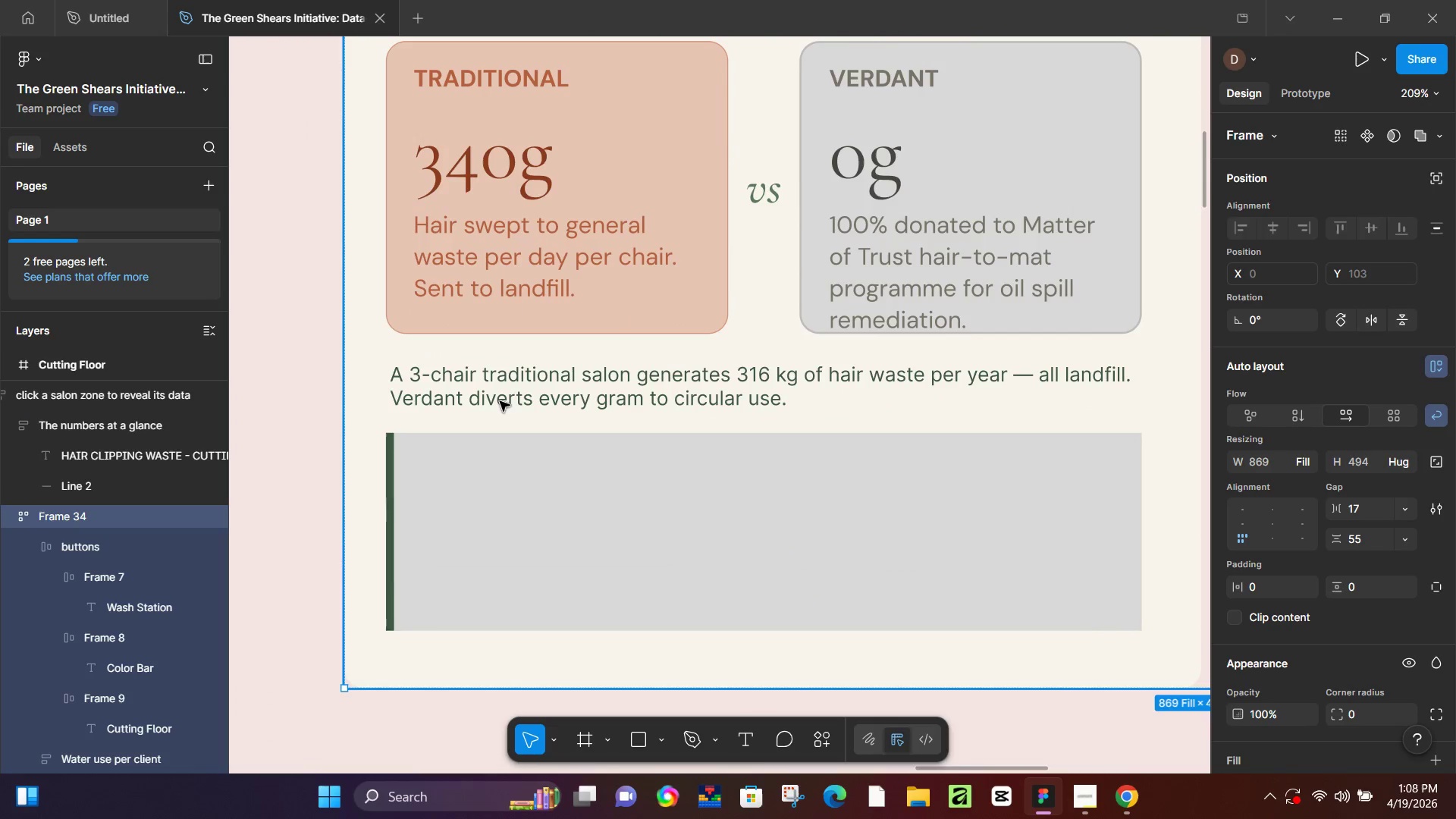 
double_click([500, 401])
 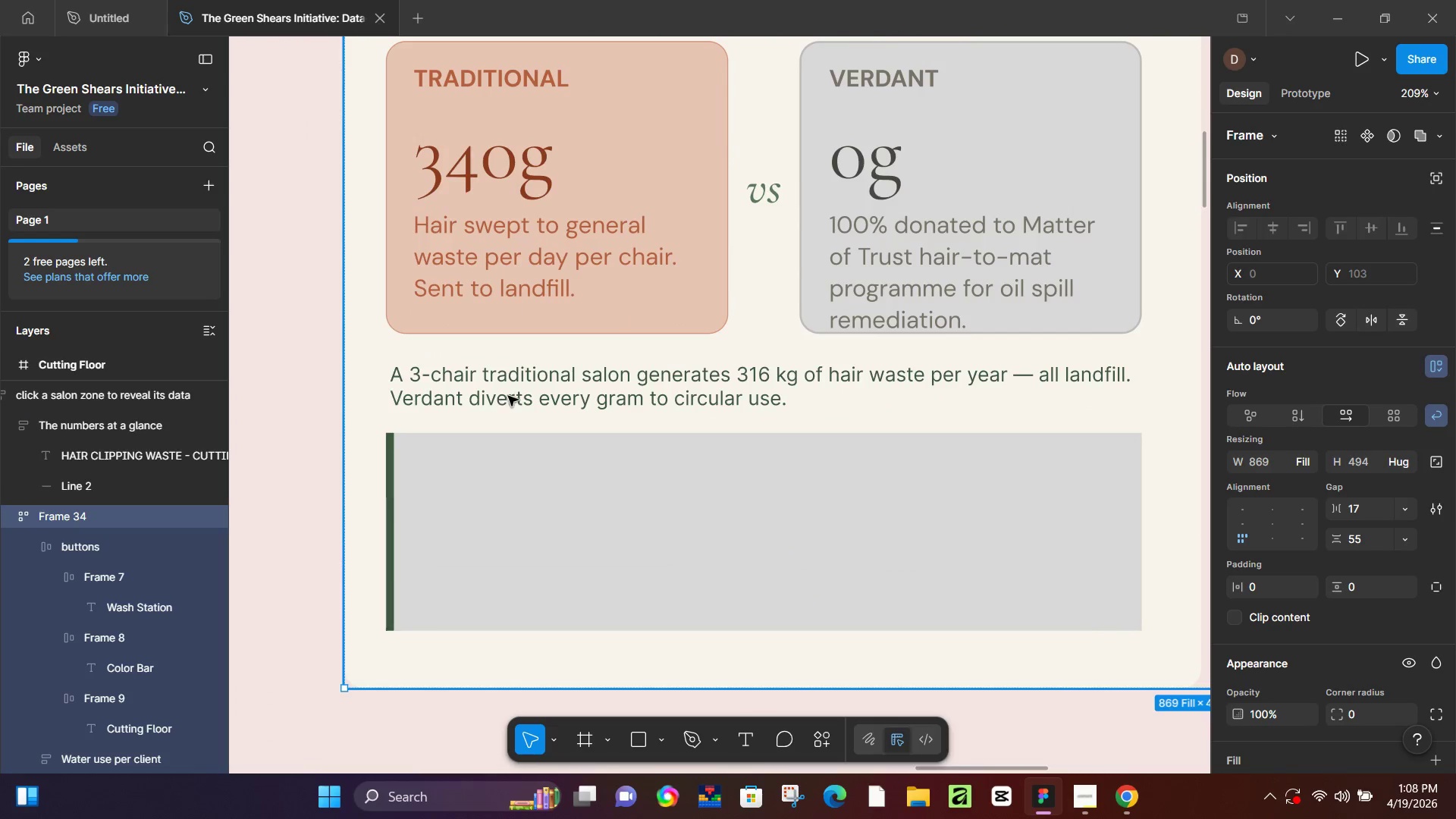 
scroll: coordinate [519, 422], scroll_direction: up, amount: 6.0
 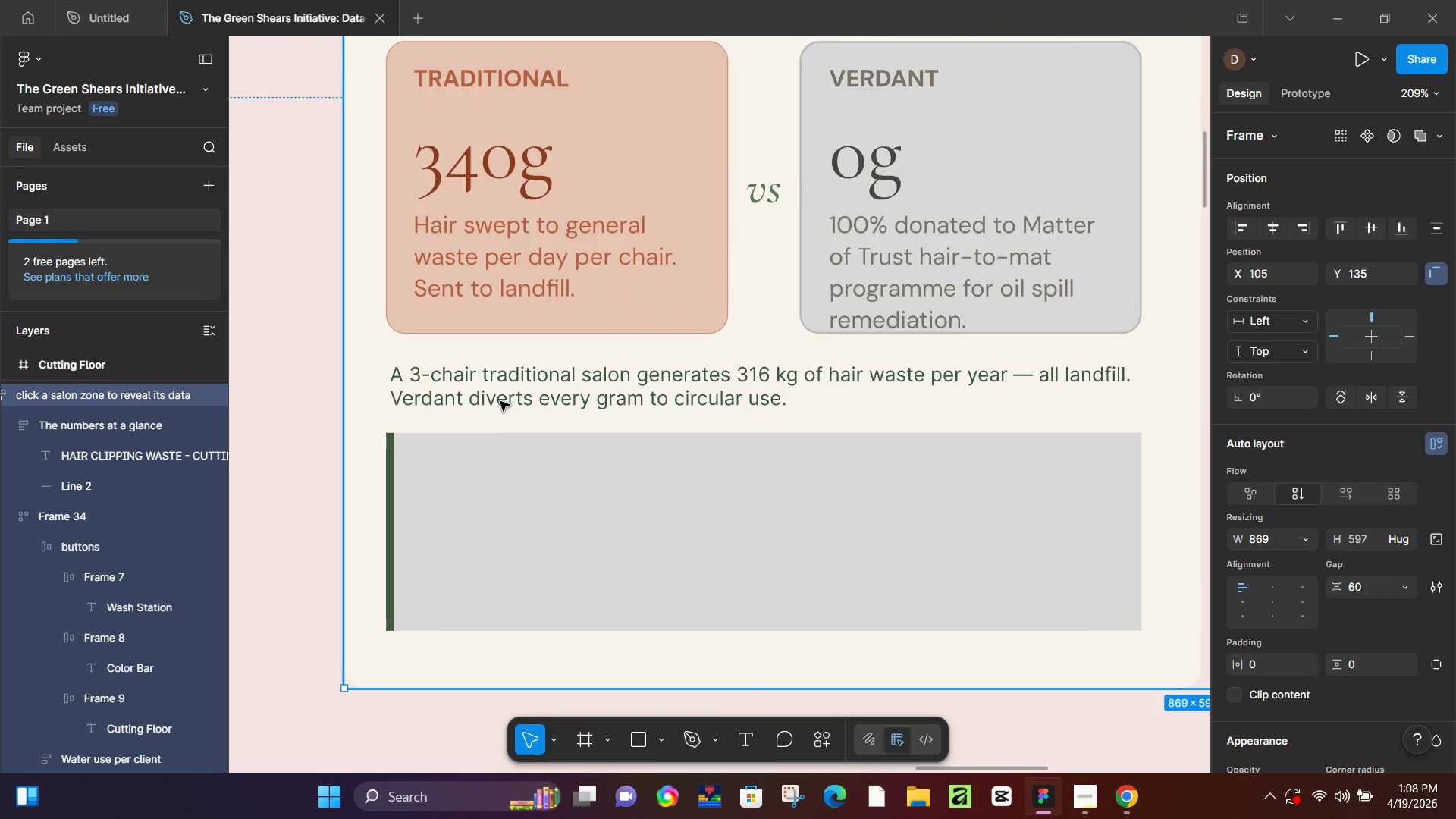 
triple_click([513, 394])
 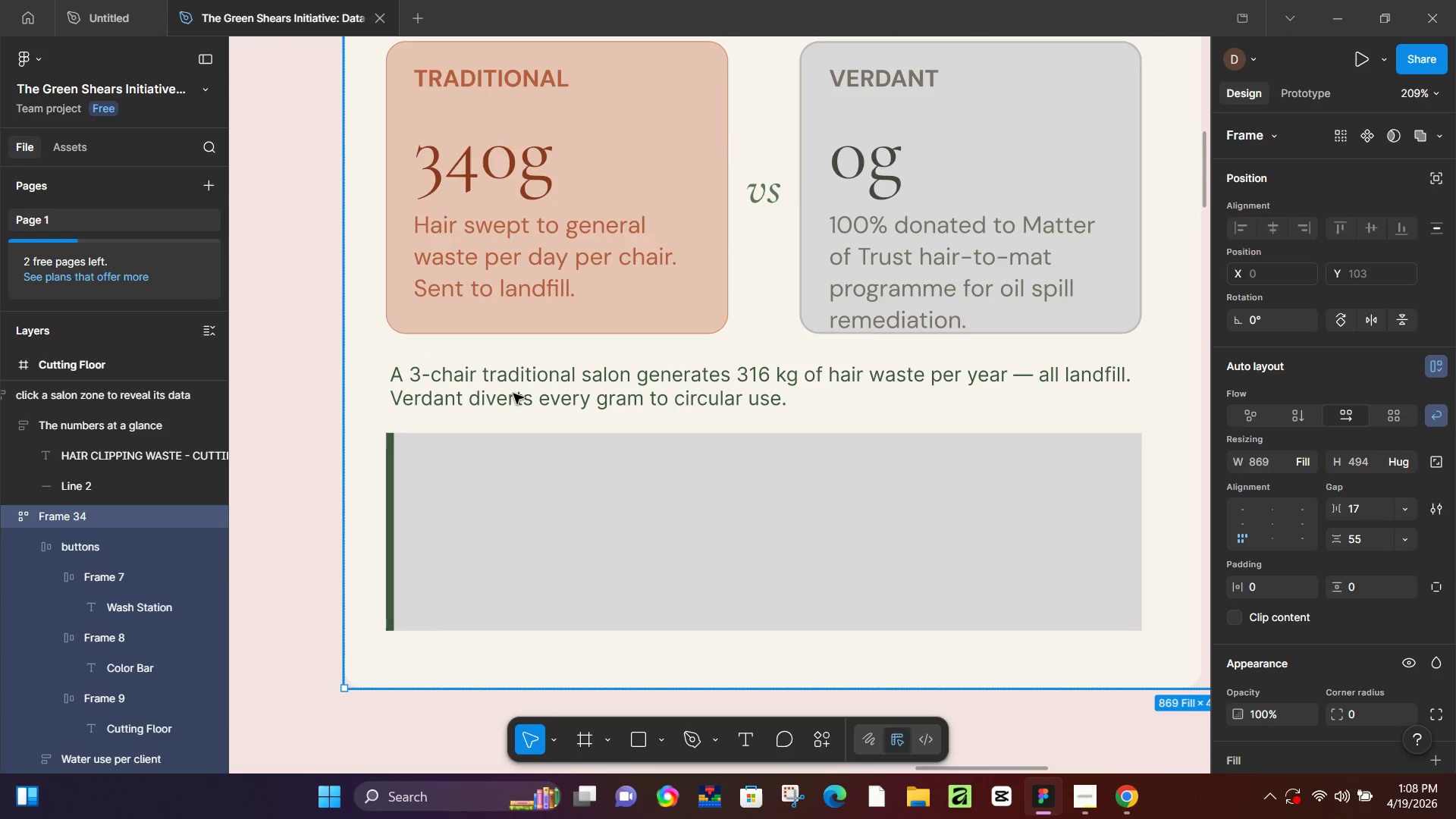 
triple_click([513, 394])
 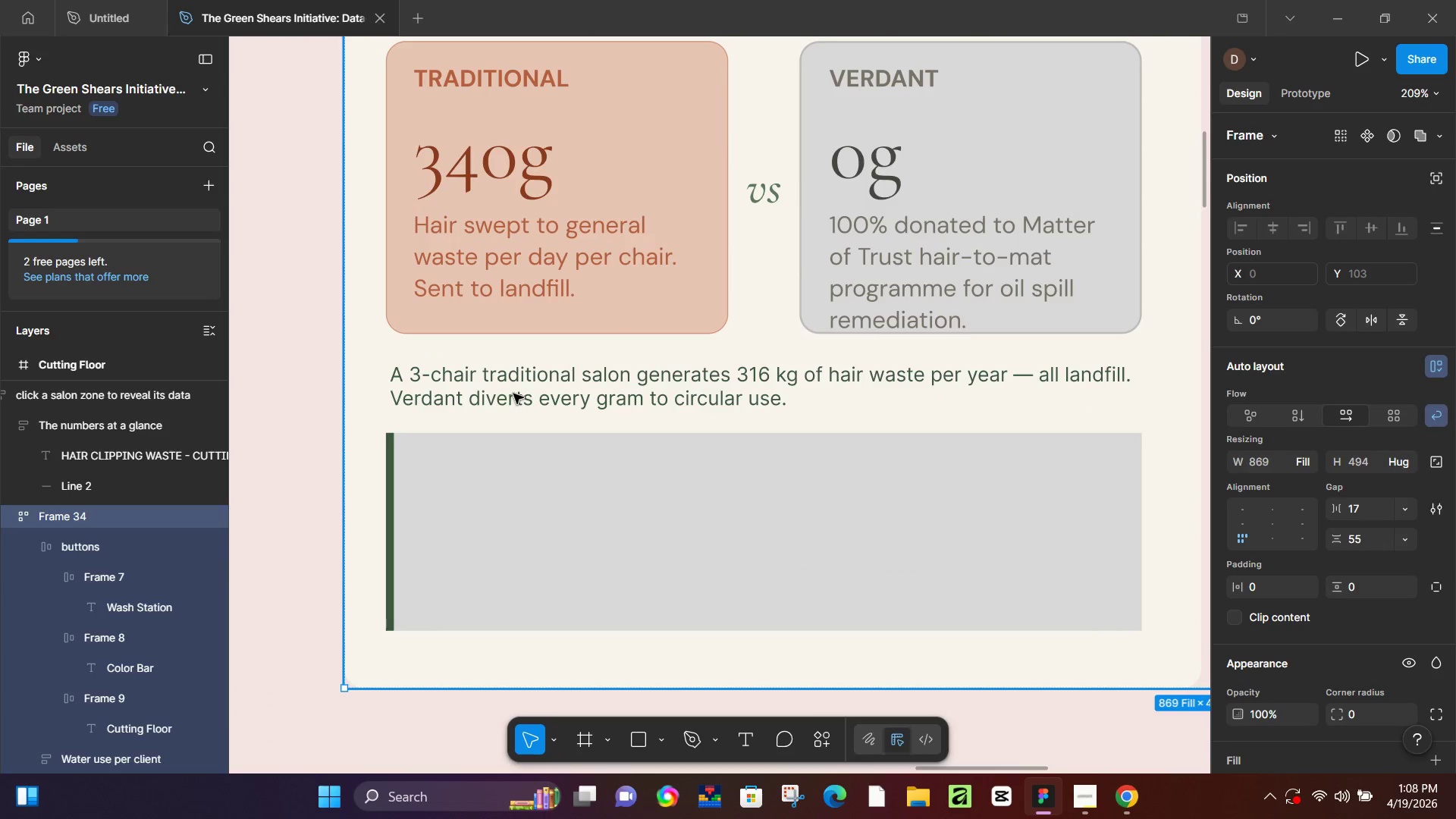 
triple_click([513, 394])
 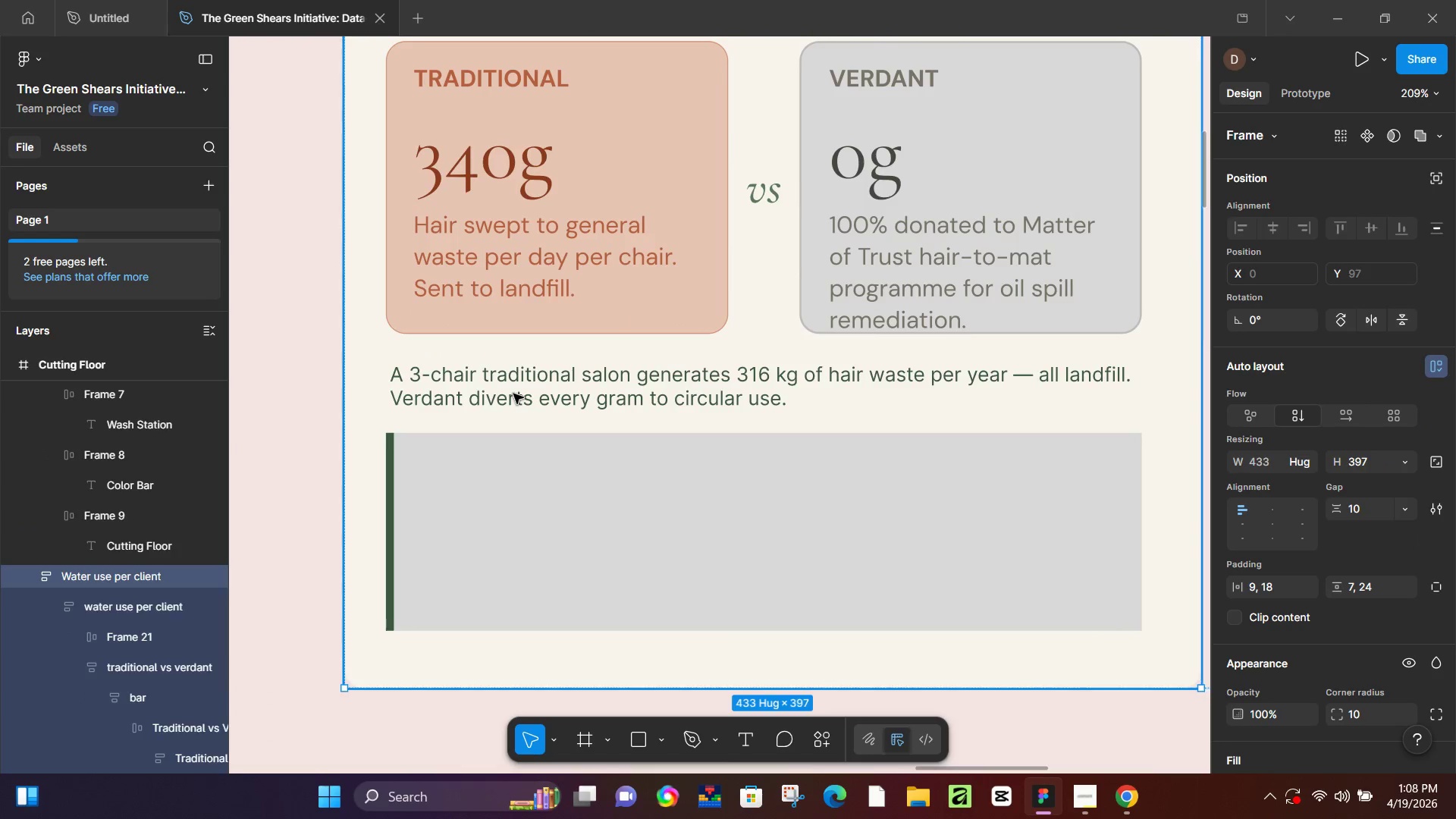 
triple_click([513, 394])
 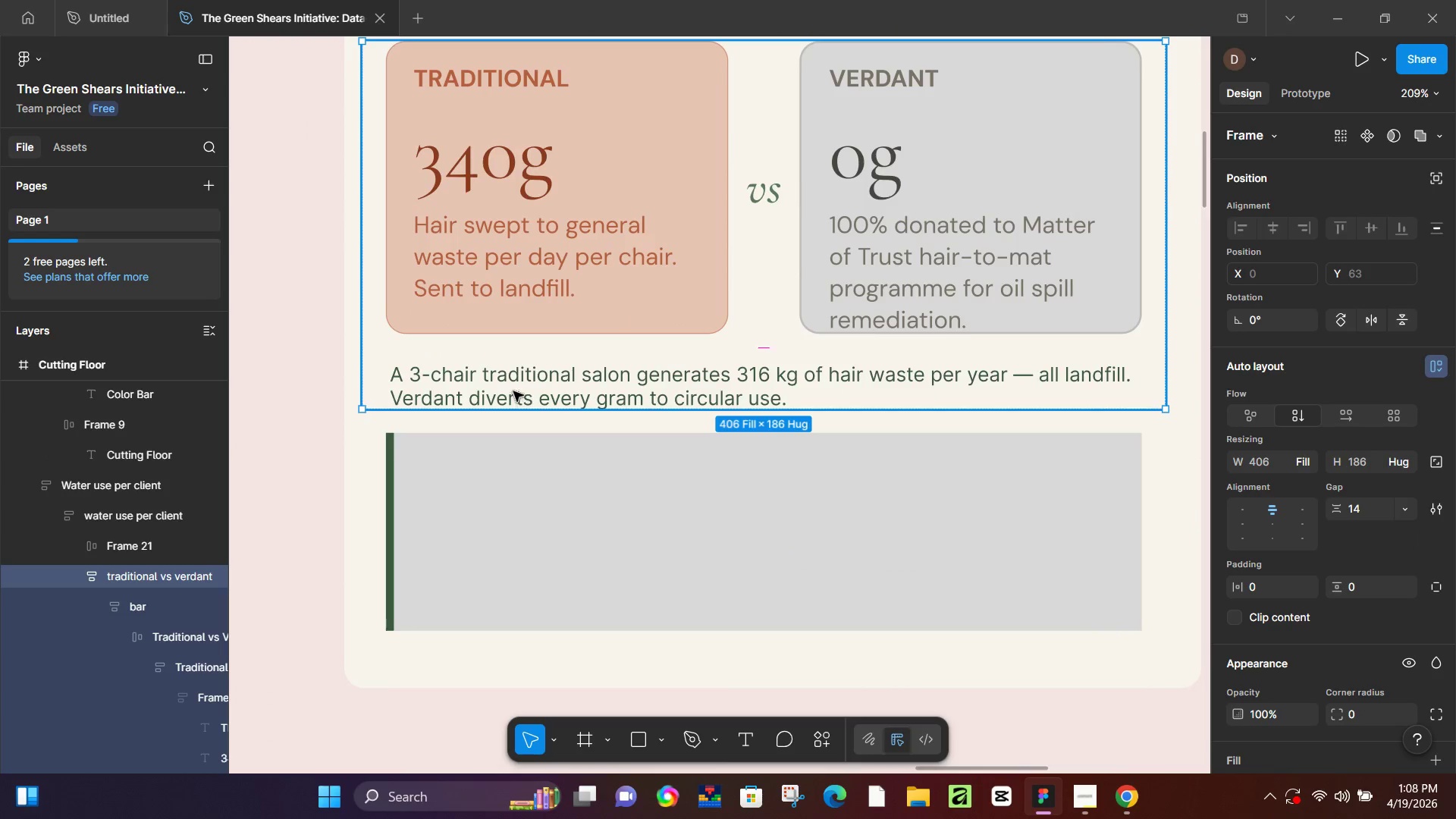 
double_click([513, 391])
 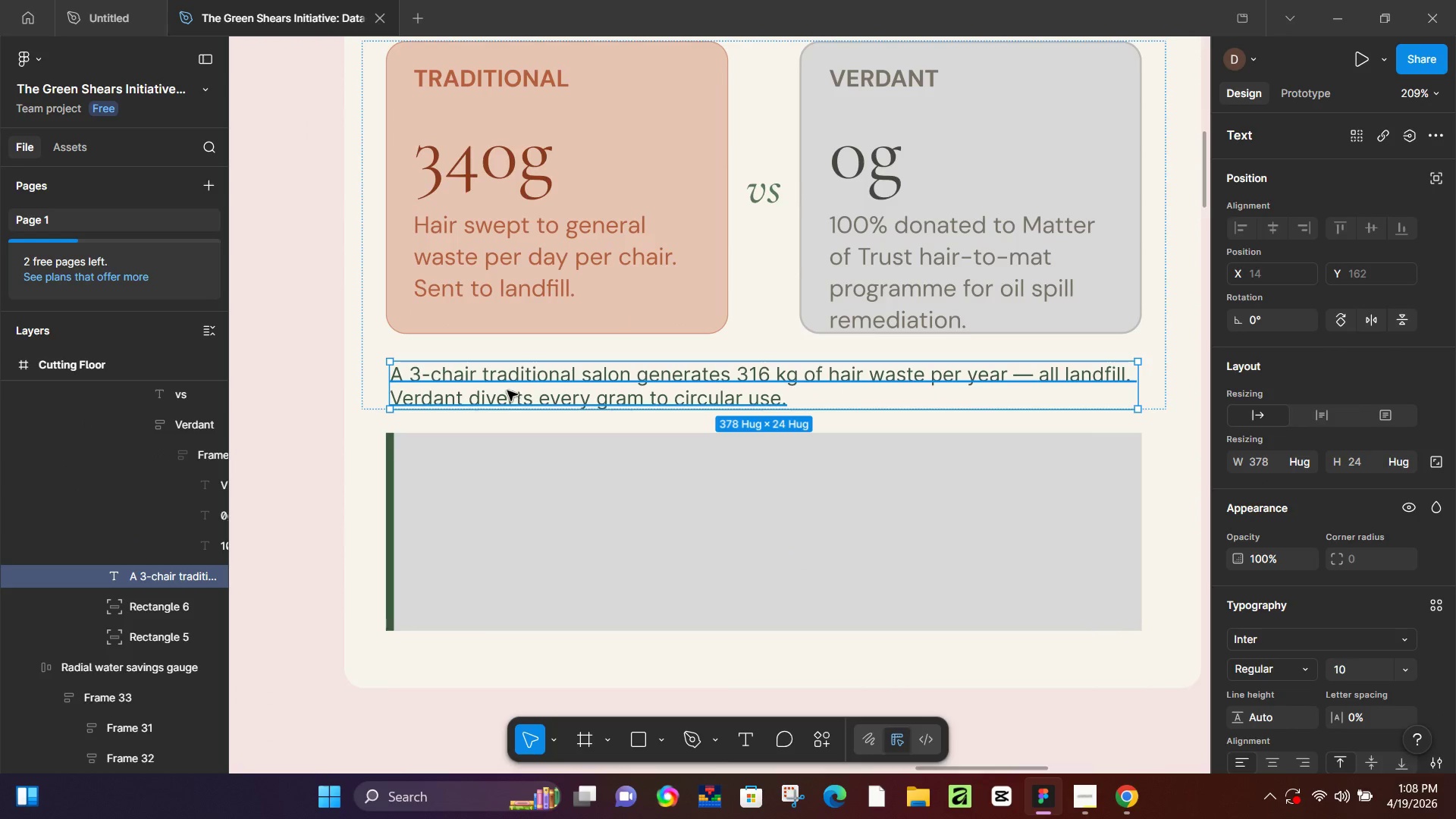 
hold_key(key=AltLeft, duration=1.51)
left_click_drag(start_coordinate=[481, 390], to_coordinate=[515, 479])
 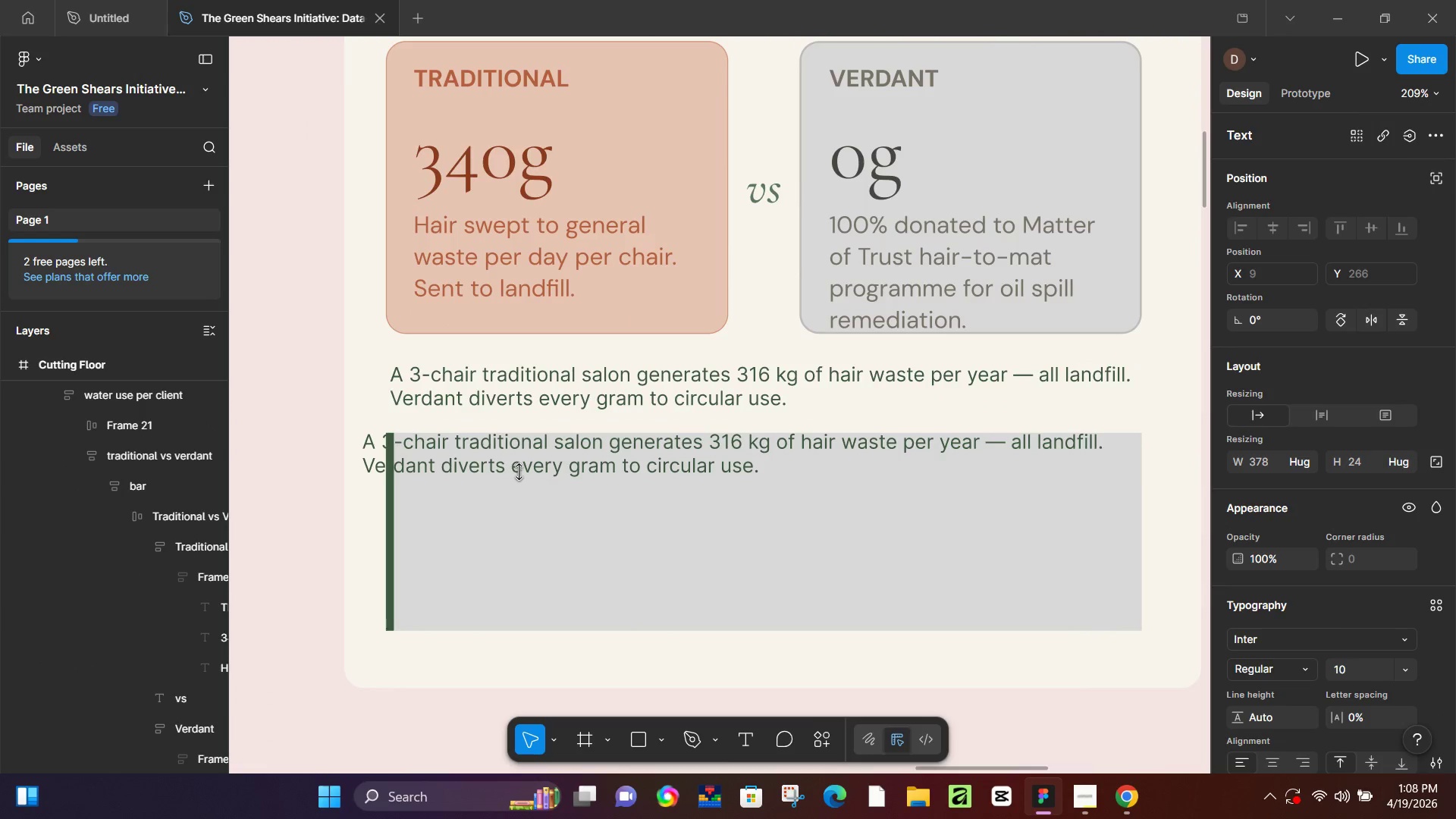 
key(Alt+AltLeft)
 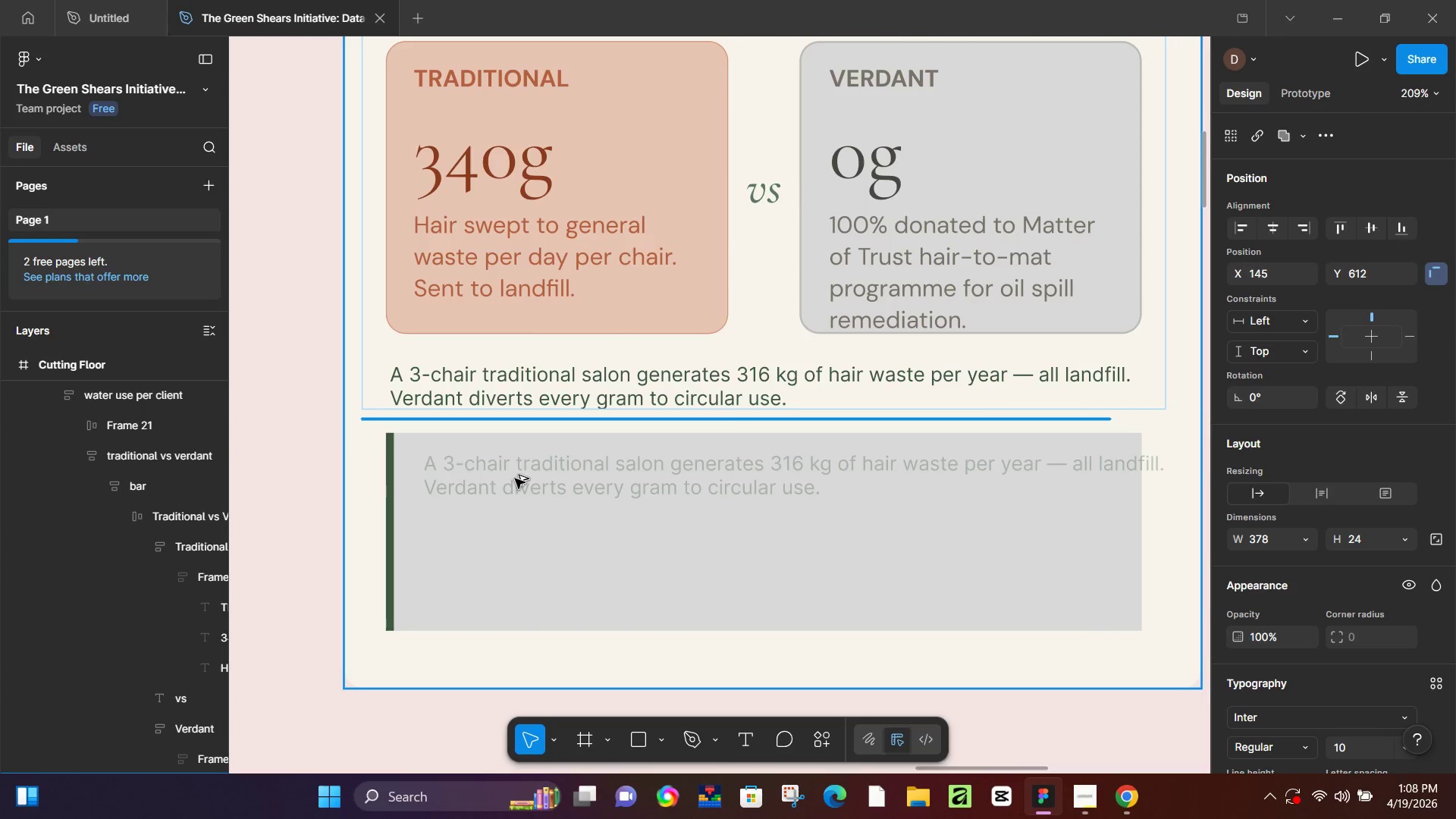 
key(Alt+AltLeft)
 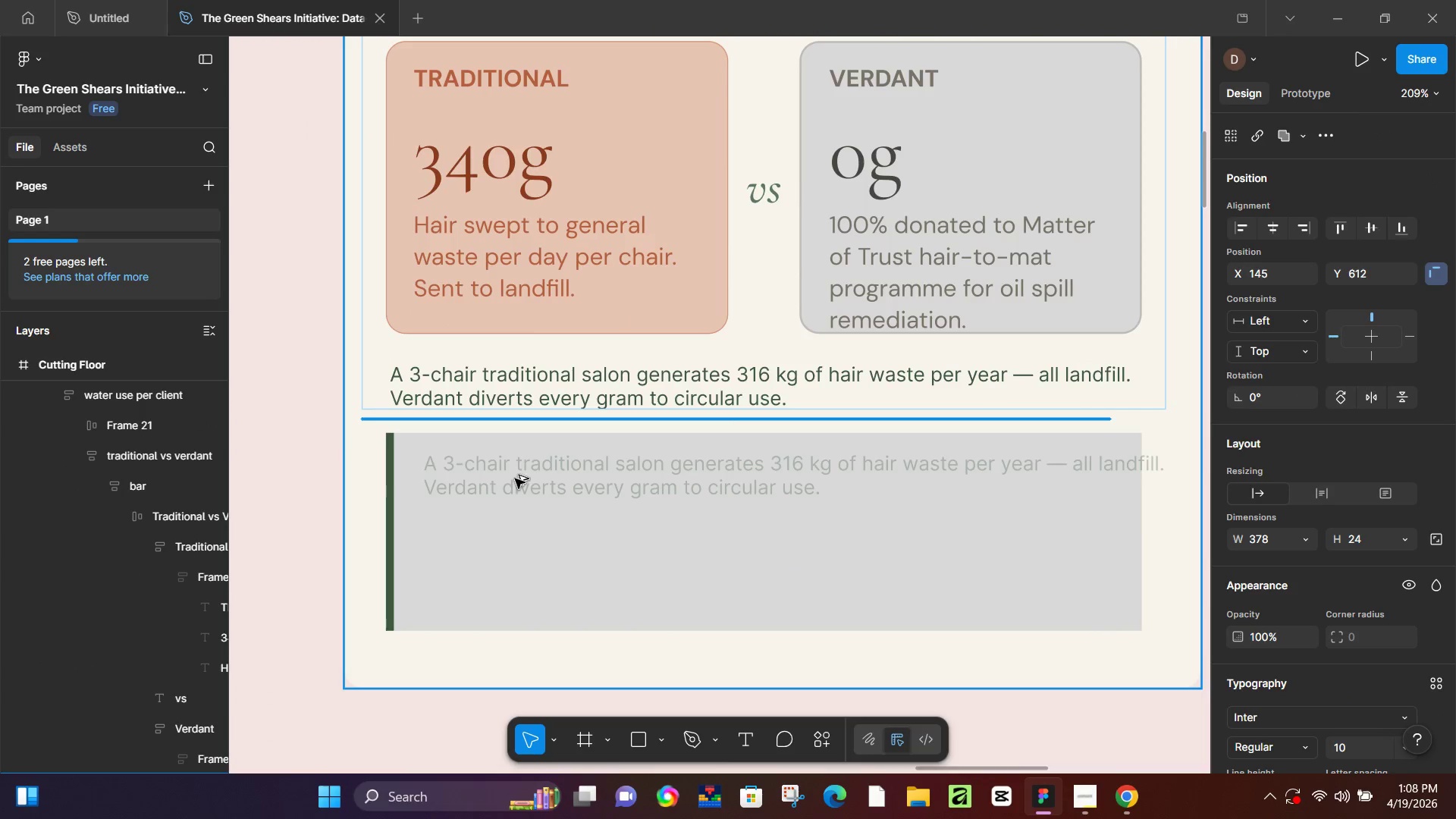 
key(Alt+AltLeft)
 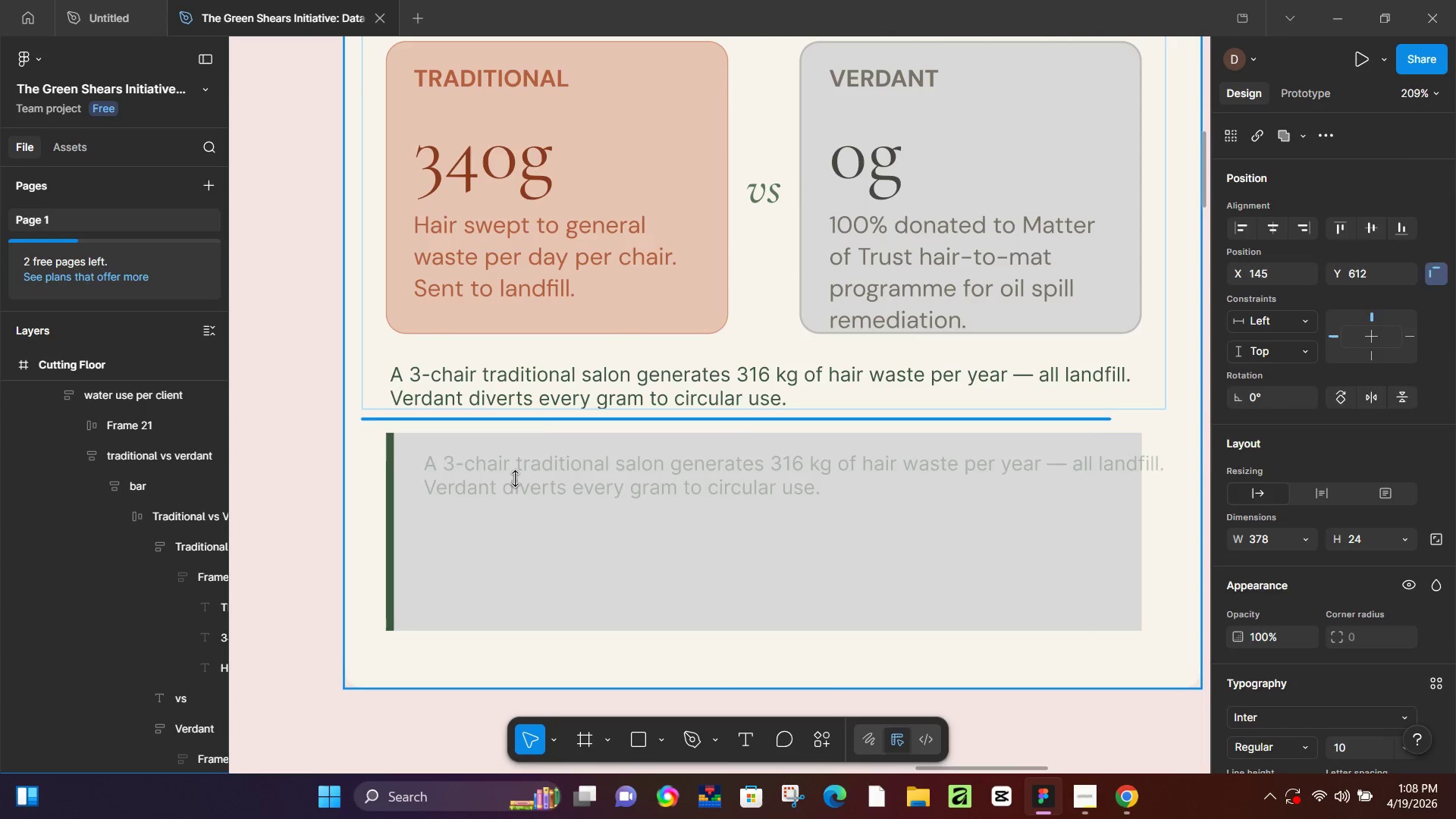 
key(Alt+AltLeft)
 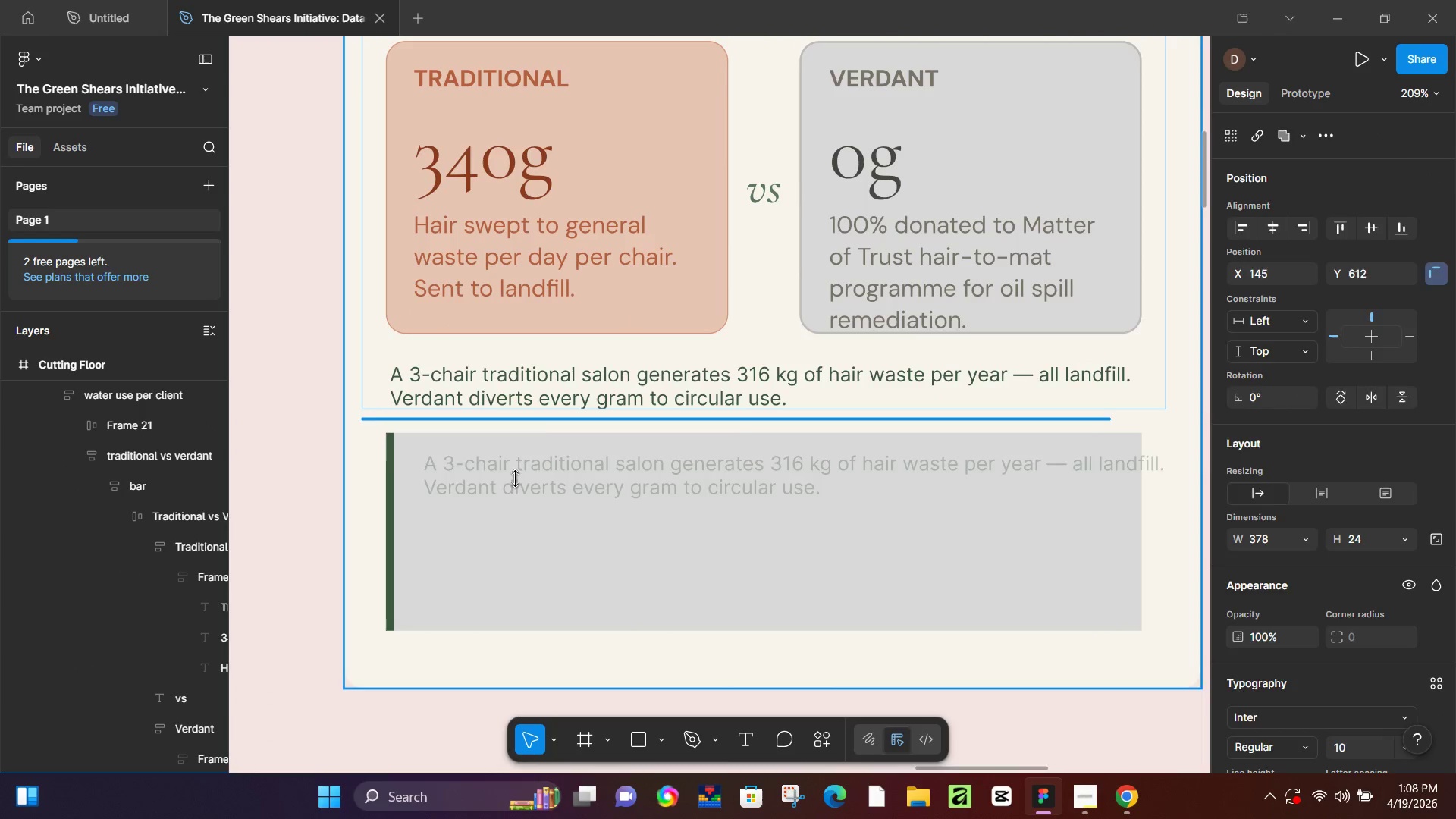 
key(Alt+AltLeft)
 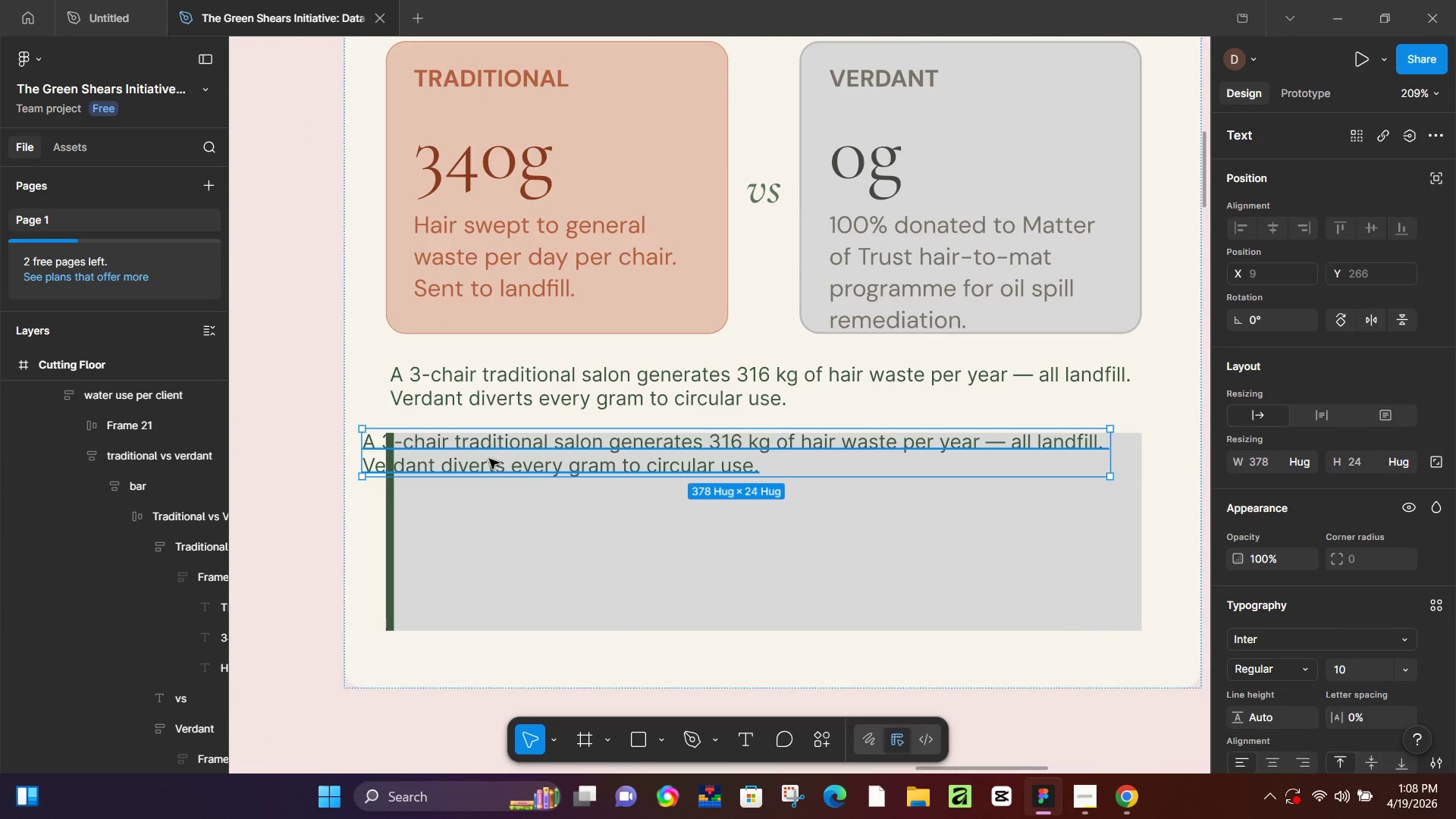 
left_click_drag(start_coordinate=[485, 455], to_coordinate=[546, 470])
 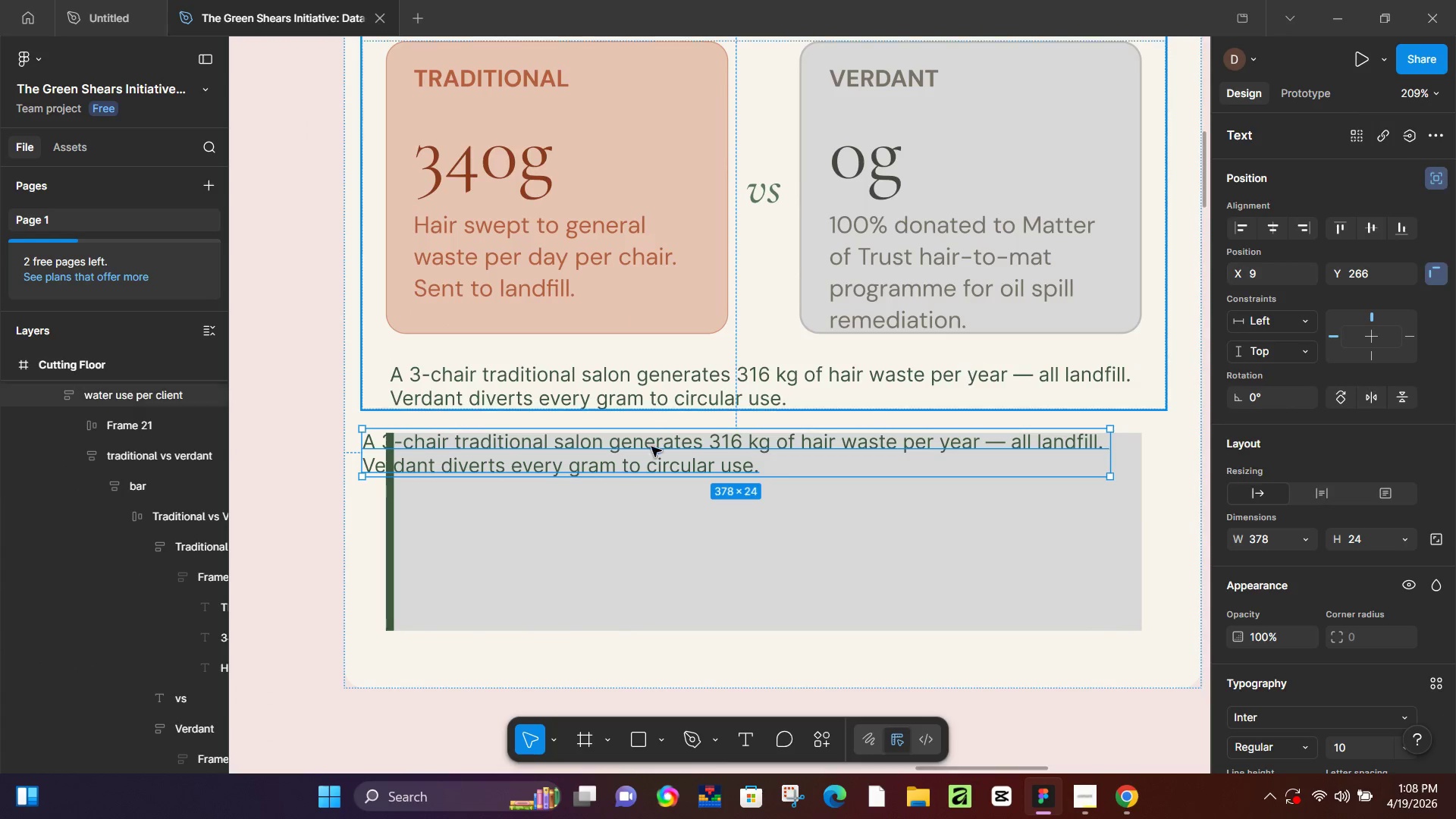 
left_click_drag(start_coordinate=[515, 449], to_coordinate=[566, 463])
 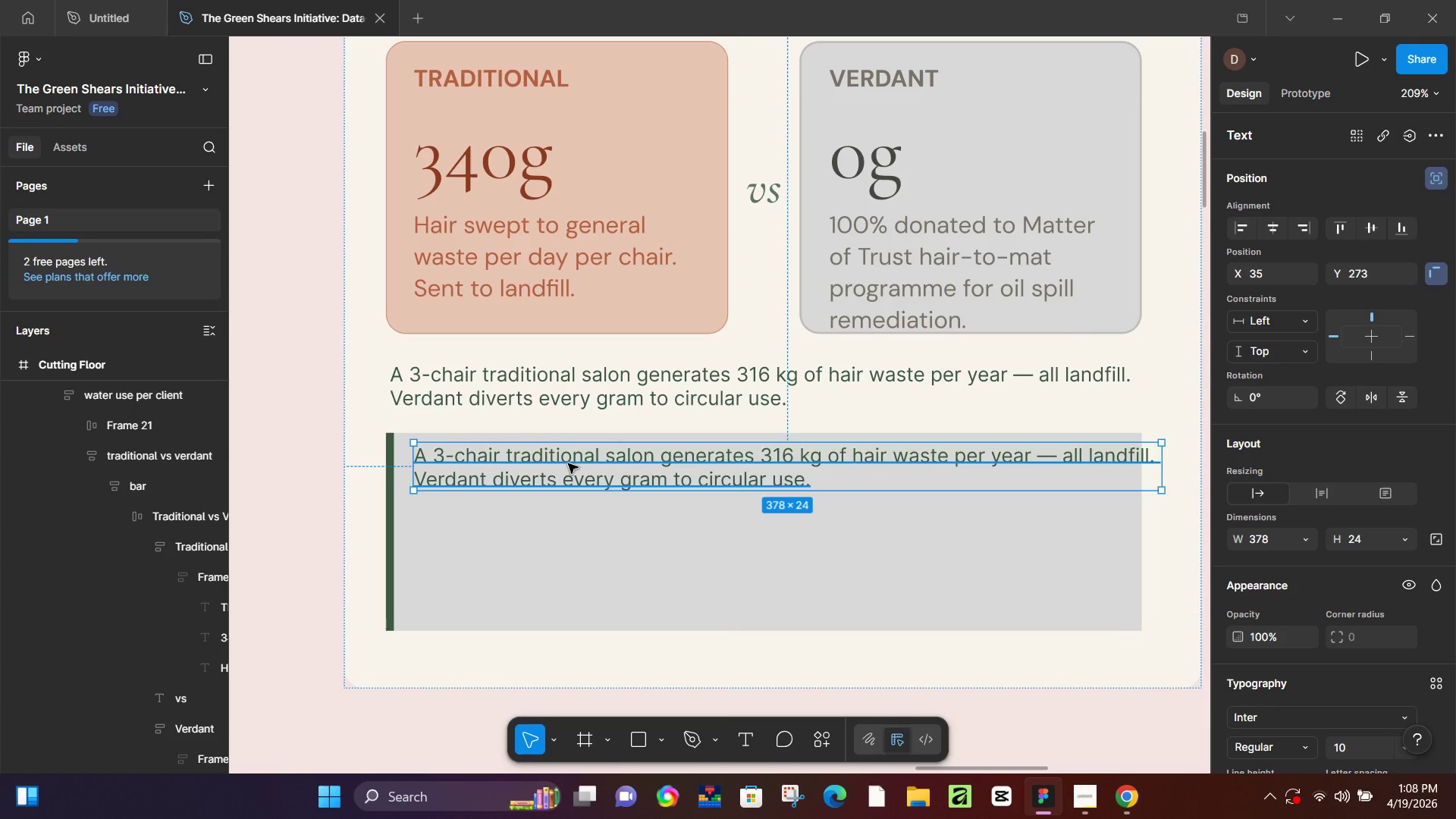 
double_click([568, 463])
 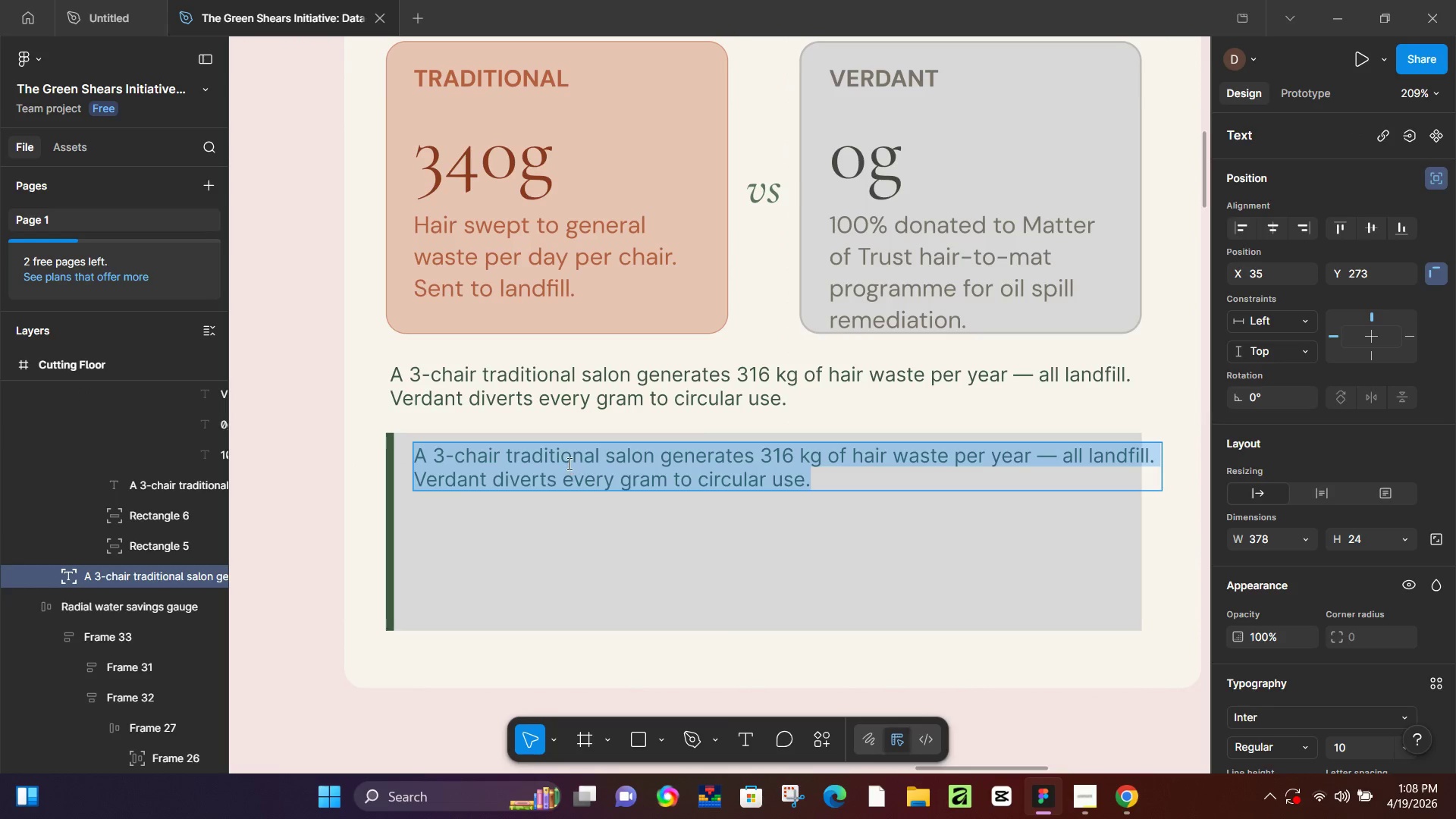 
triple_click([568, 463])
 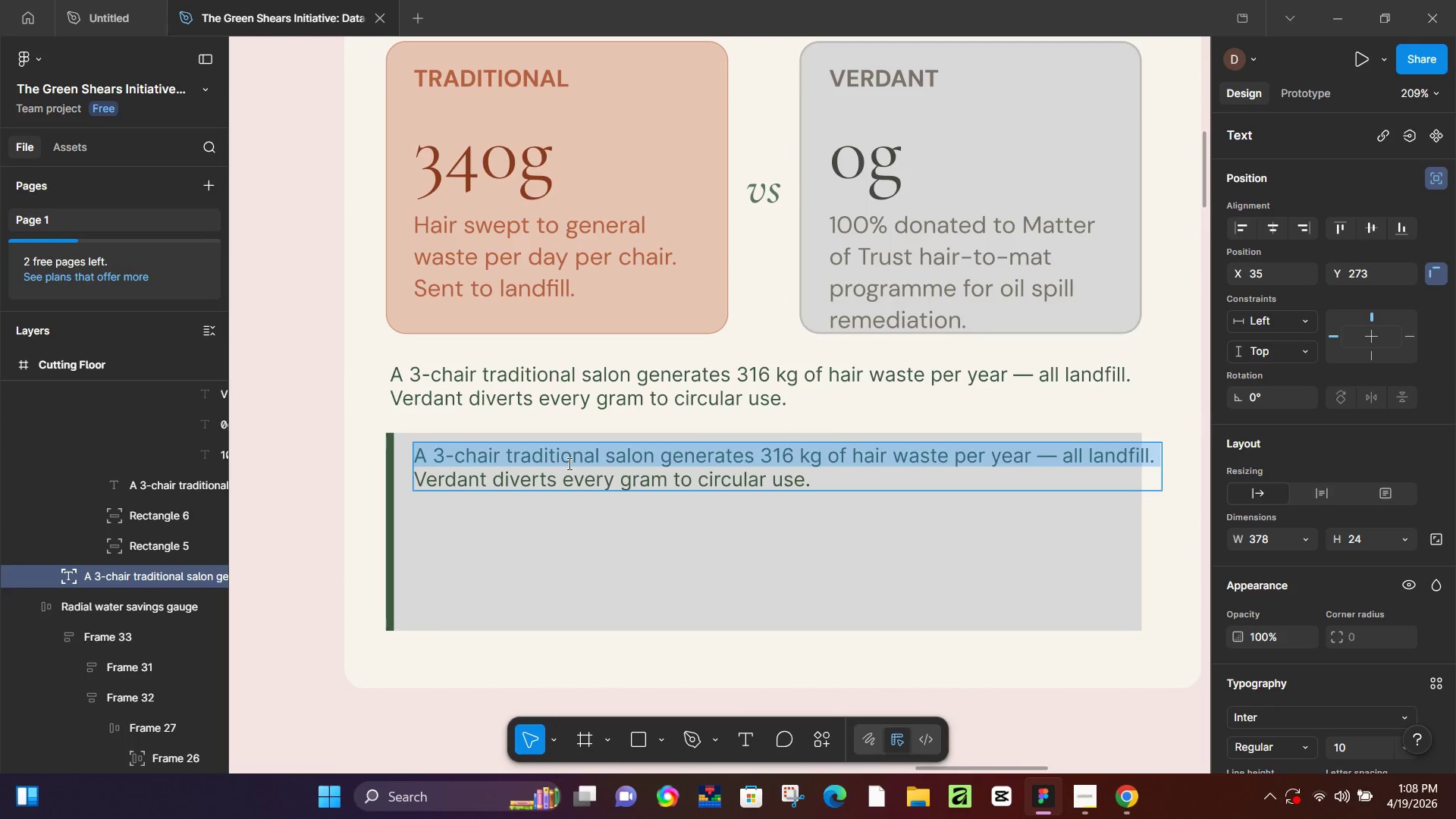 
key(Control+A)
 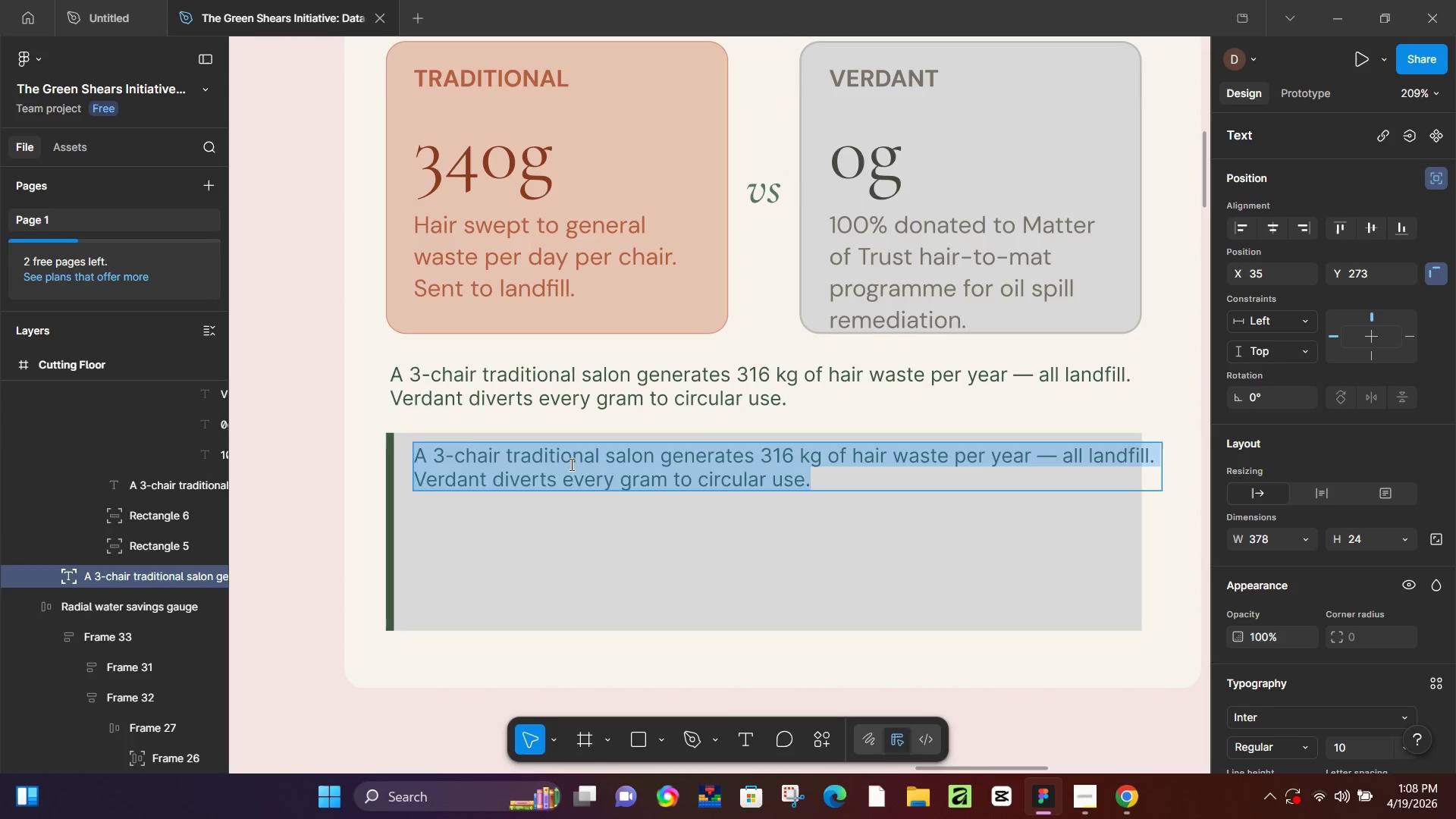 
key(Control+V)
 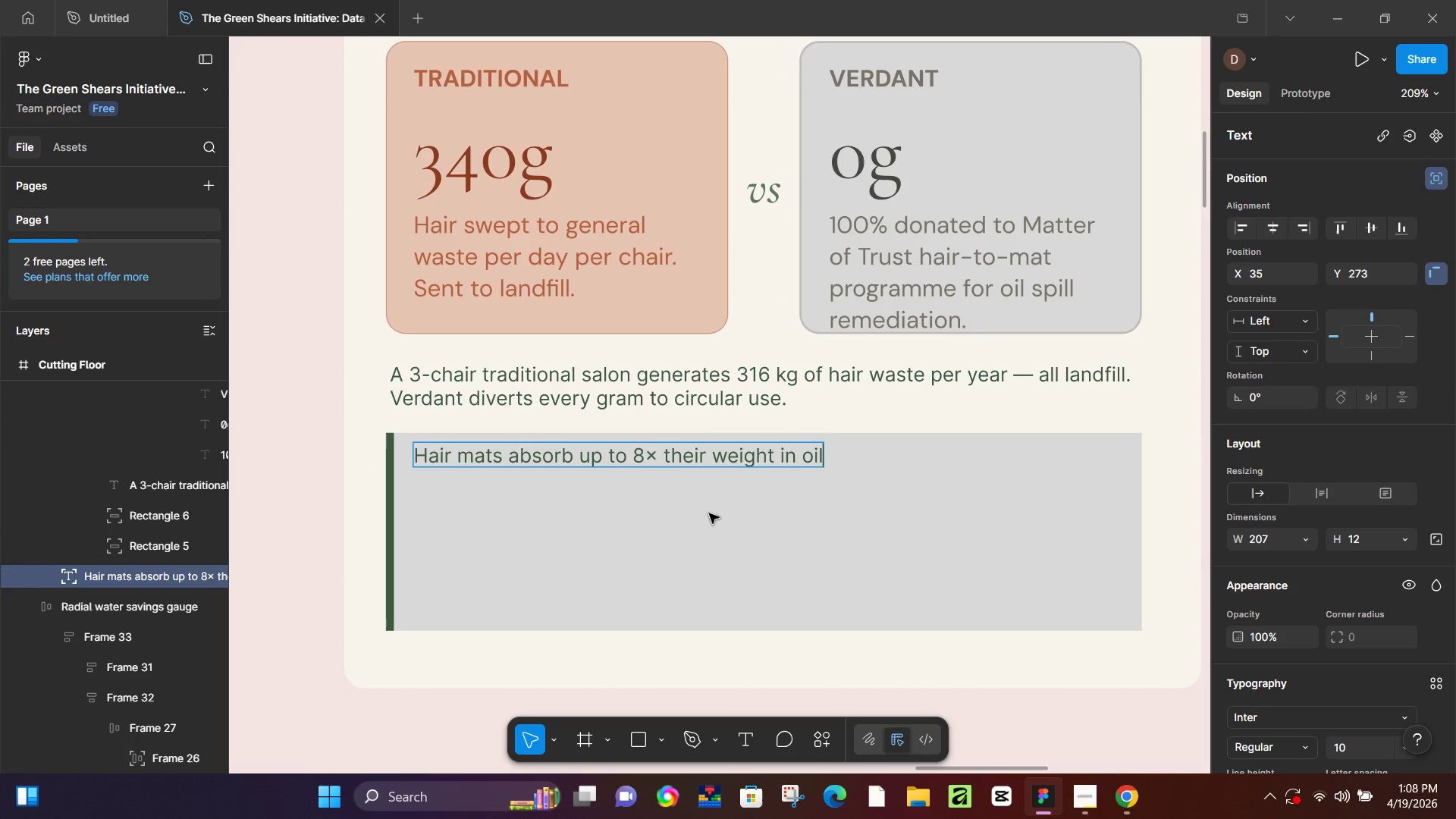 
key(Control+A)
 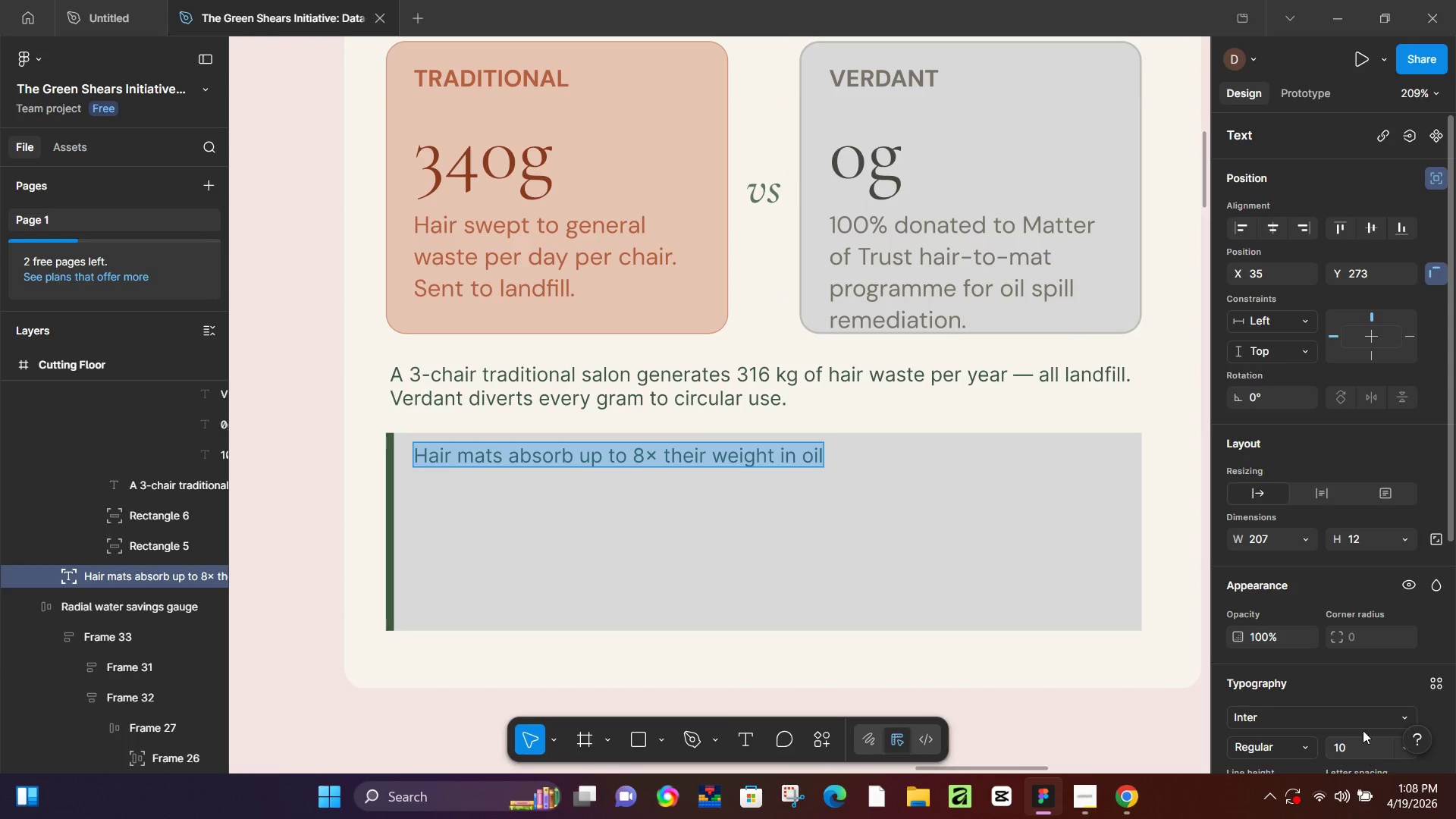 
scroll: coordinate [1368, 714], scroll_direction: down, amount: 1.0
 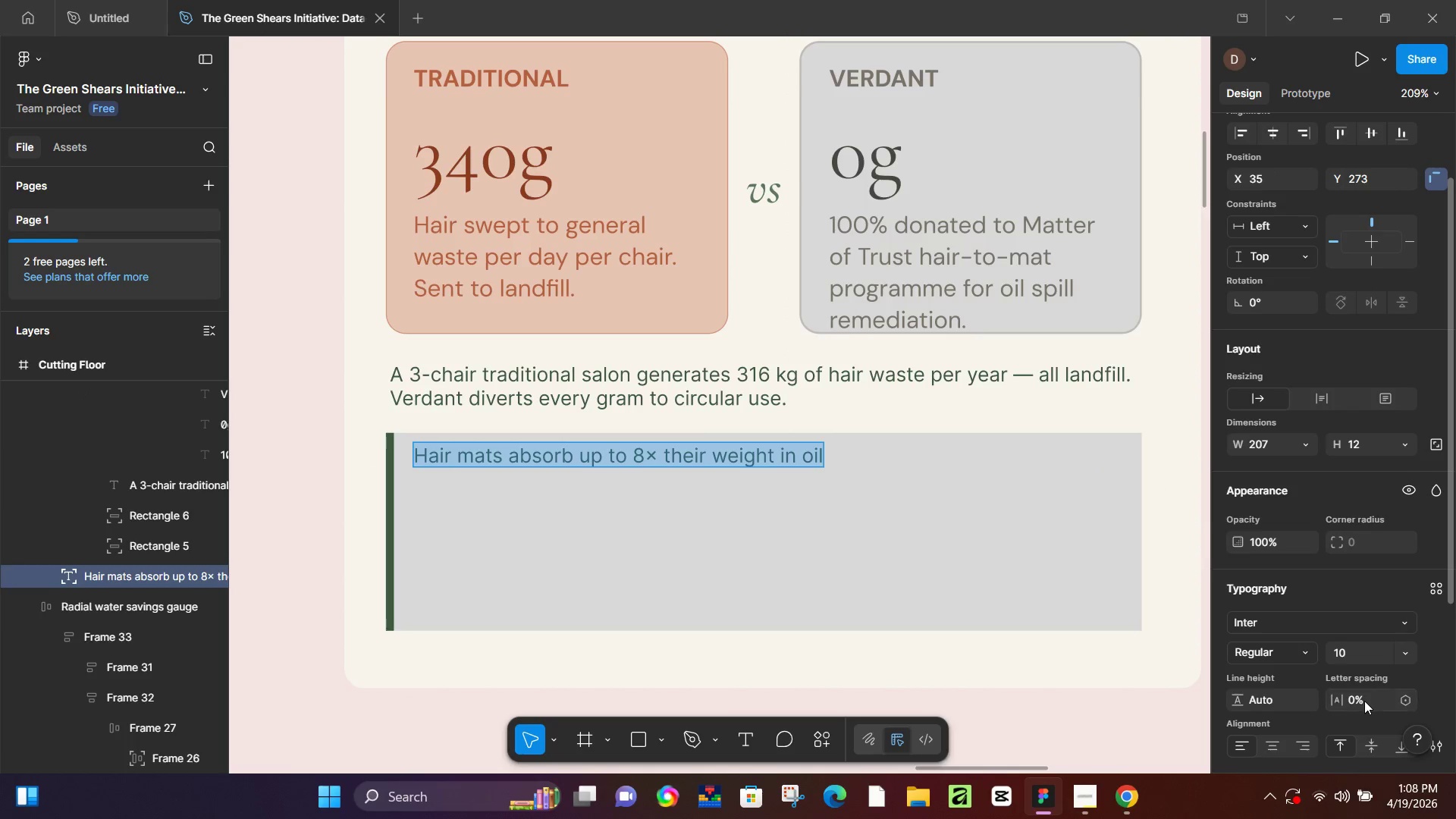 
left_click([1364, 701])
 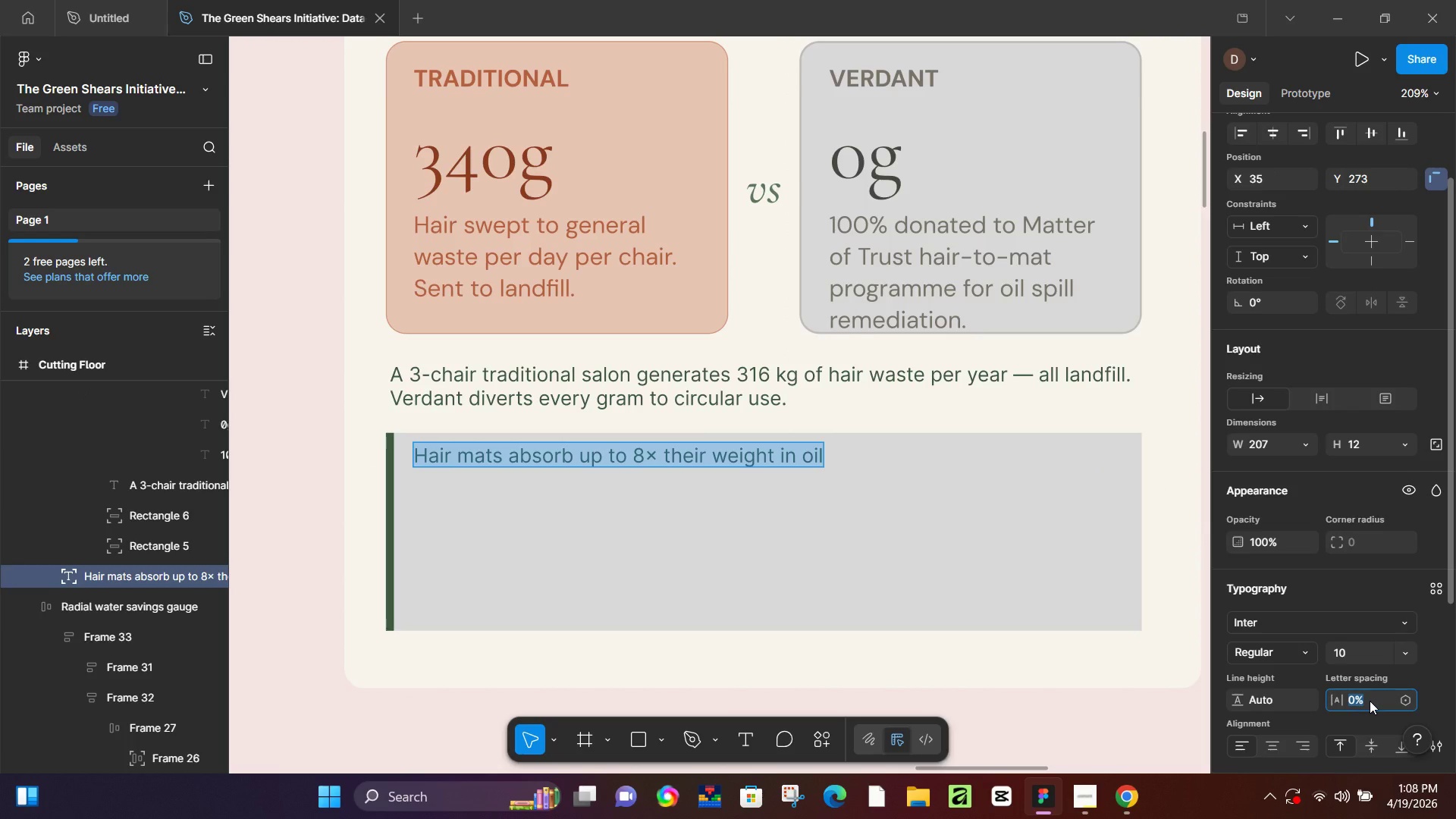 
key(Numpad5)
 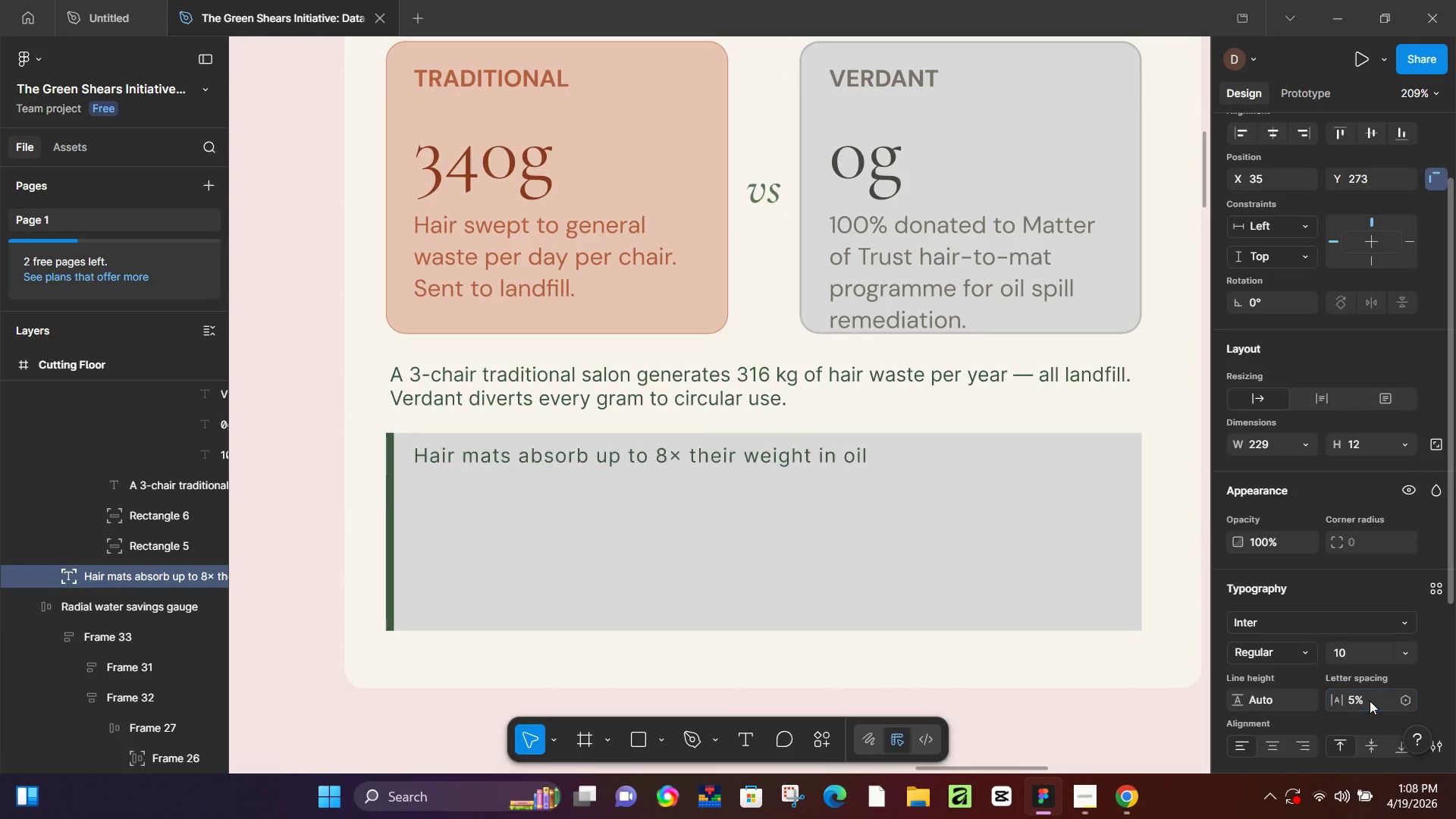 
key(NumpadEnter)
 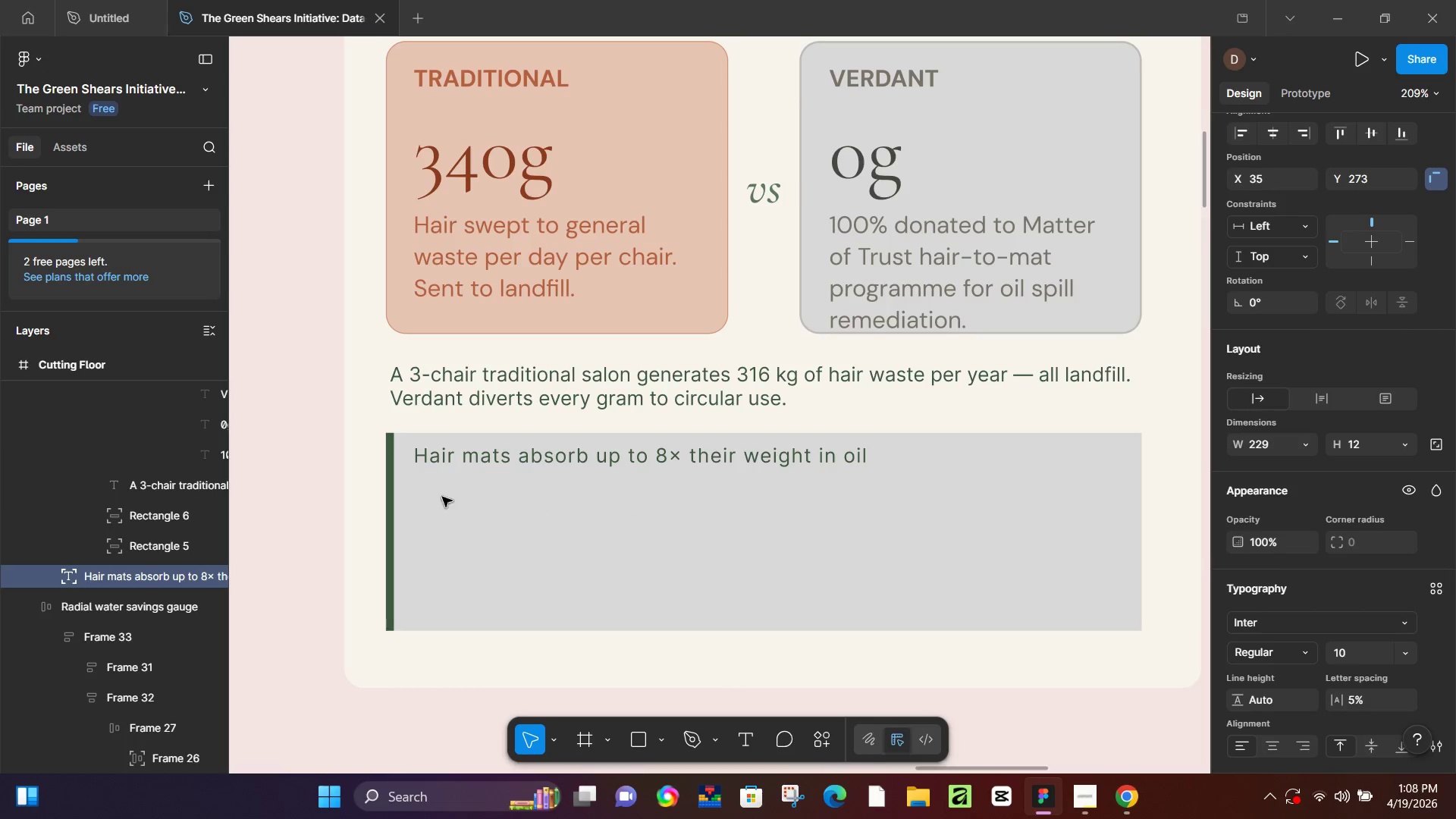 
left_click([312, 480])
 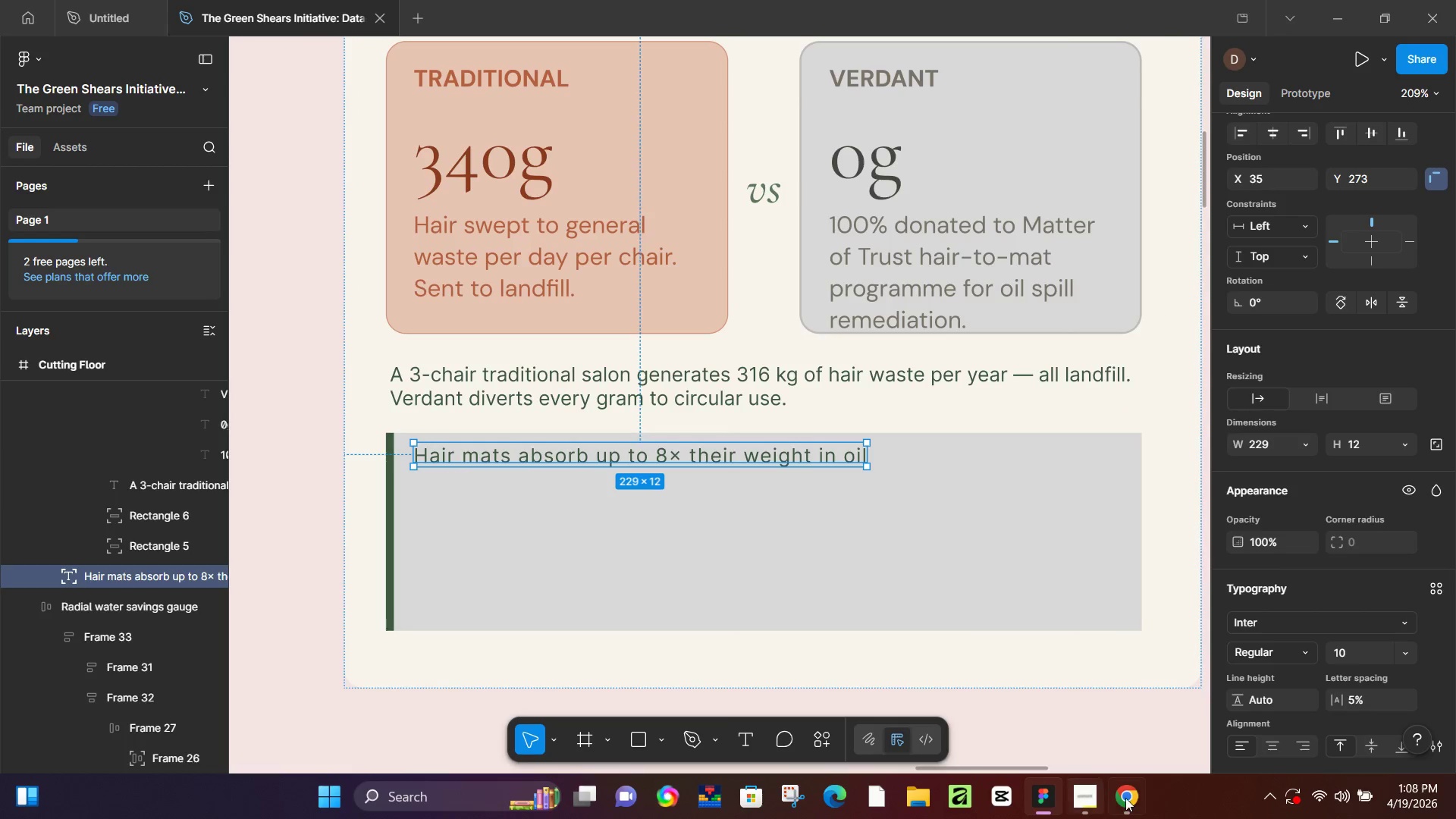 
left_click([1125, 794])
 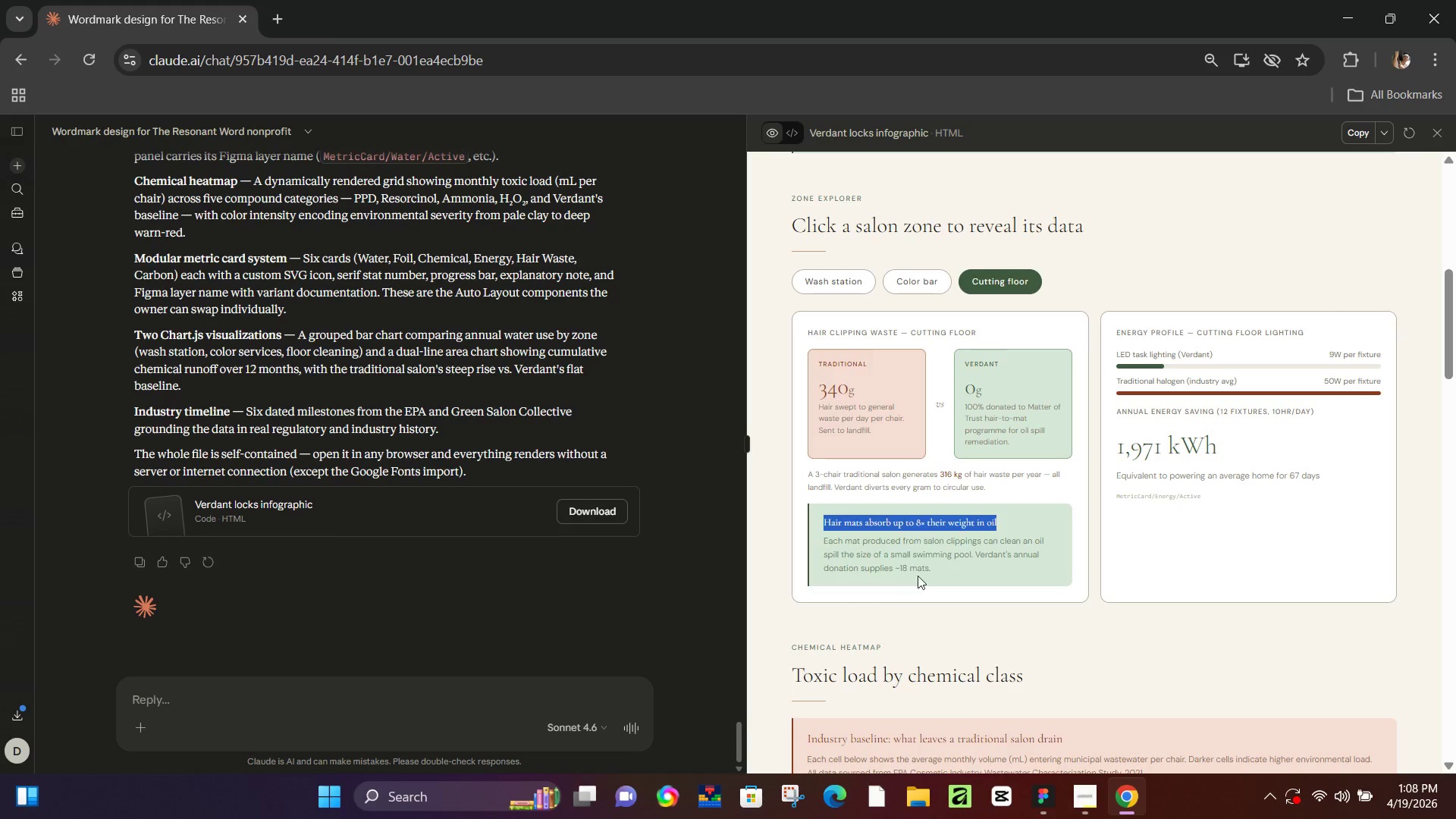 
left_click_drag(start_coordinate=[931, 570], to_coordinate=[821, 538])
 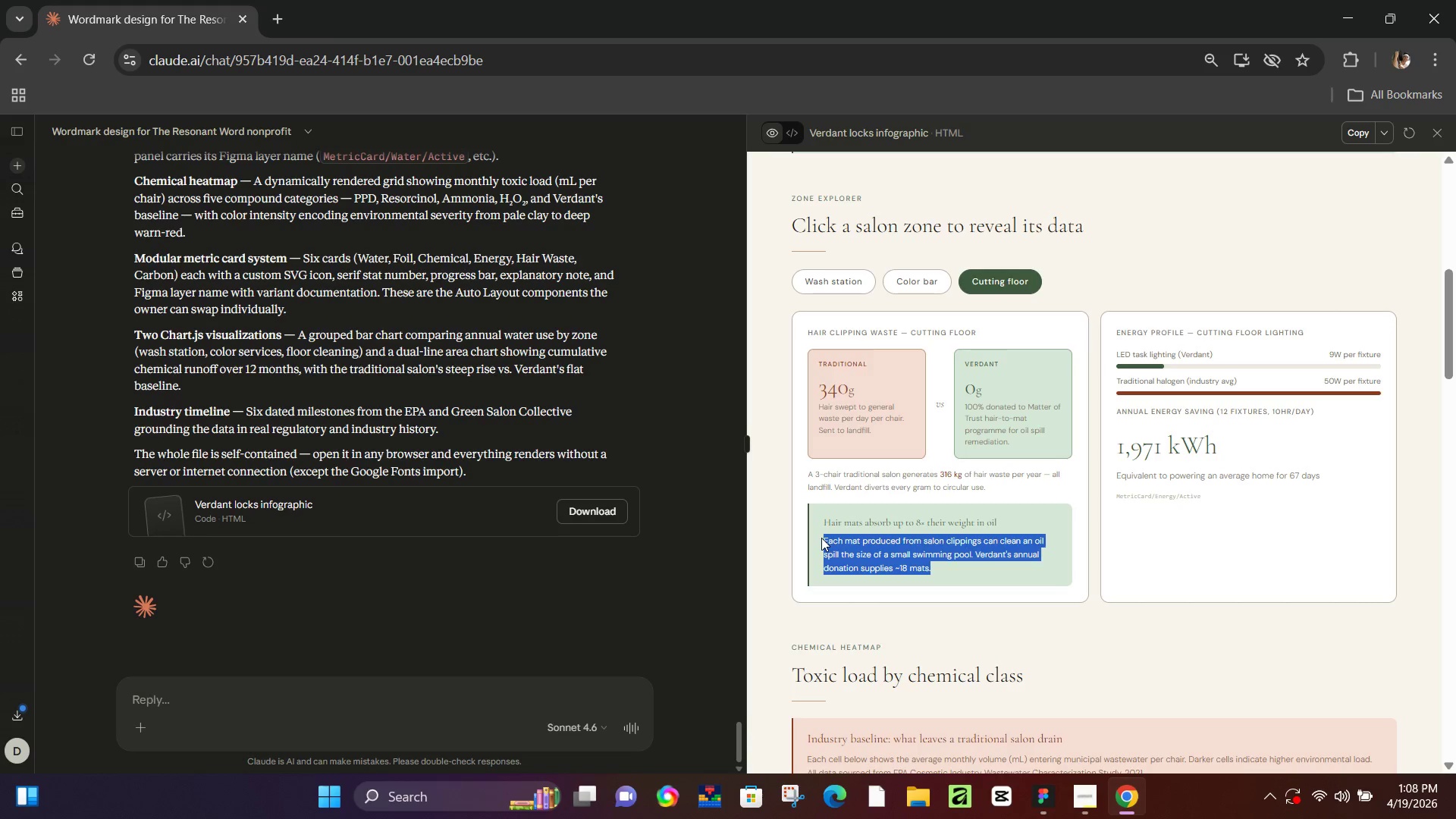 
key(Control+C)
 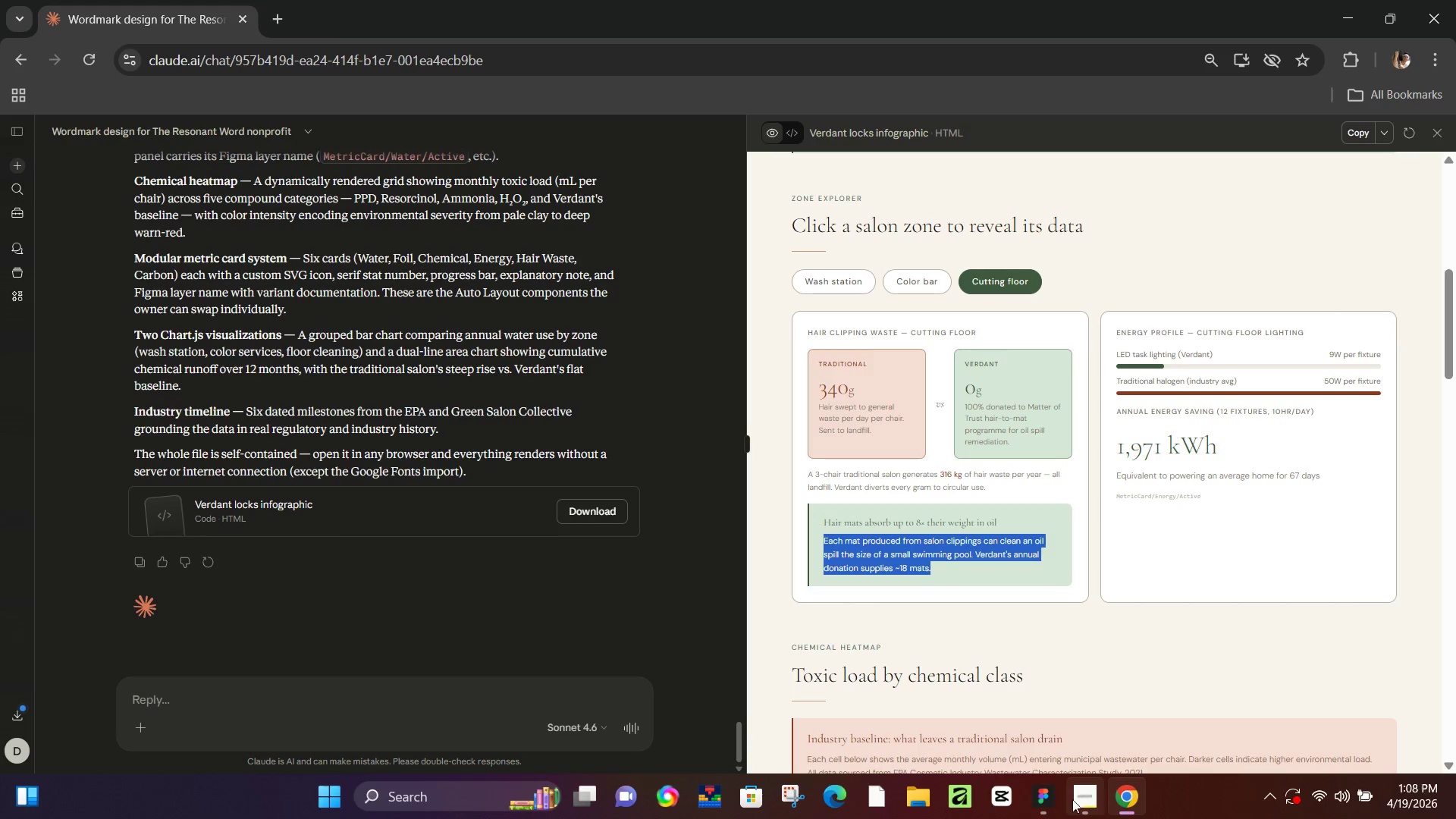 
left_click([1050, 799])
 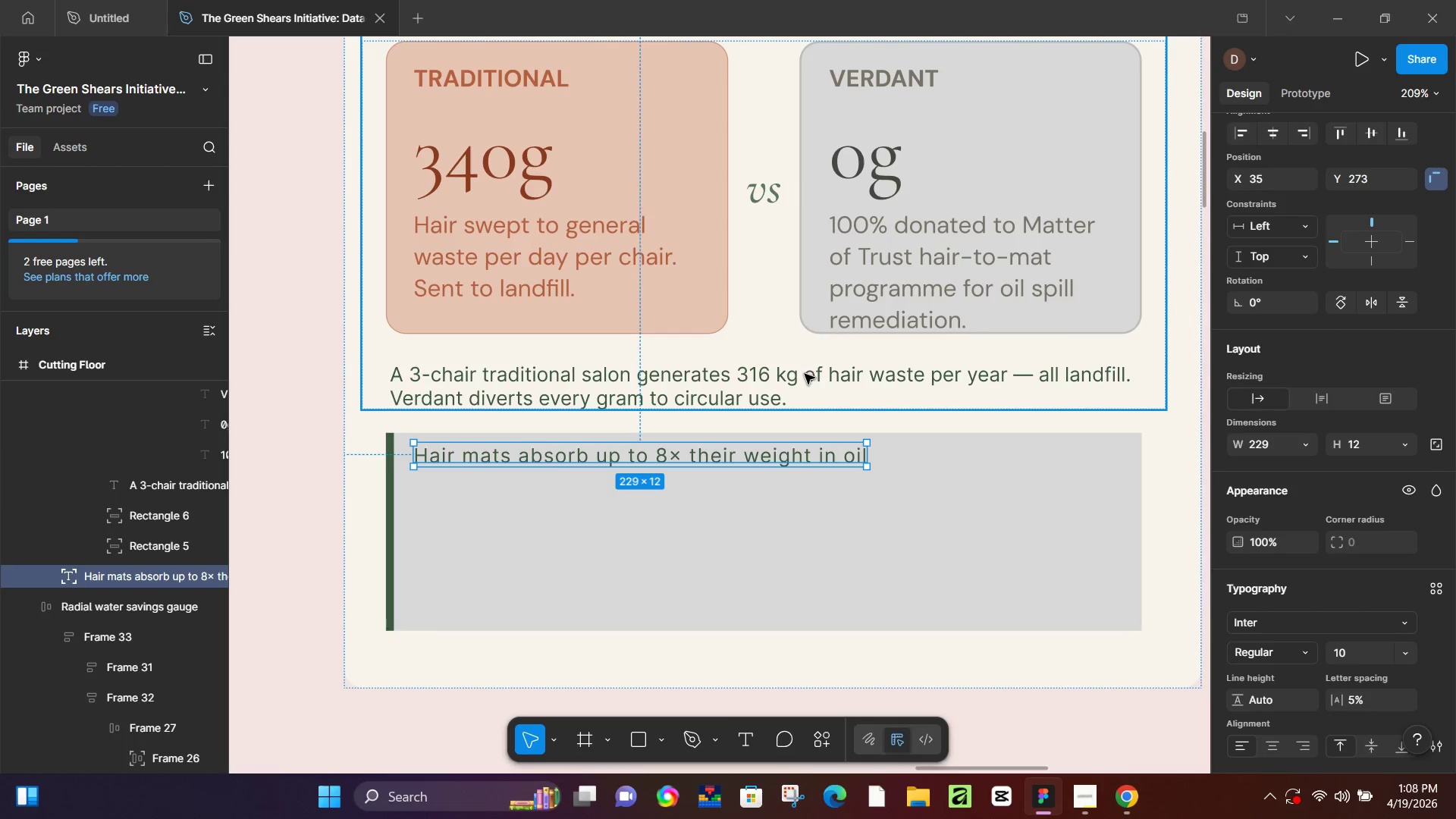 
double_click([805, 374])
 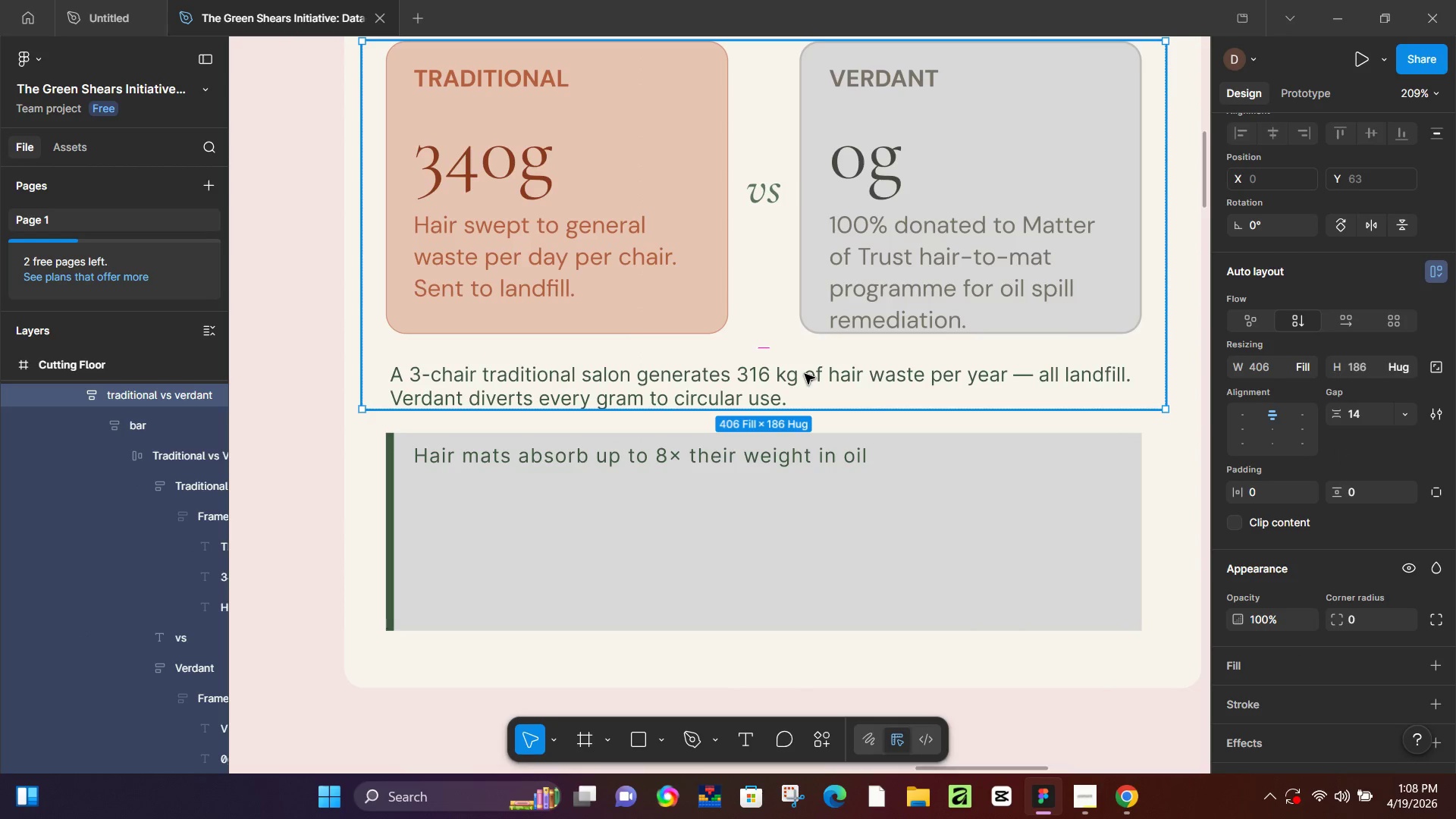 
double_click([805, 374])
 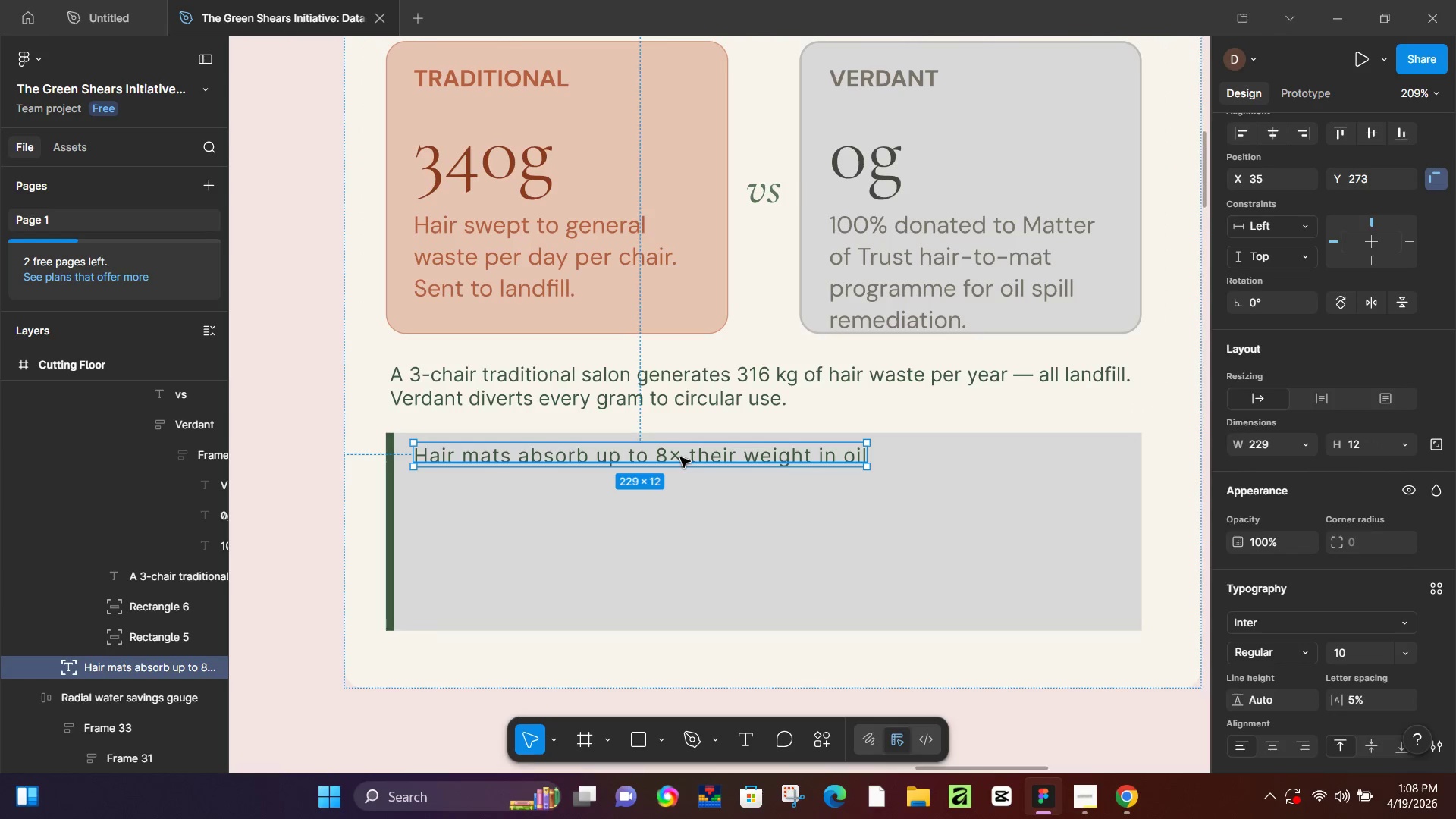 
hold_key(key=AltLeft, duration=1.52)
left_click_drag(start_coordinate=[644, 450], to_coordinate=[647, 491])
 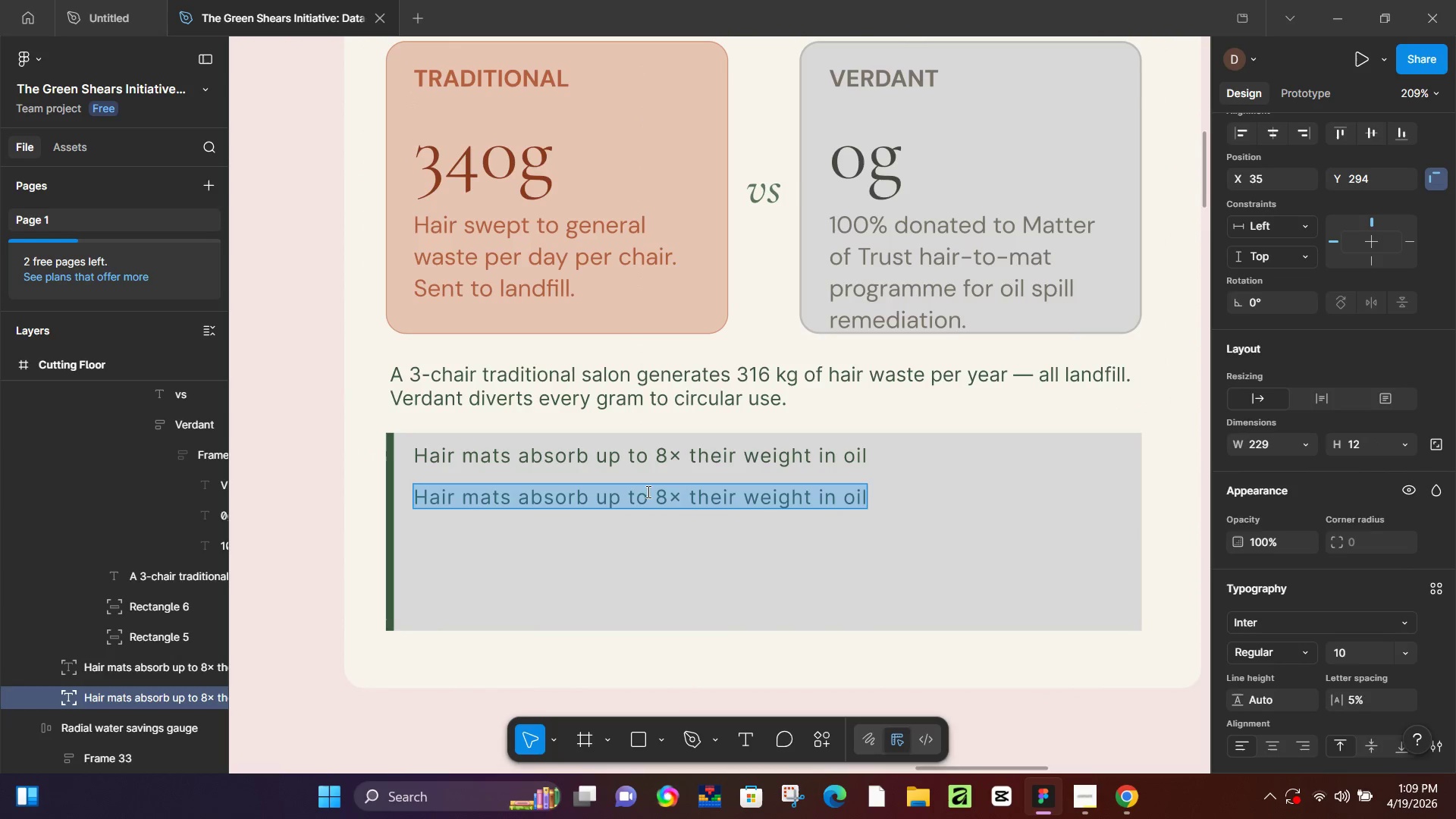 
key(Alt+AltLeft)
 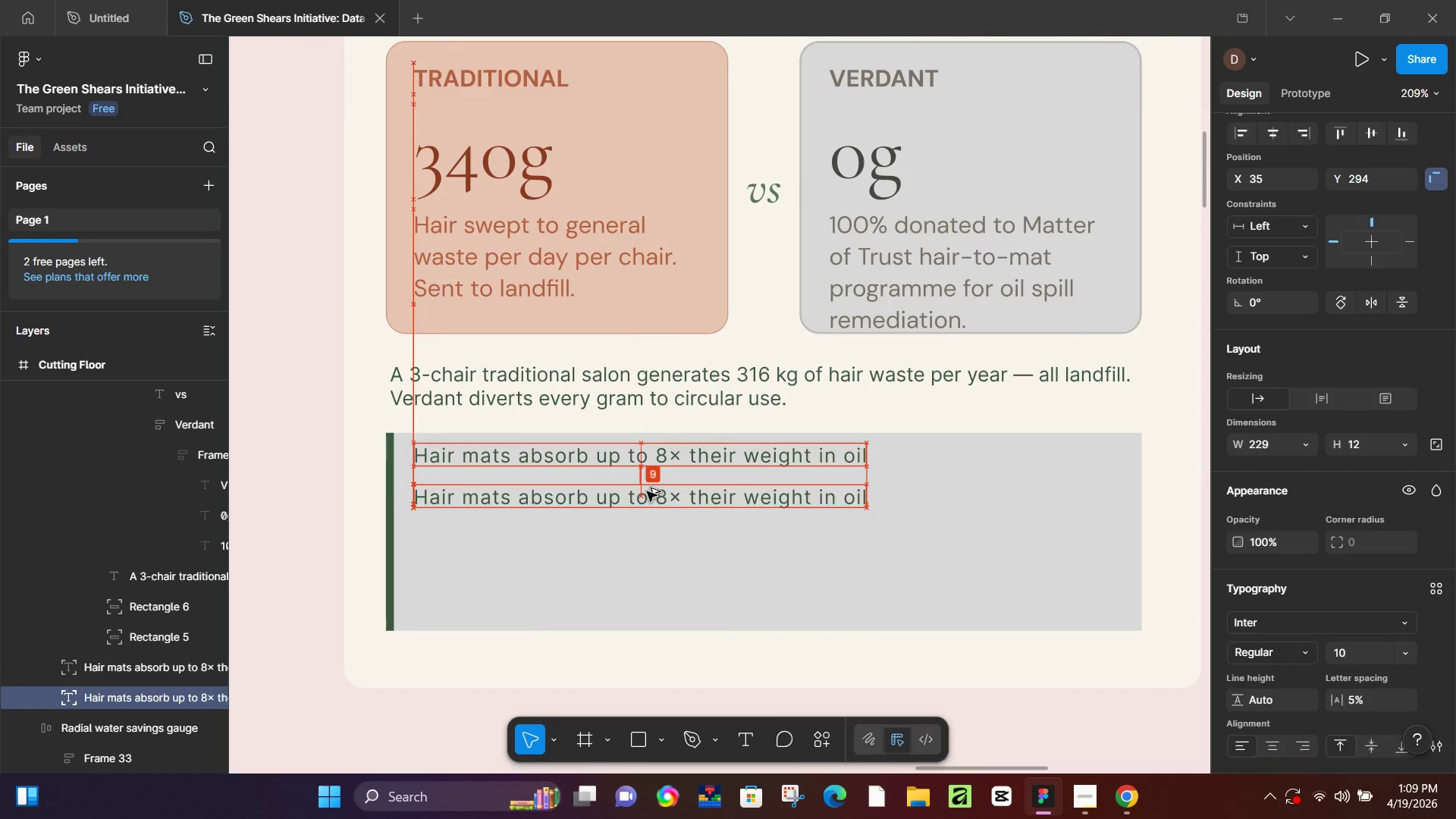 
key(Alt+AltLeft)
 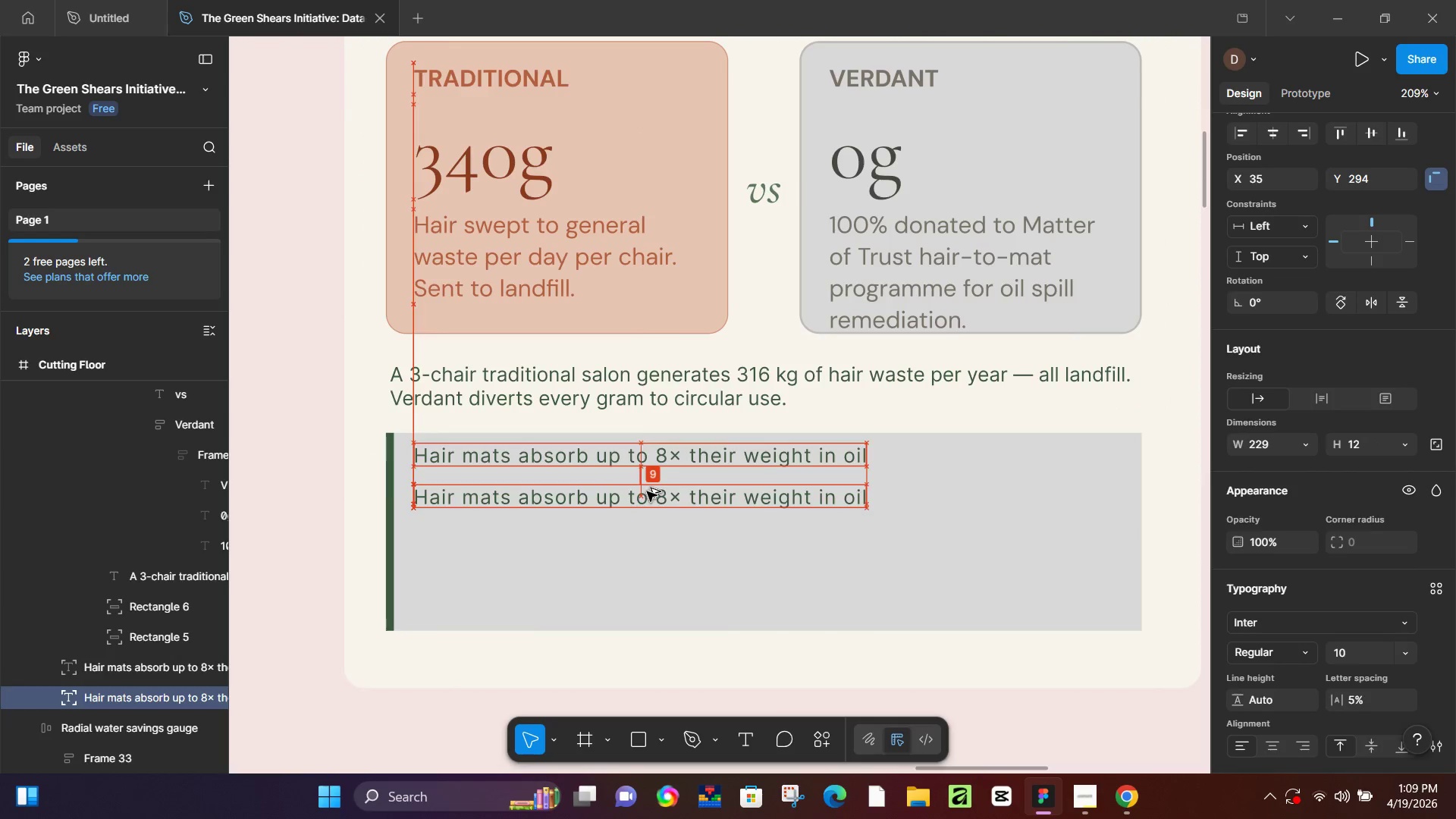 
key(Alt+AltLeft)
 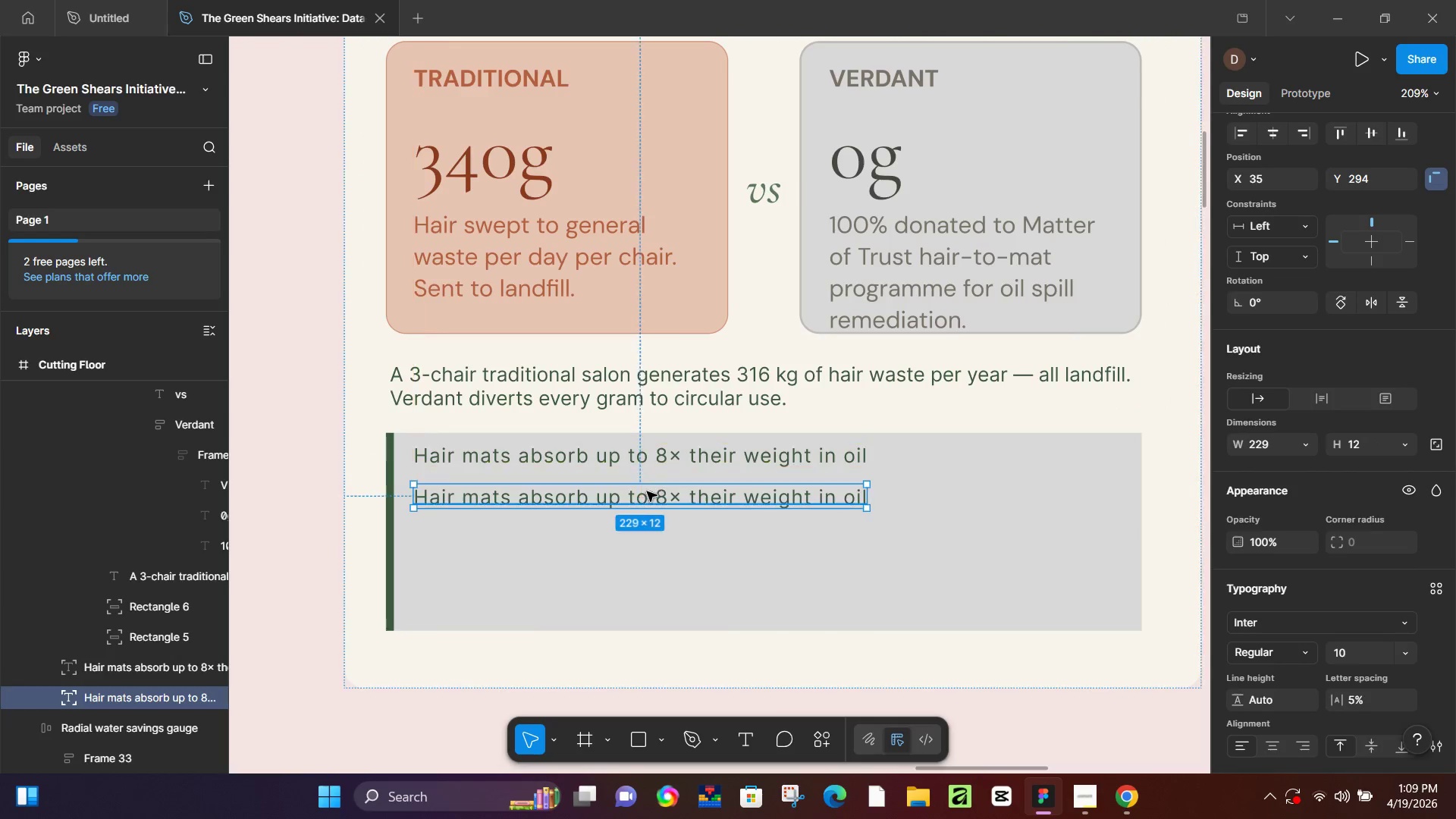 
double_click([647, 491])
 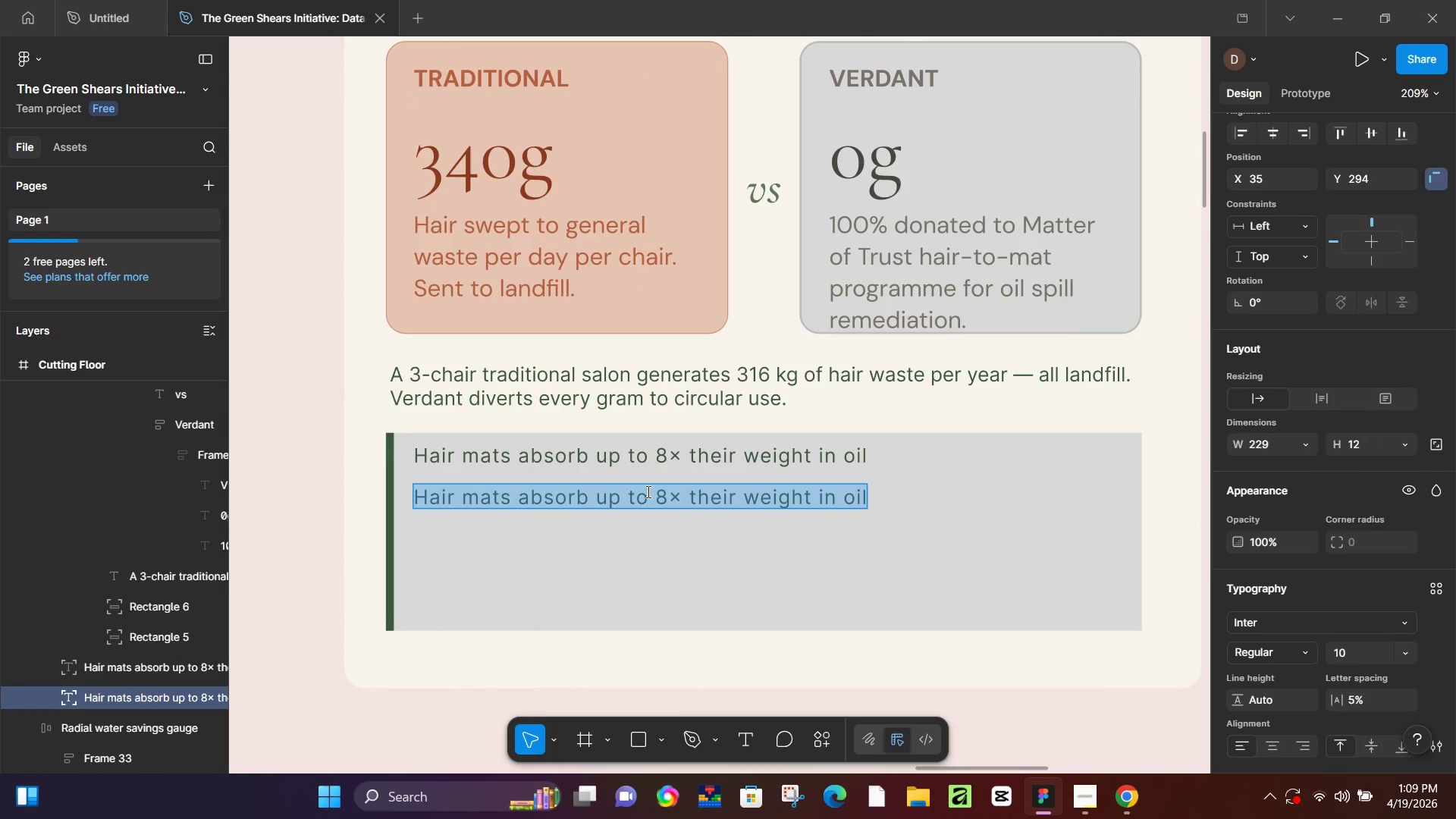 
key(Control+V)
 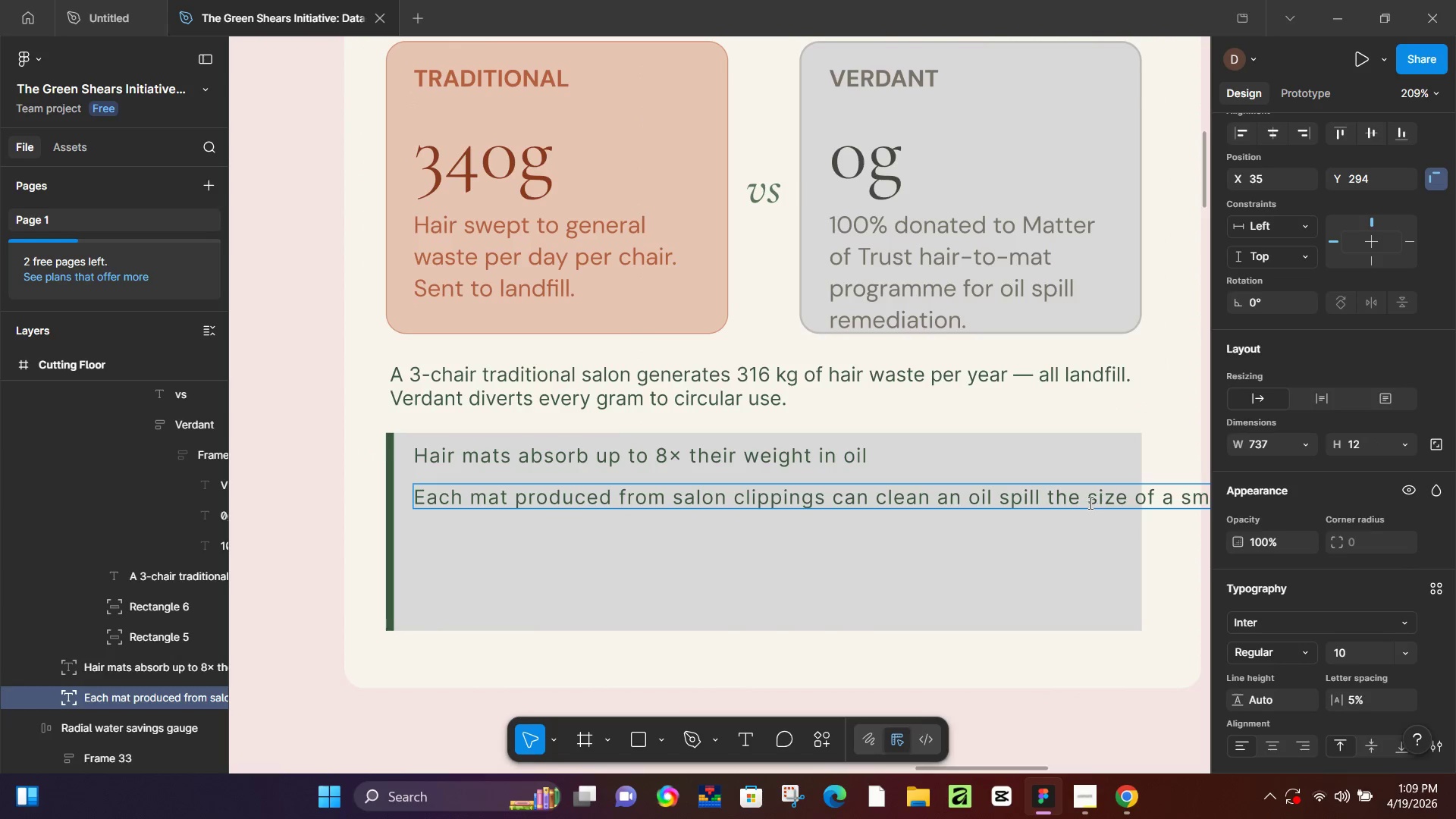 
left_click([1044, 496])
 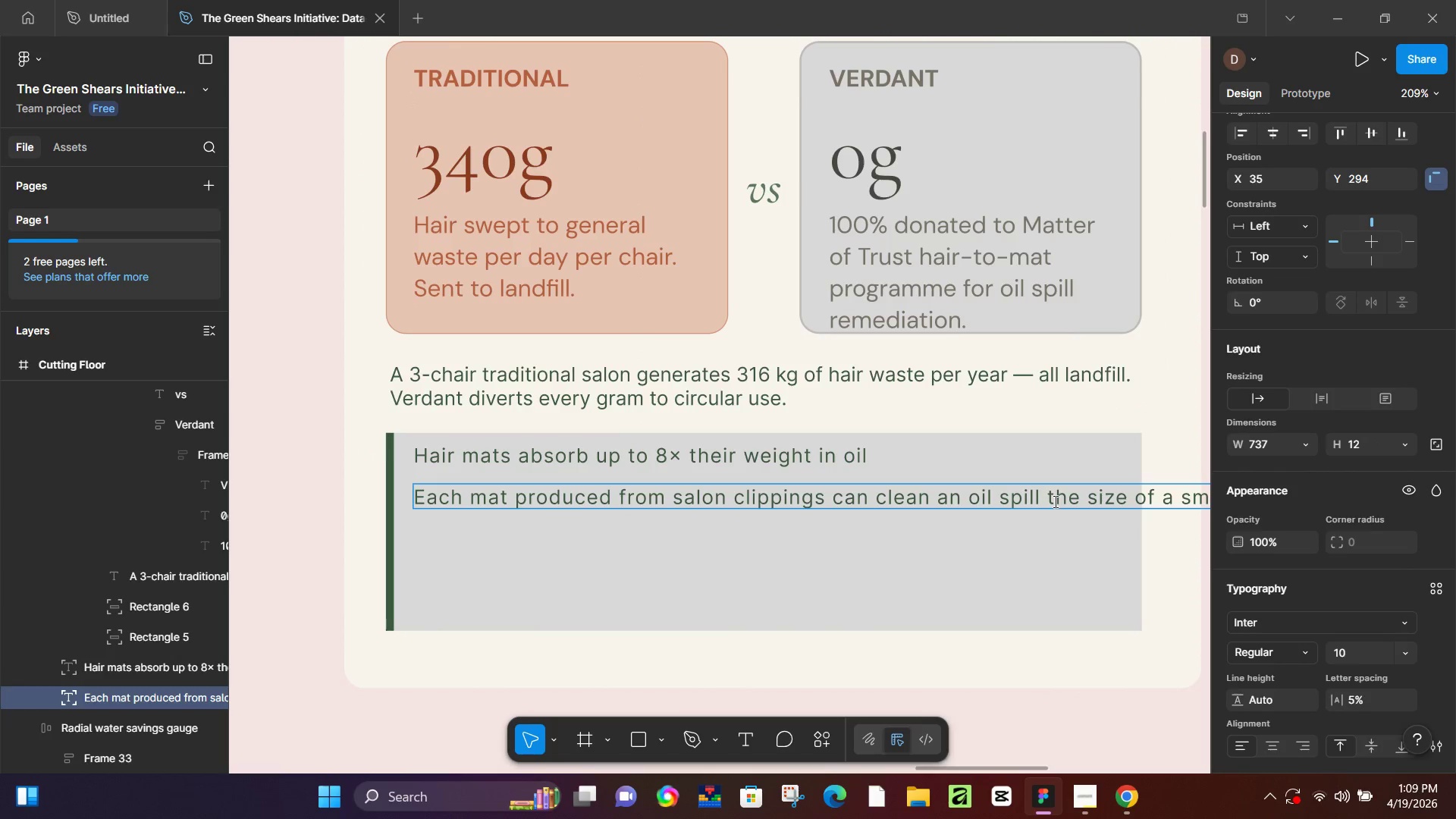 
key(Enter)
 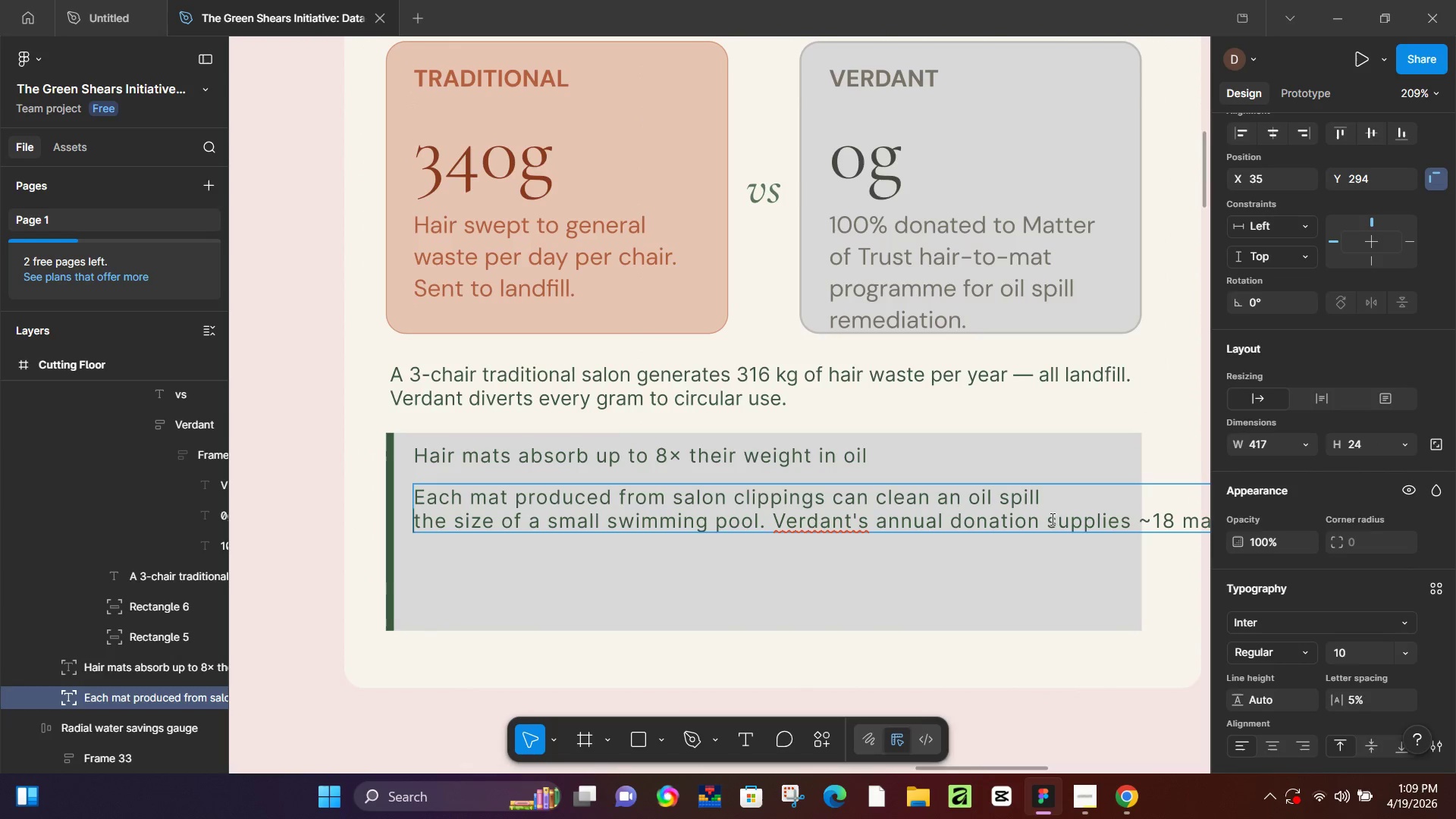 
left_click([1051, 521])
 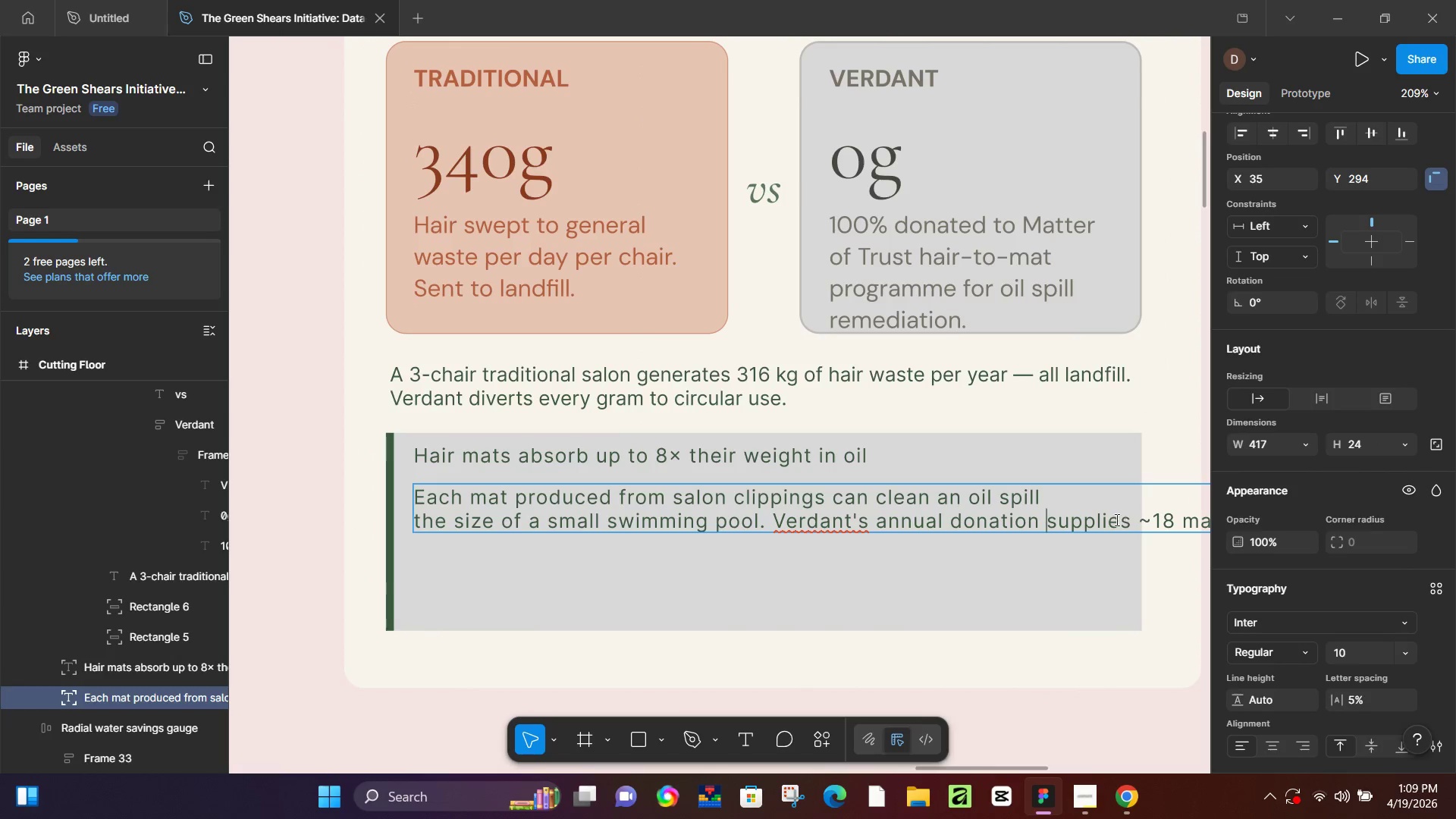 
key(Enter)
 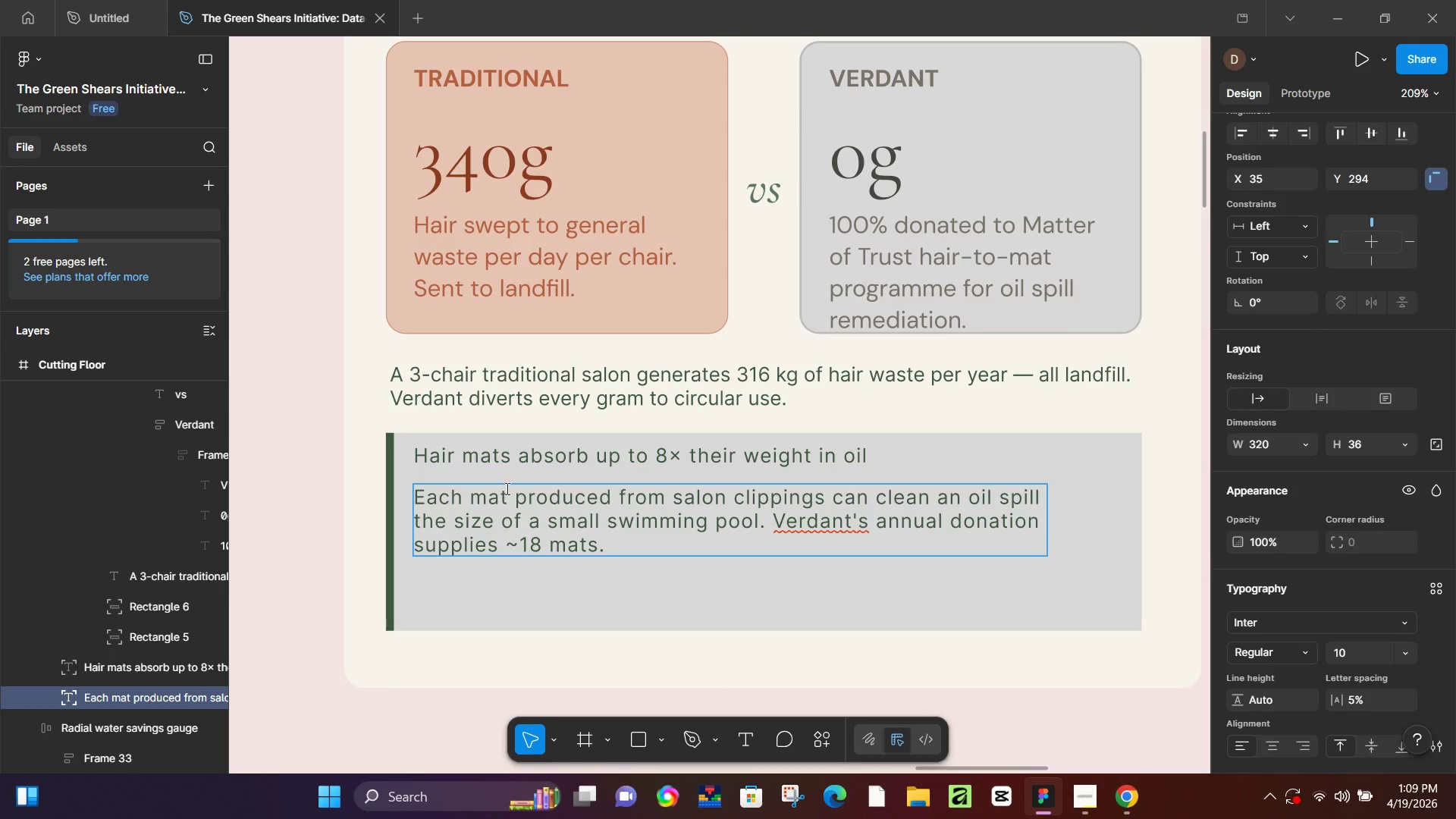 
left_click([529, 456])
 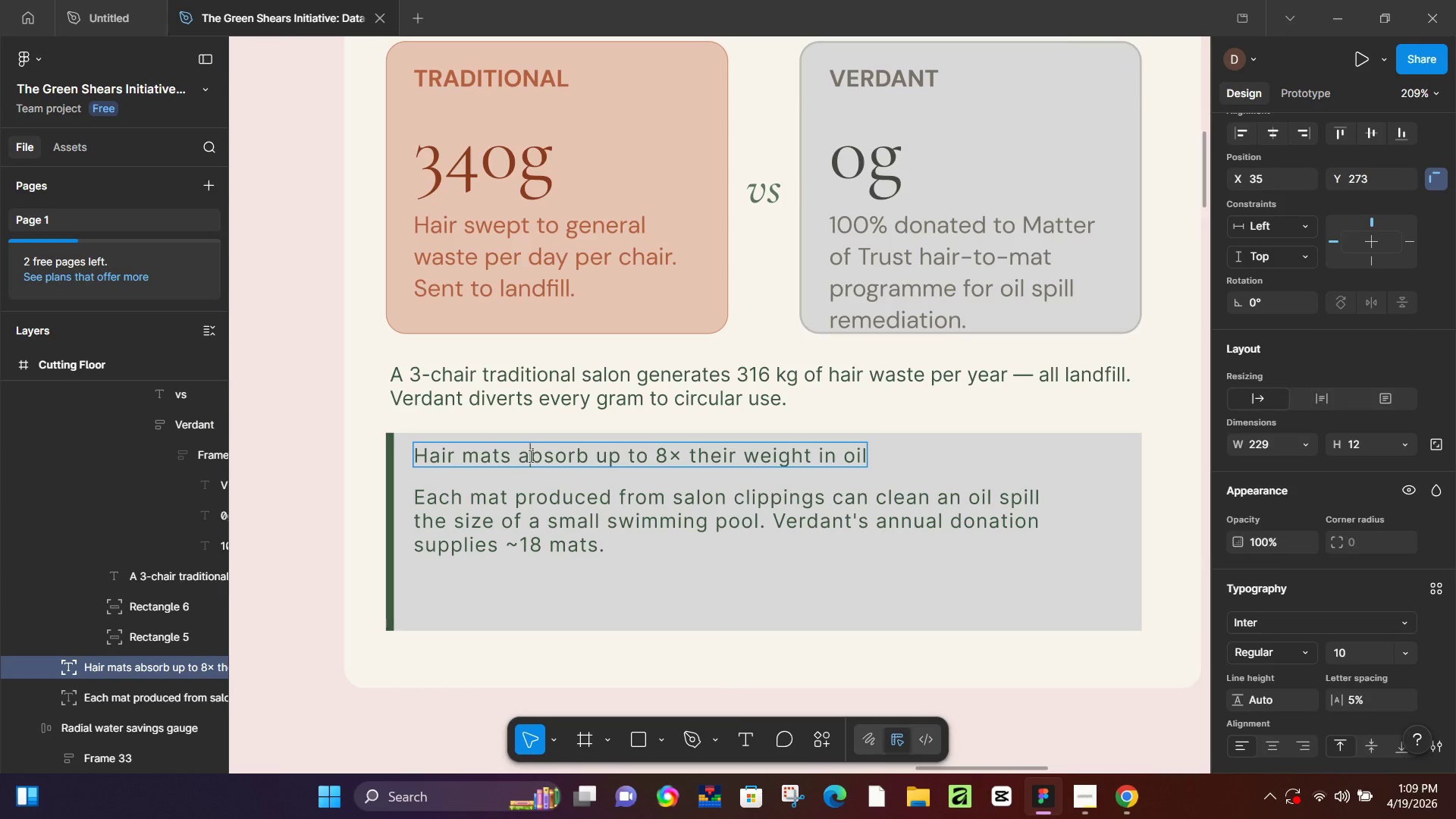 
key(Control+A)
 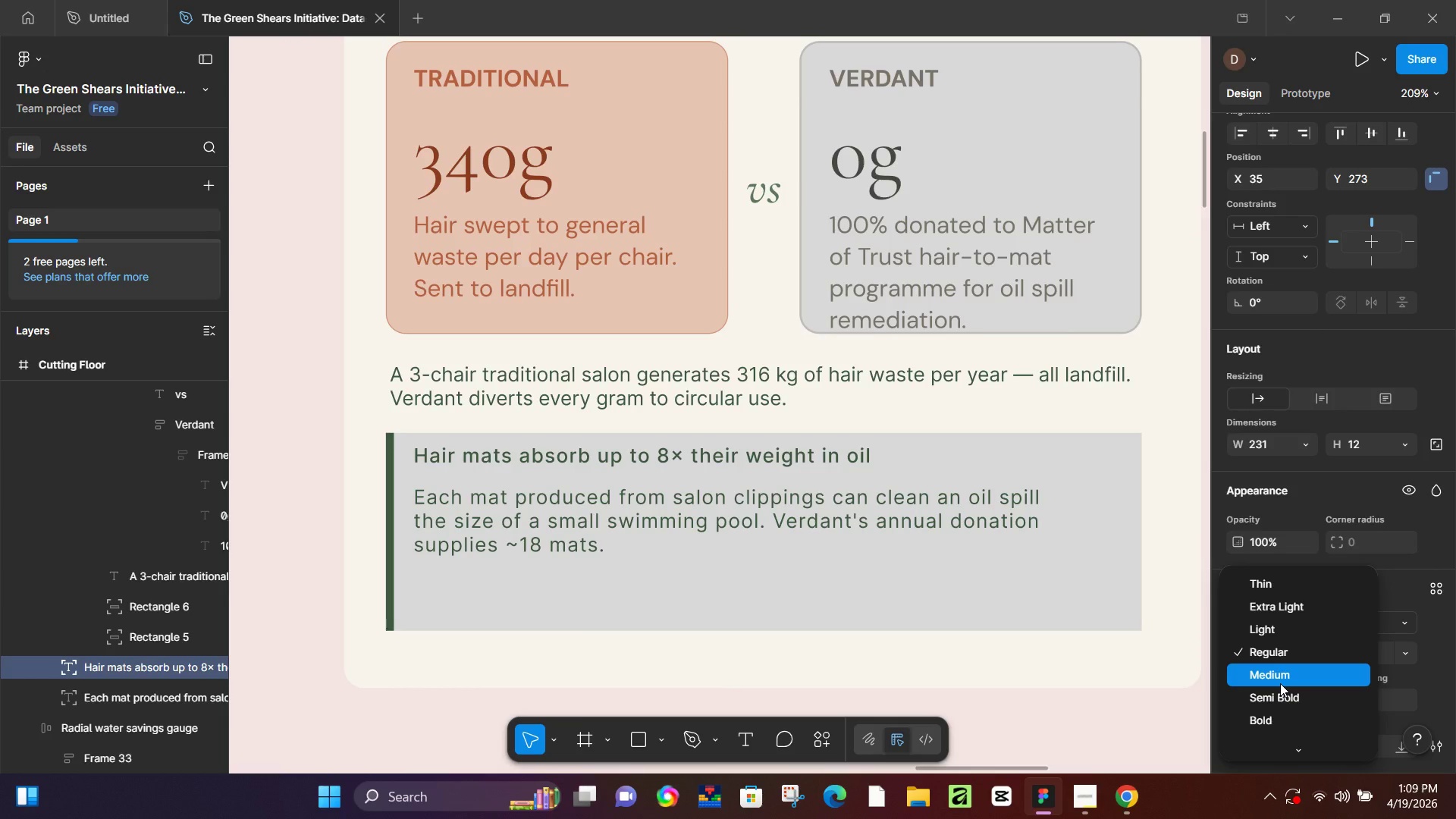 
left_click([1281, 683])
 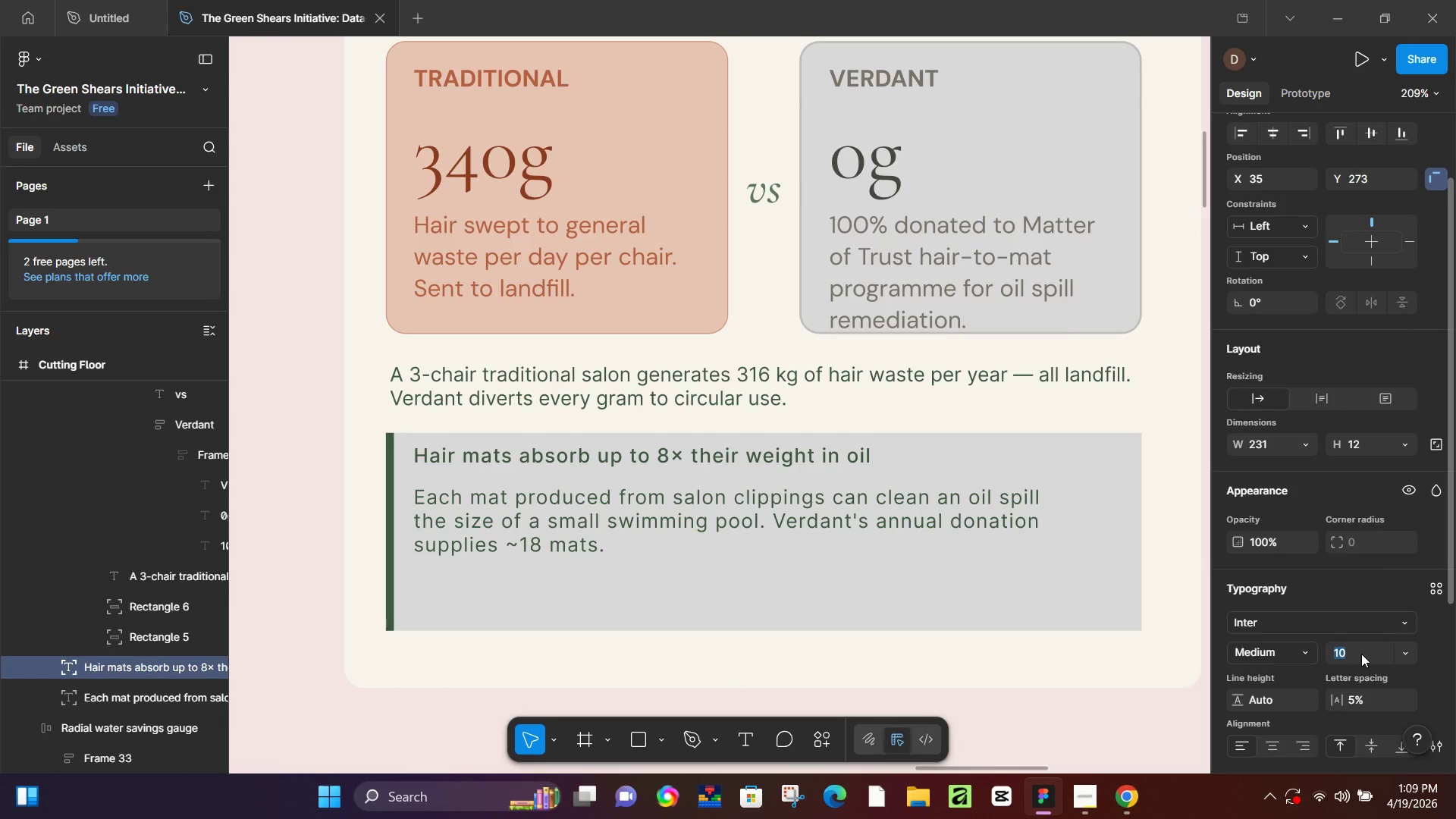 
key(Numpad1)
 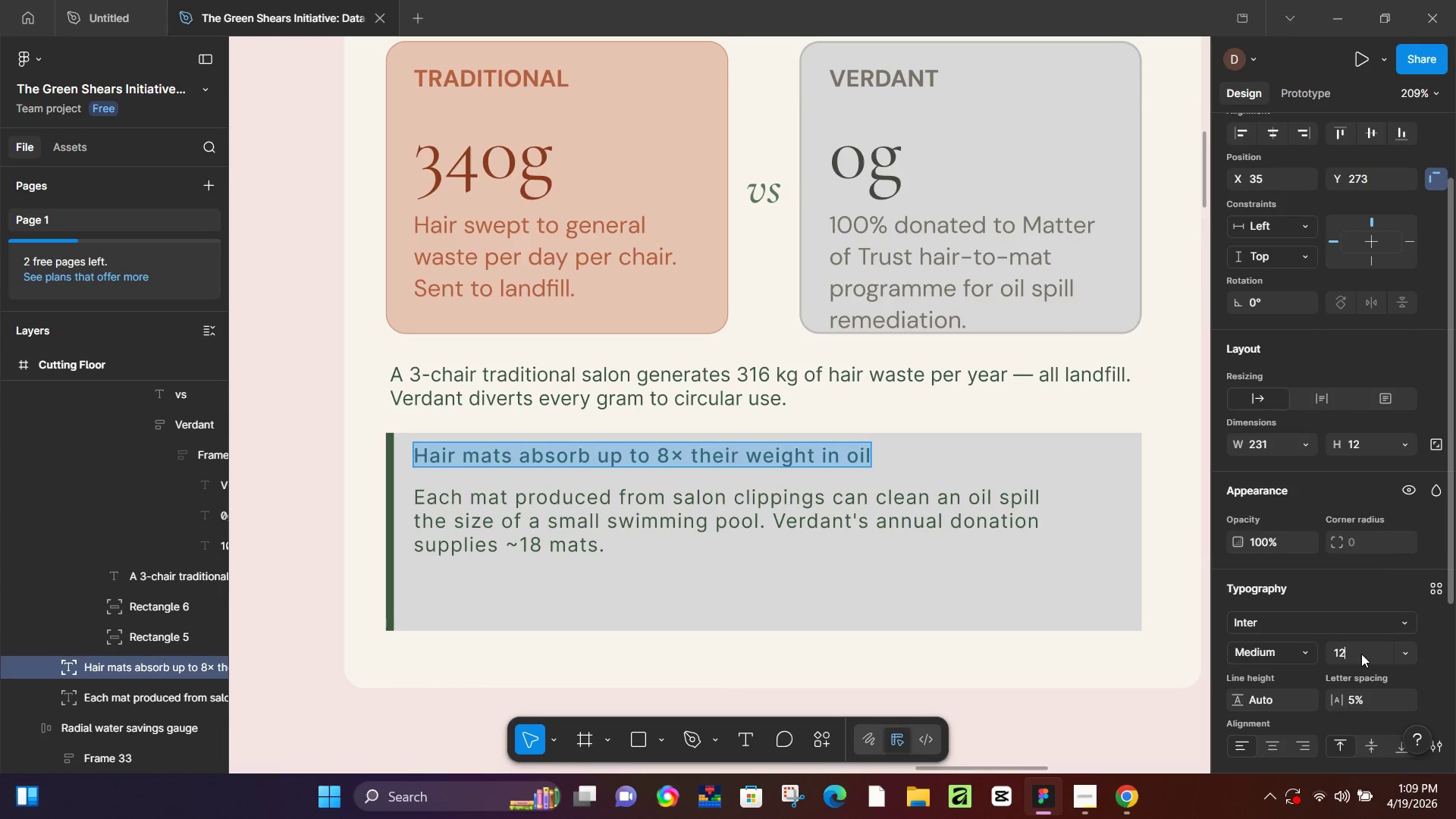 
key(Numpad2)
 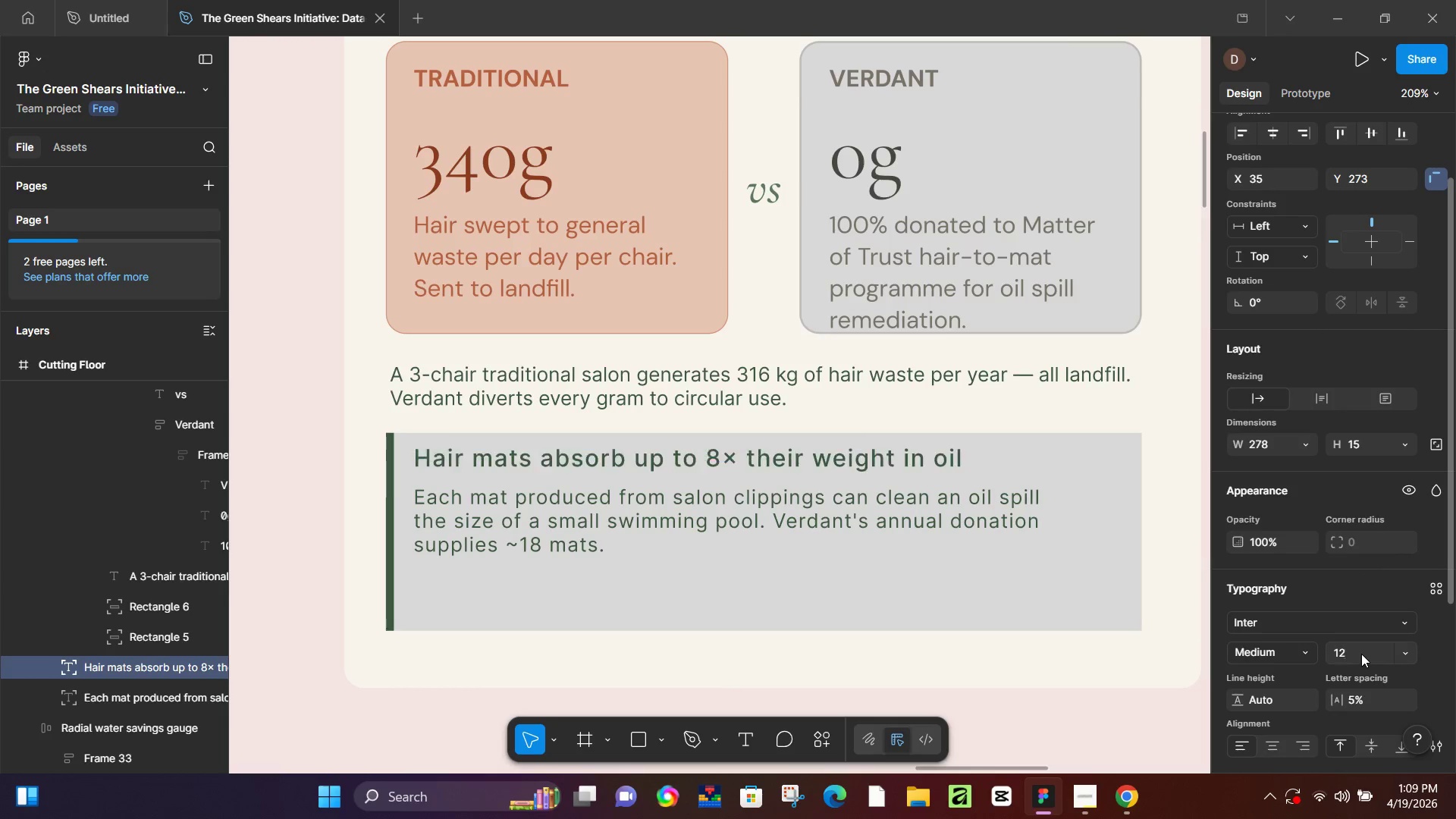 
key(NumpadEnter)
 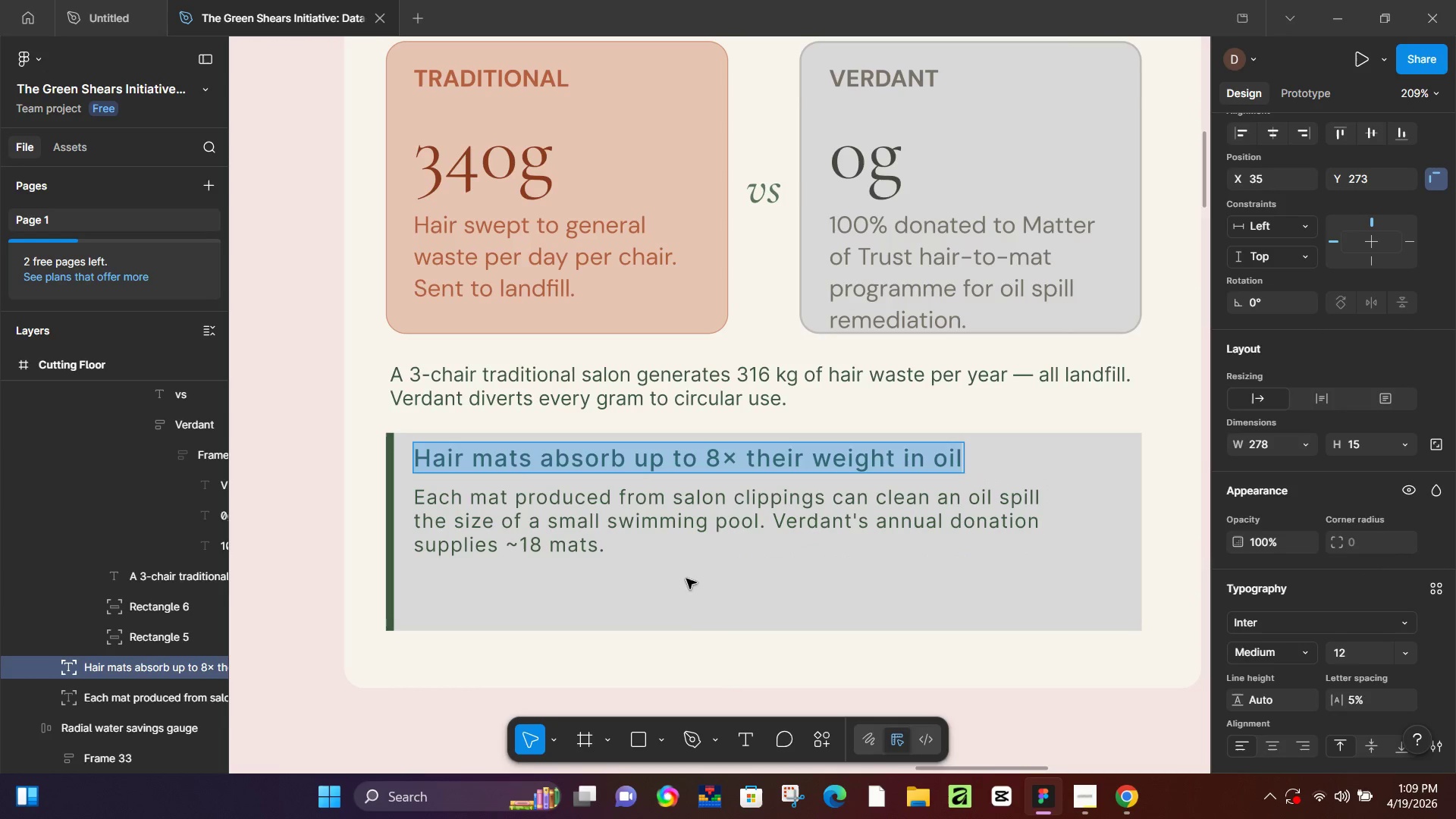 
left_click([660, 521])
 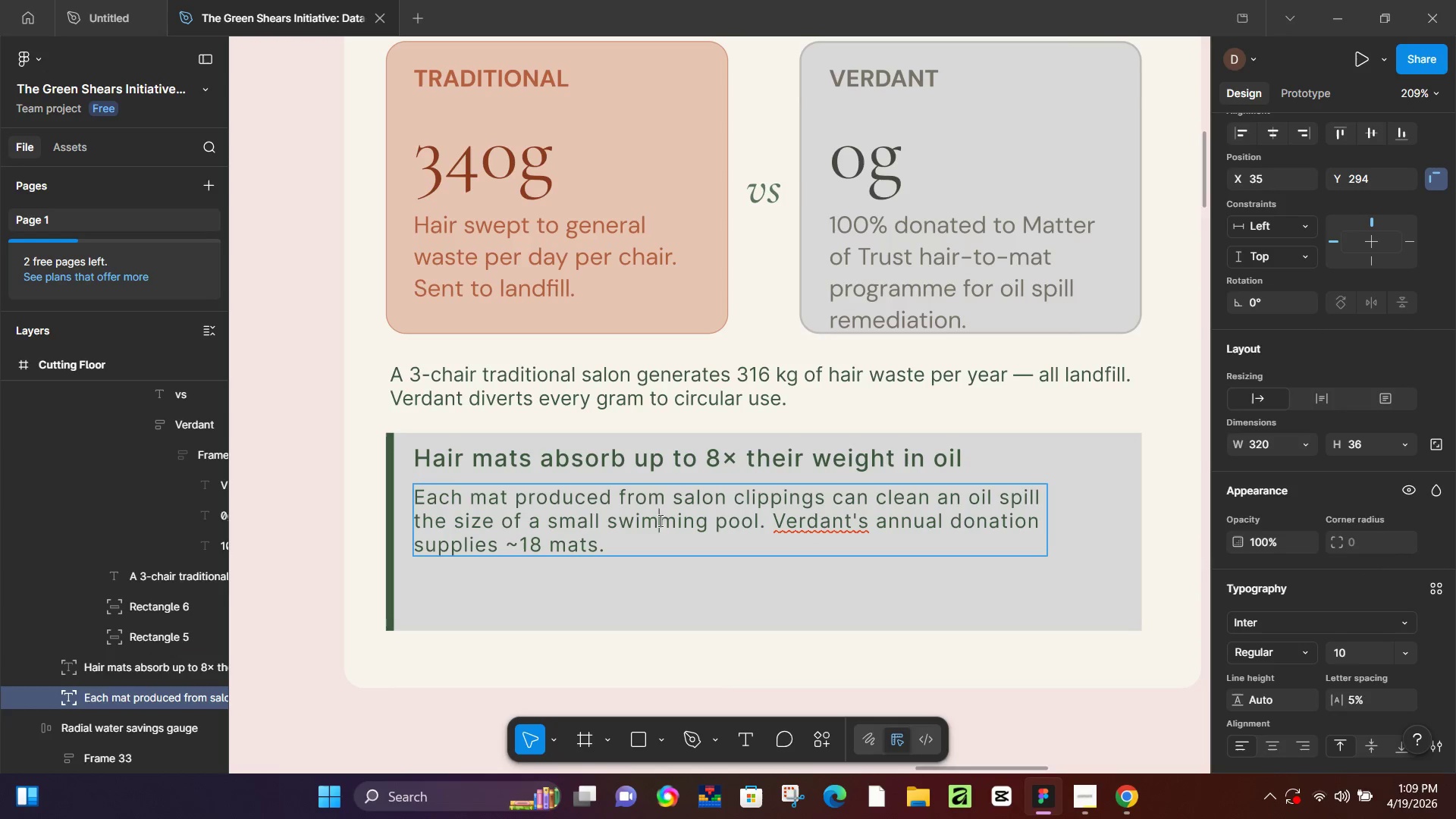 
key(Control+ControlLeft)
 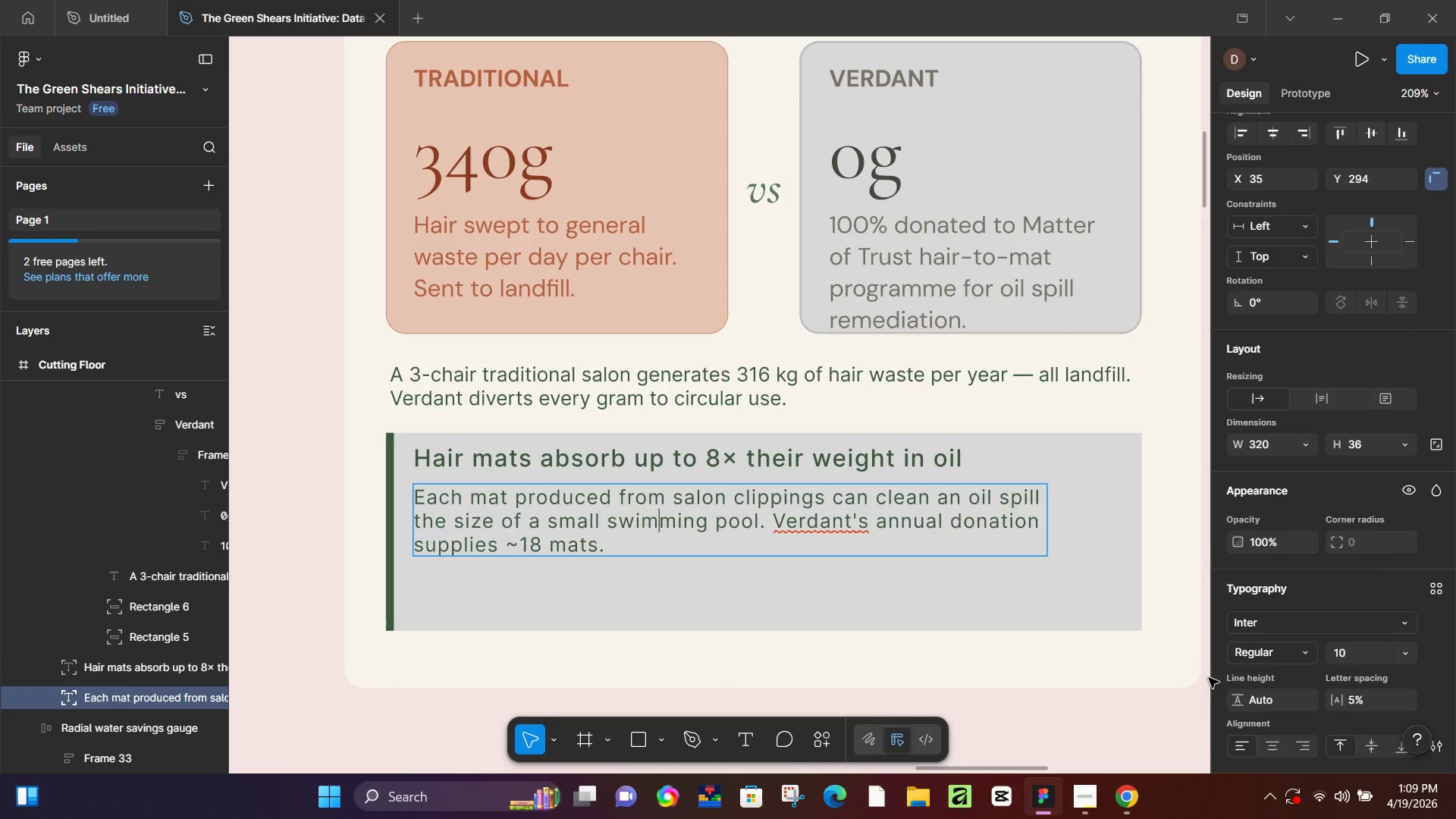 
key(Control+A)
 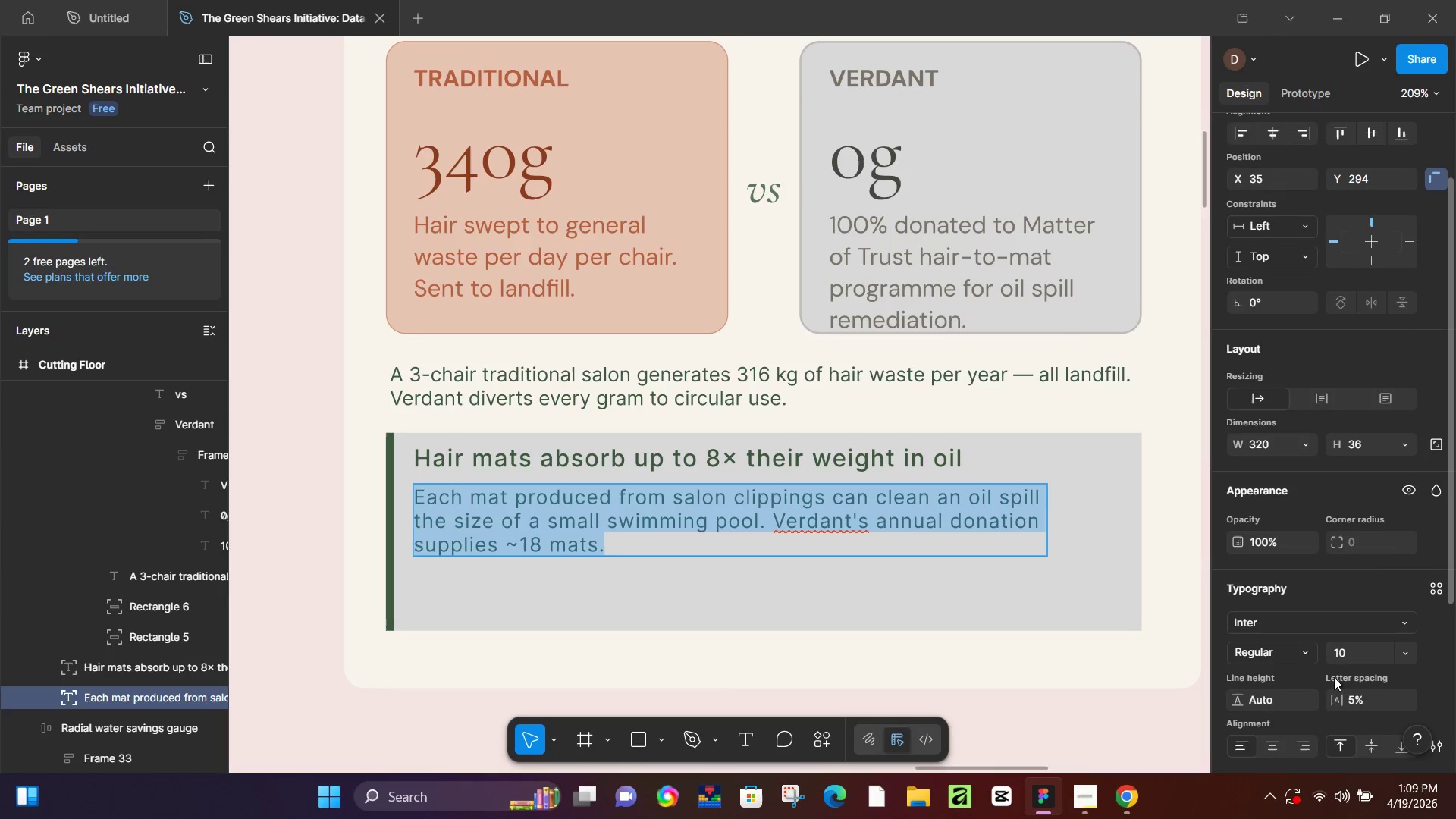 
scroll: coordinate [1335, 677], scroll_direction: down, amount: 1.0
 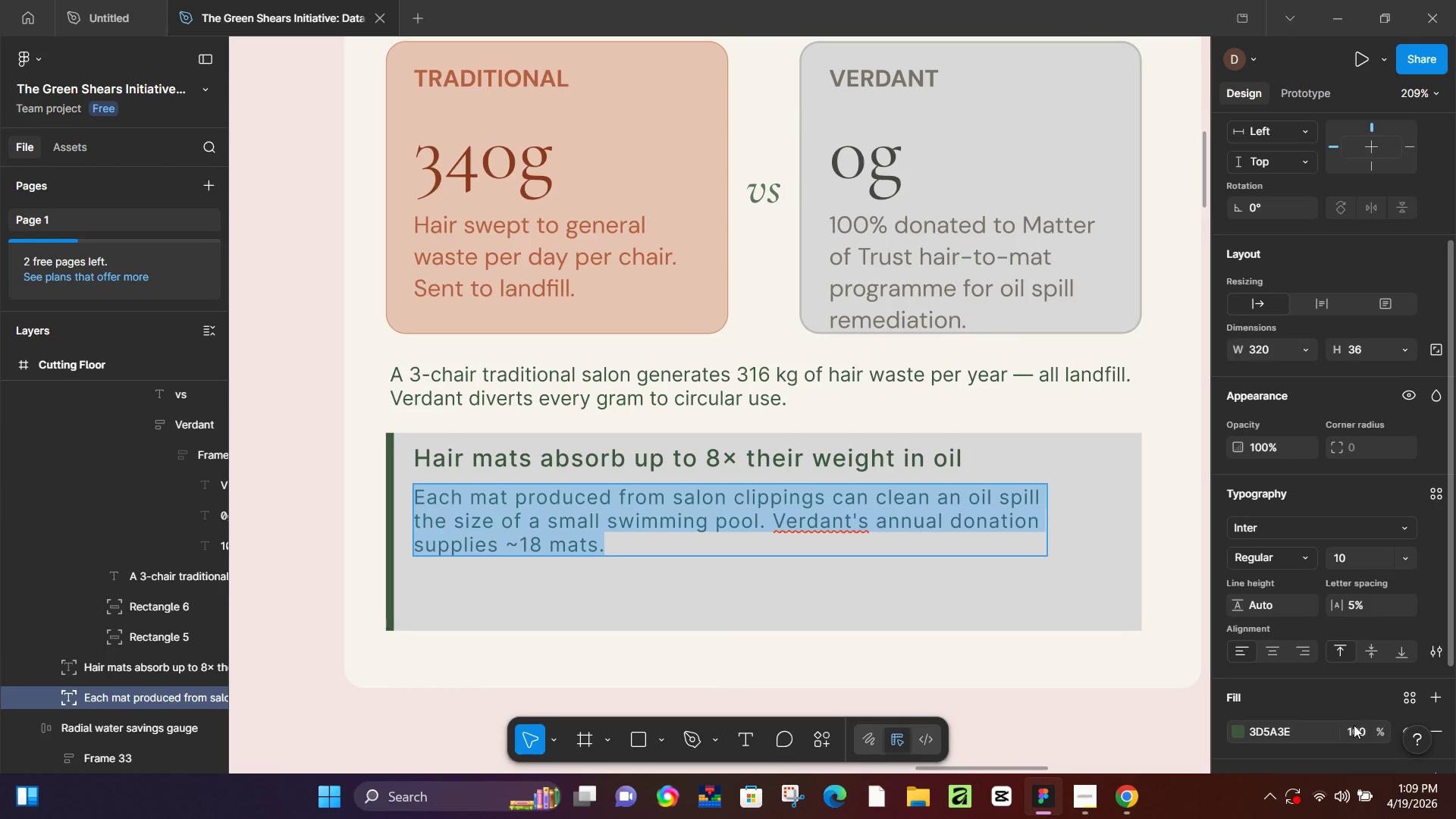 
left_click([1354, 726])
 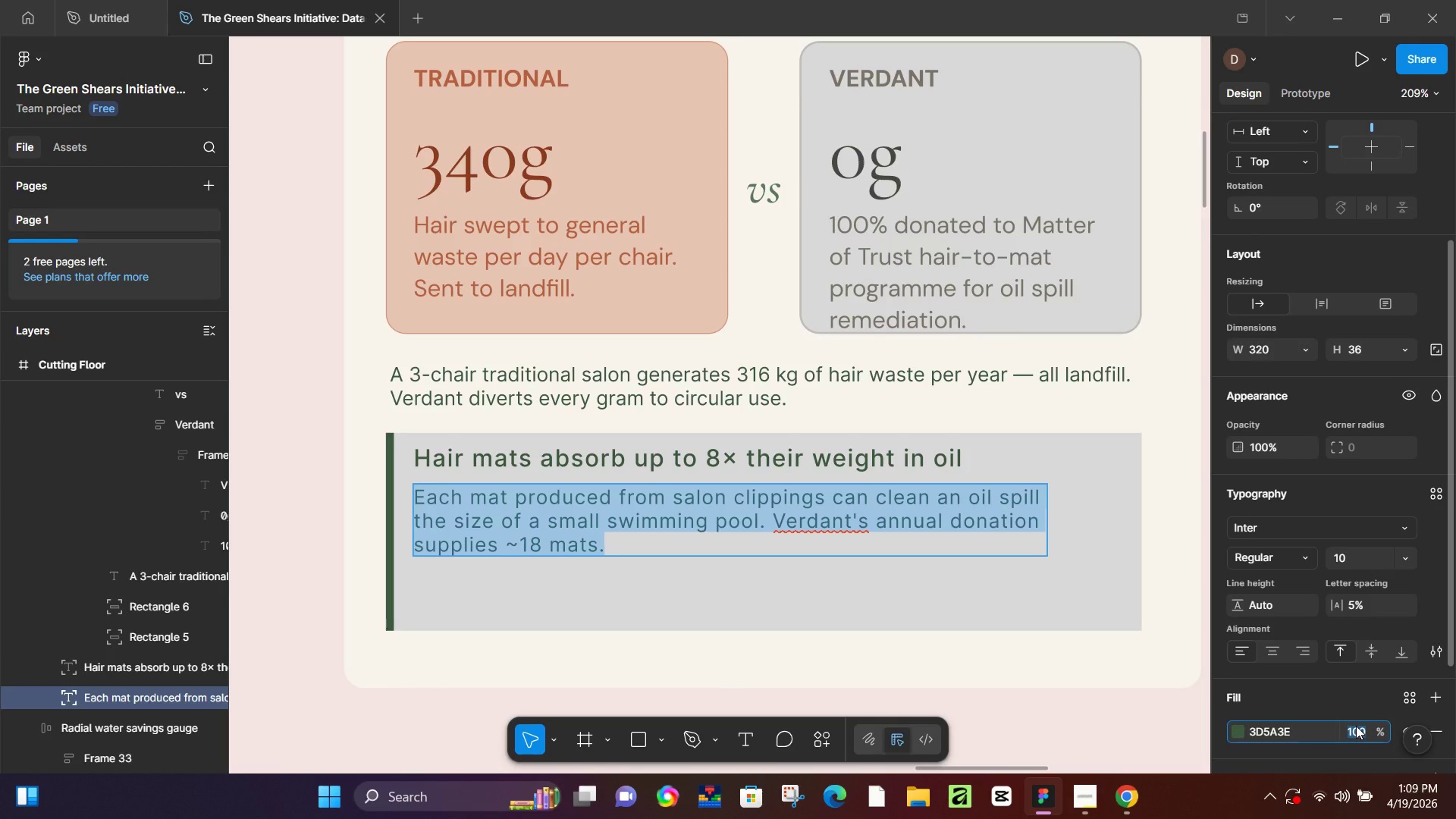 
key(Numpad6)
 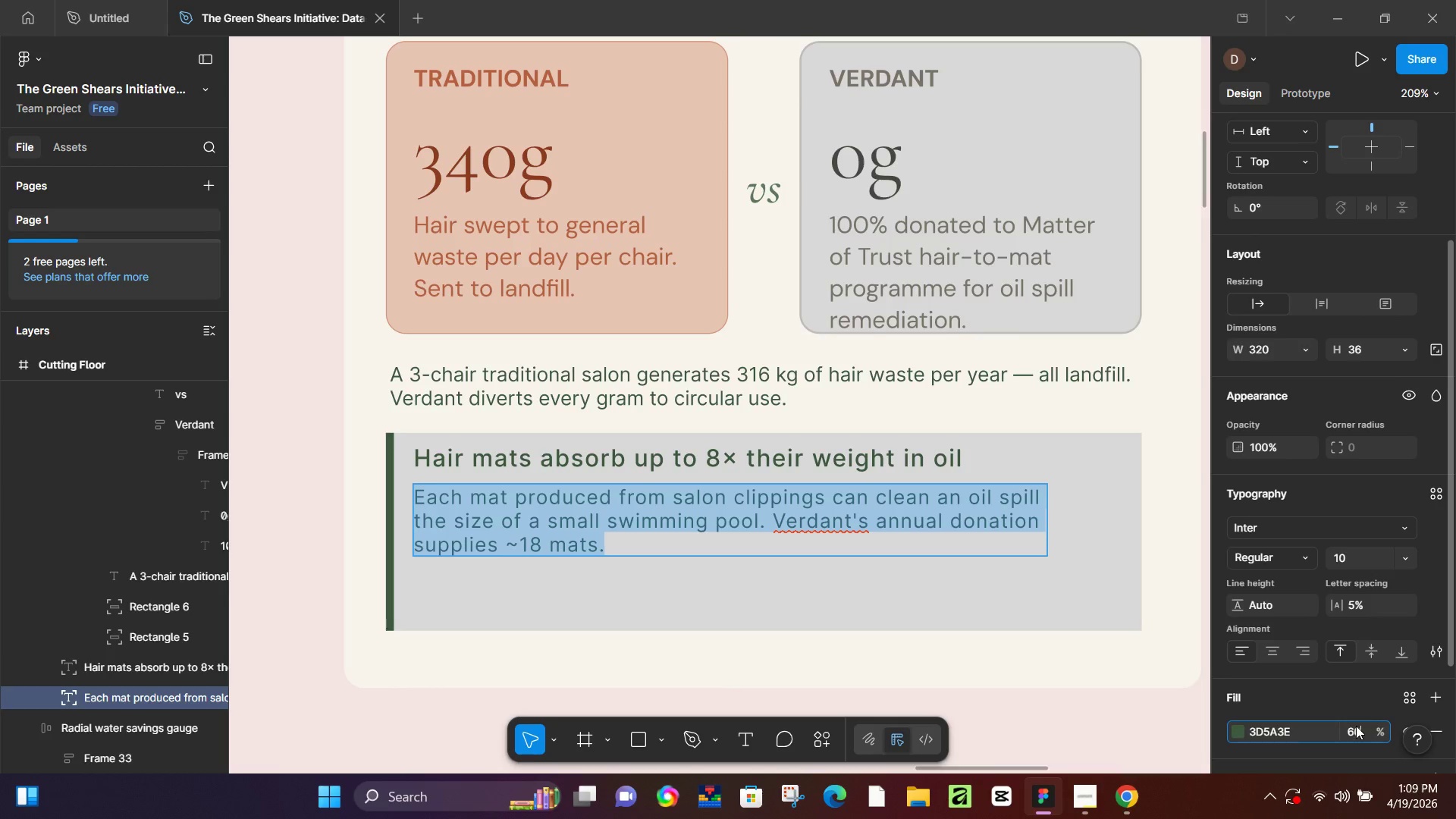 
key(Numpad0)
 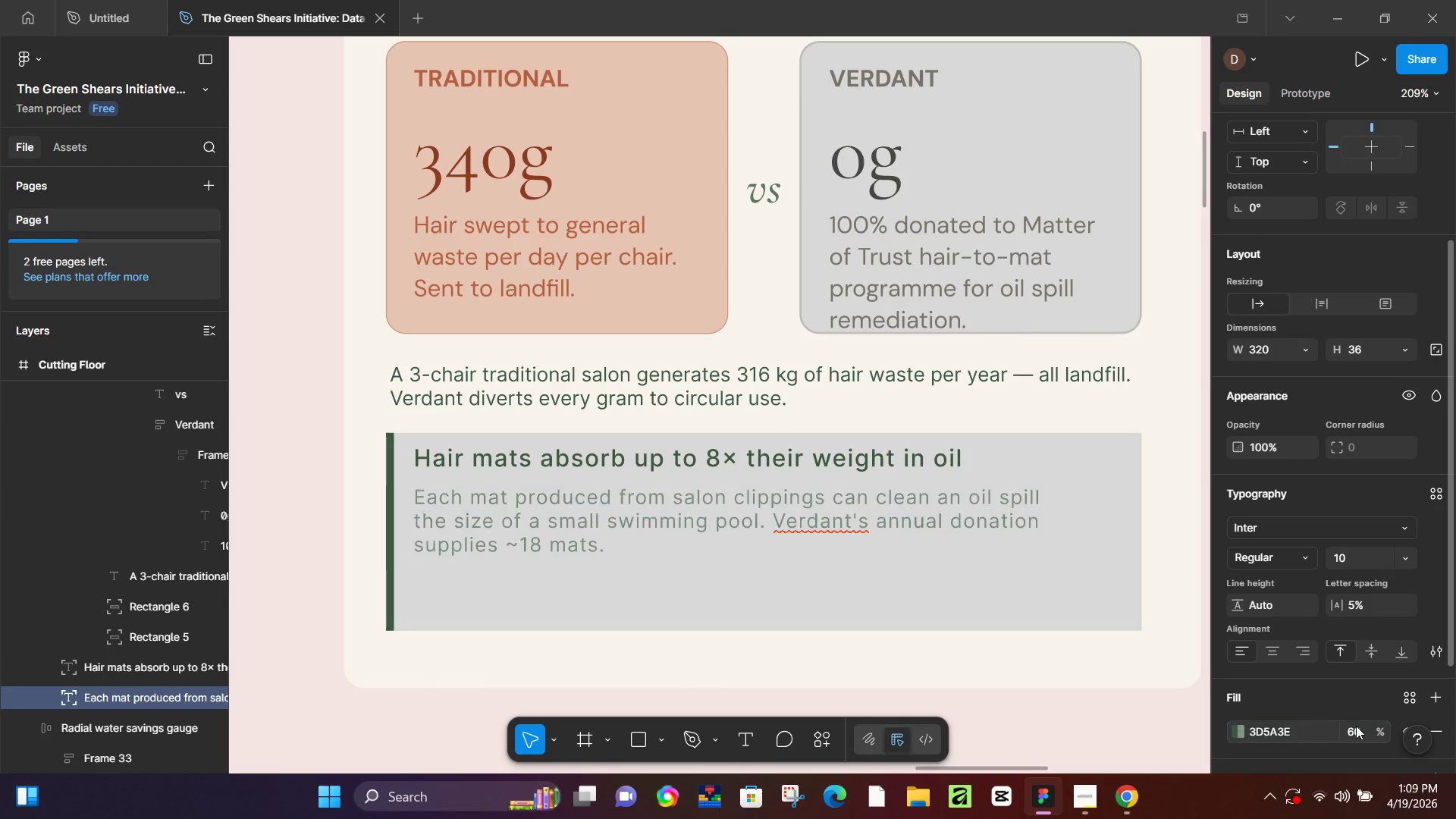 
key(NumpadEnter)
 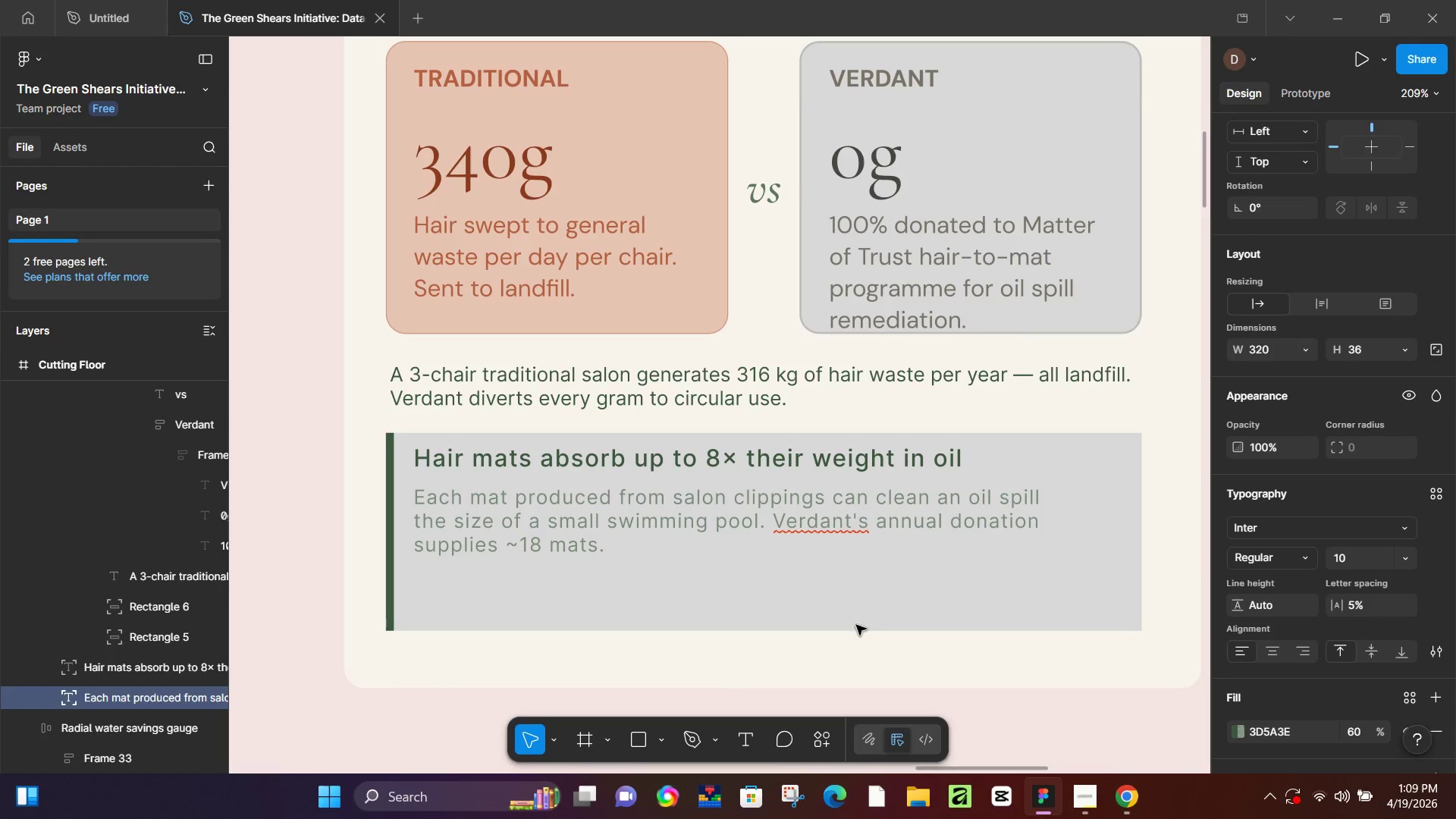 
left_click([864, 594])
 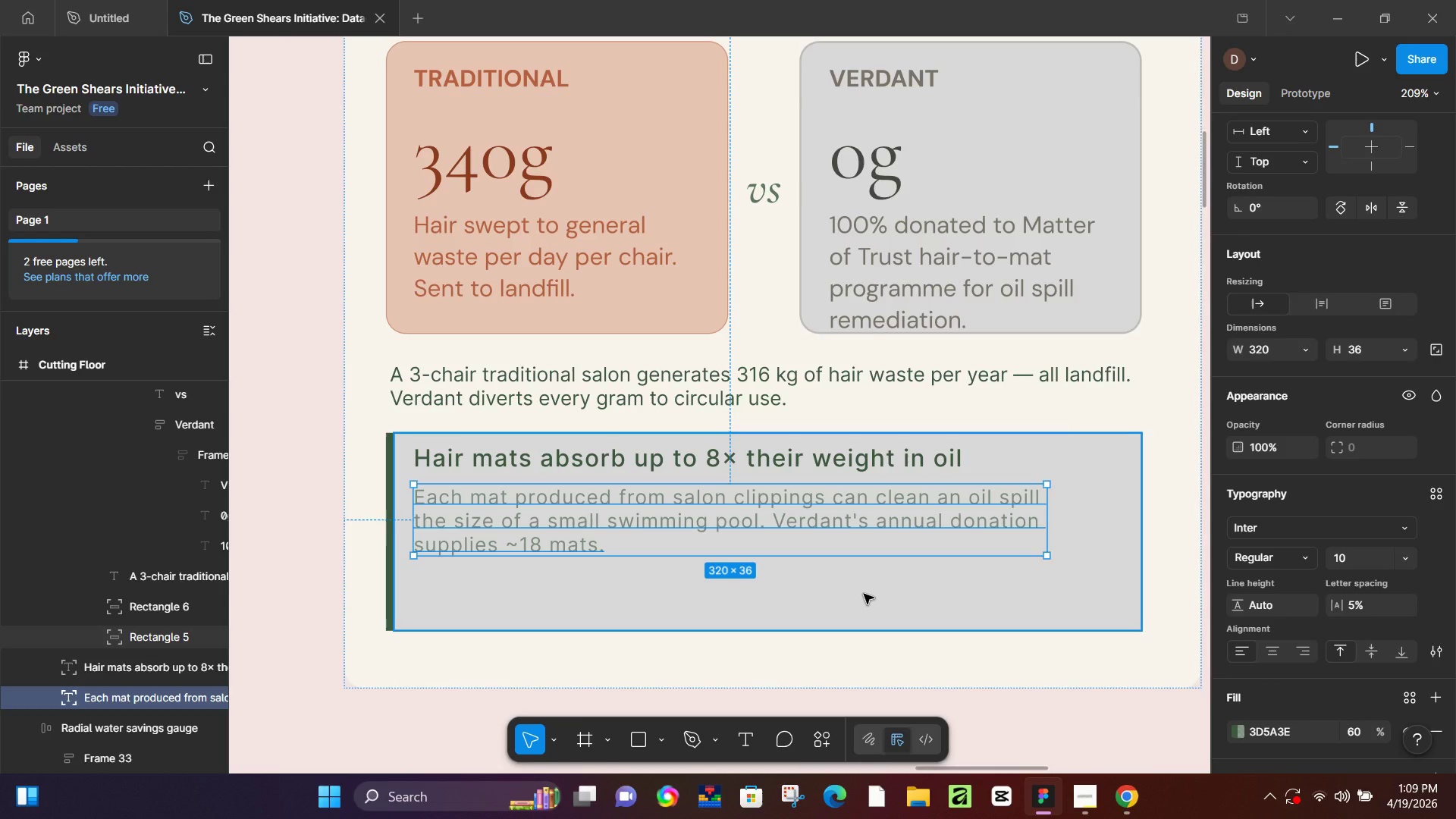 
left_click([864, 594])
 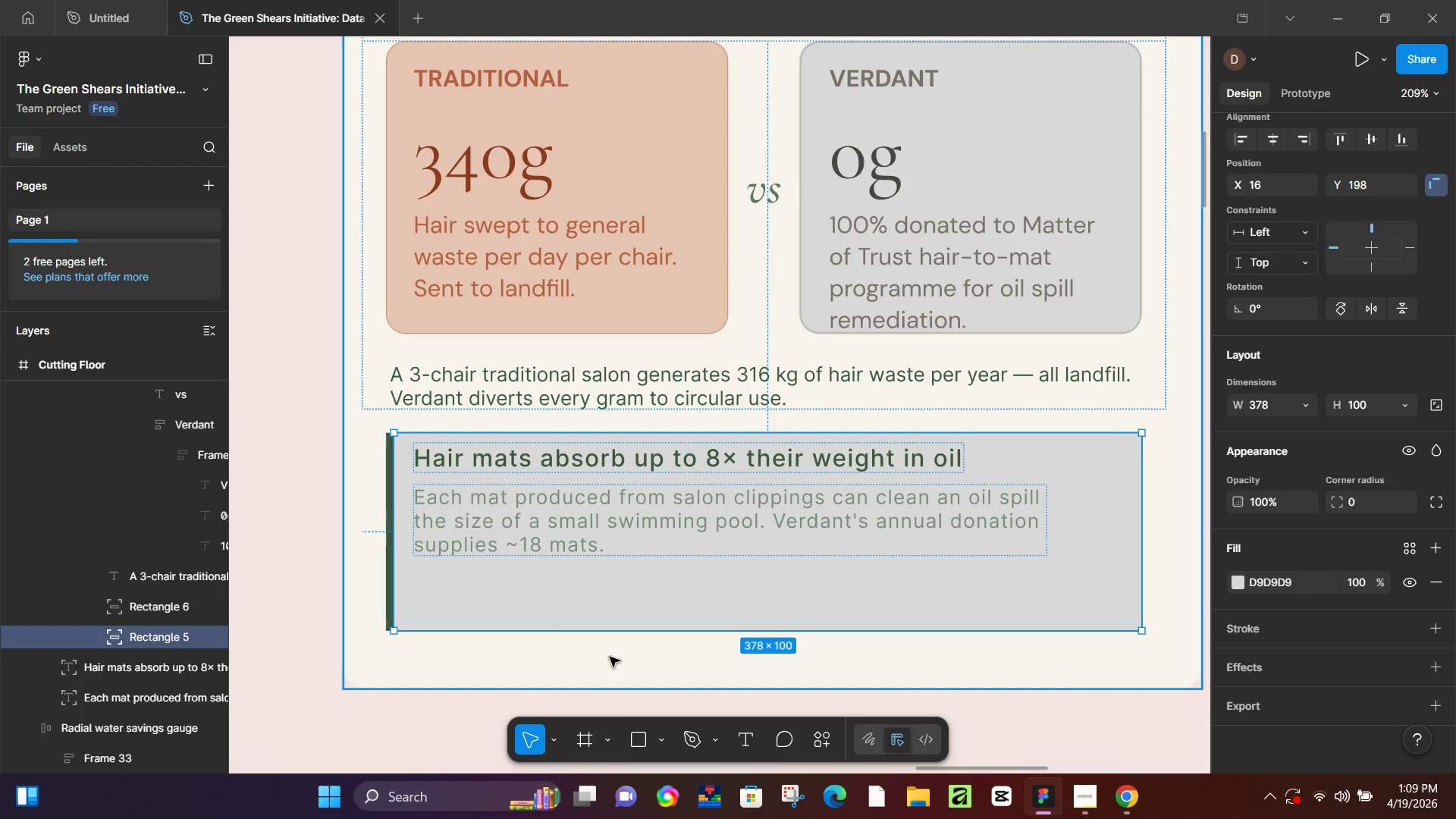 
hold_key(key=ShiftLeft, duration=0.64)
left_click([149, 597])
 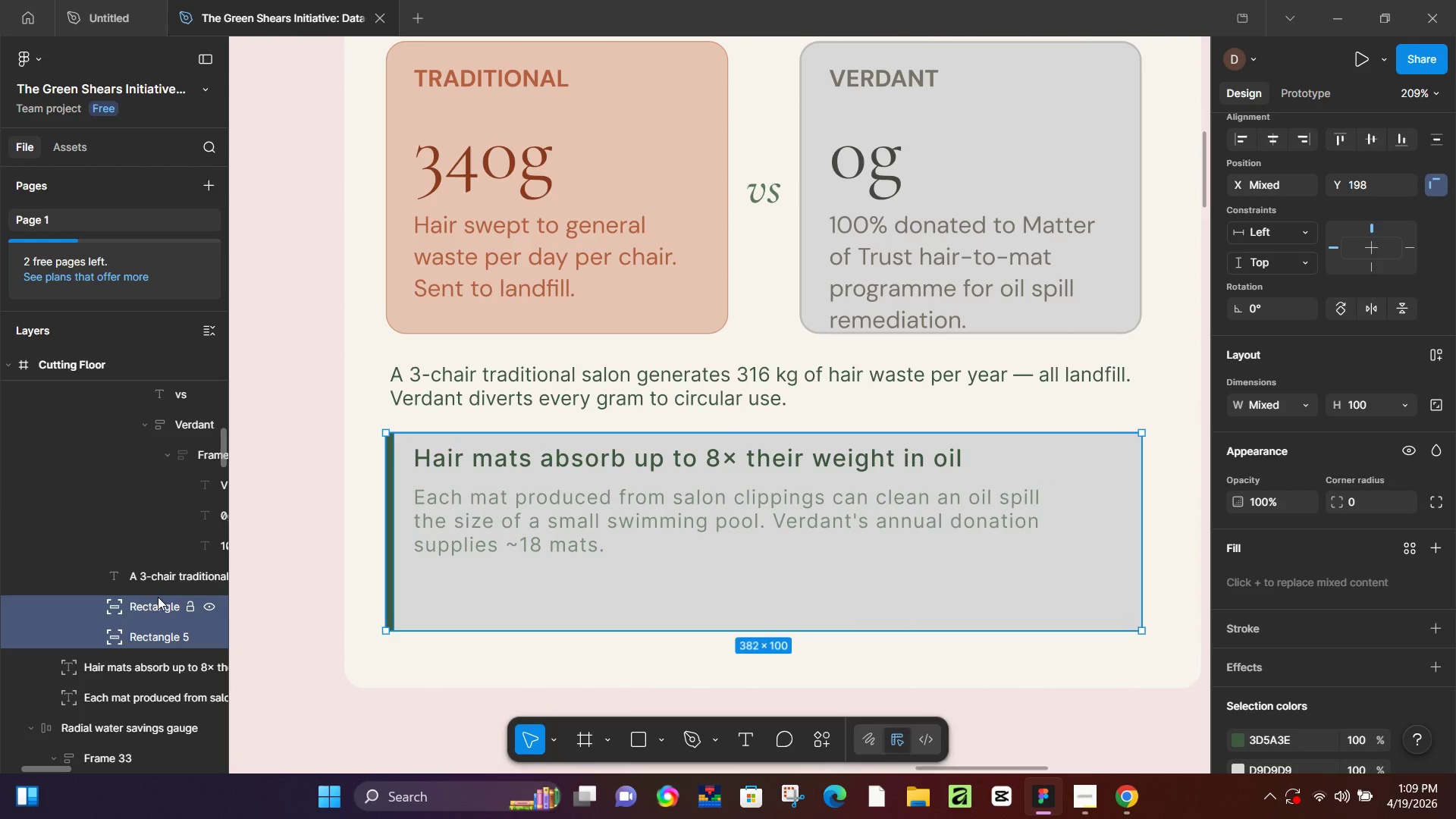 
key(Control+G)
 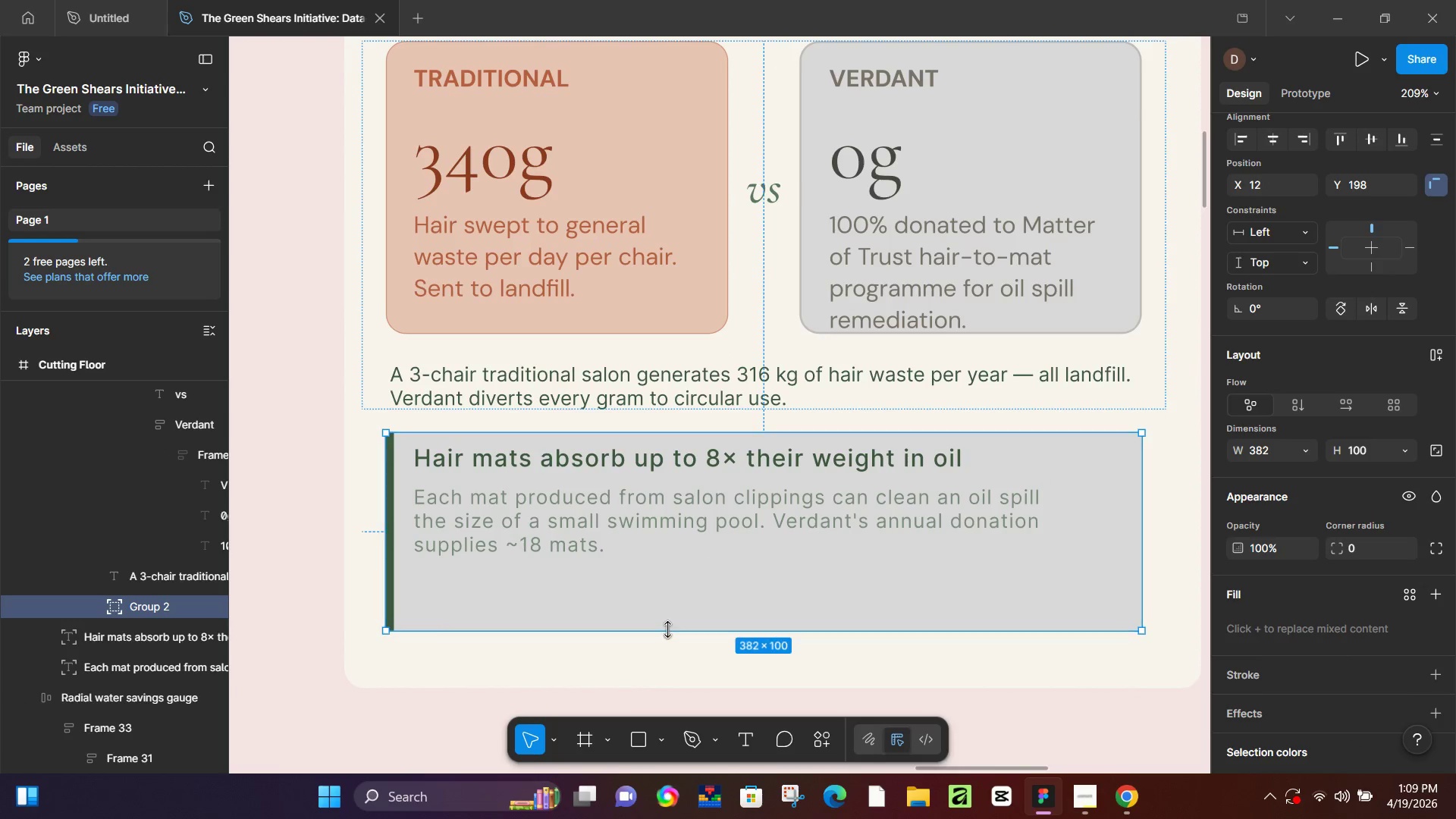 
left_click_drag(start_coordinate=[667, 629], to_coordinate=[692, 580])
 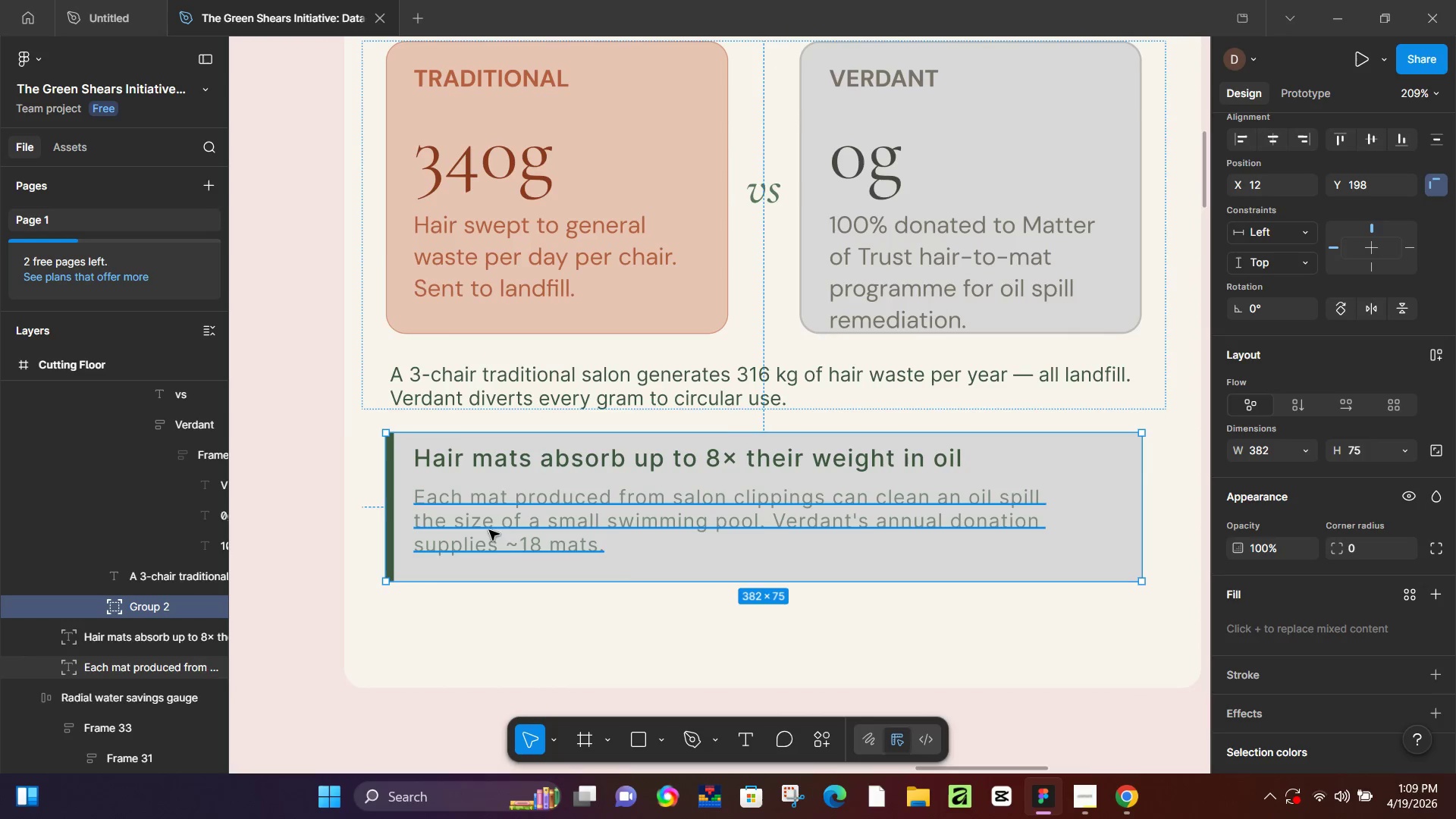 
hold_key(key=ControlLeft, duration=0.94)
scroll: coordinate [650, 494], scroll_direction: down, amount: 8.0
 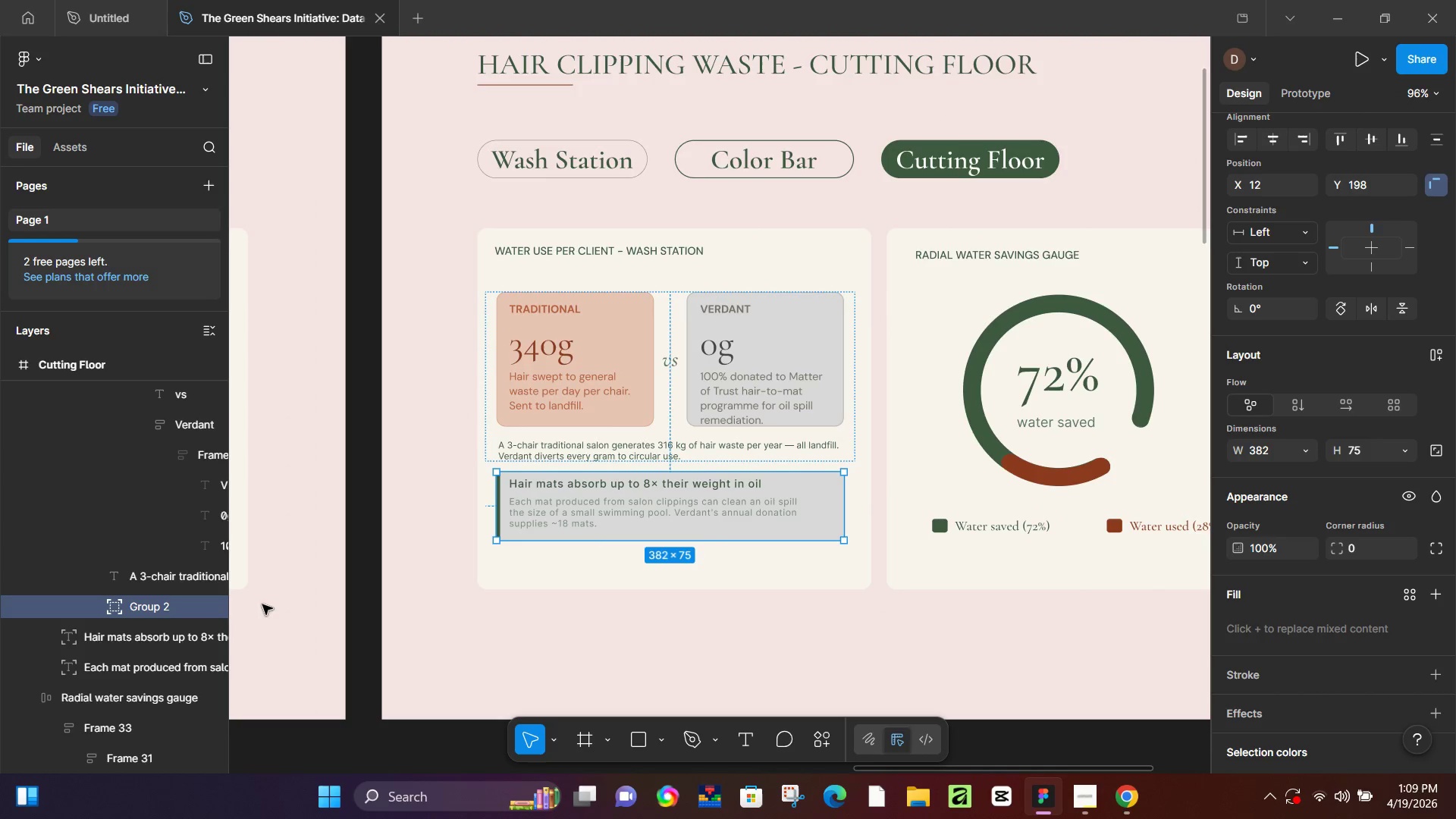 
hold_key(key=ShiftLeft, duration=1.22)
left_click([161, 579])
 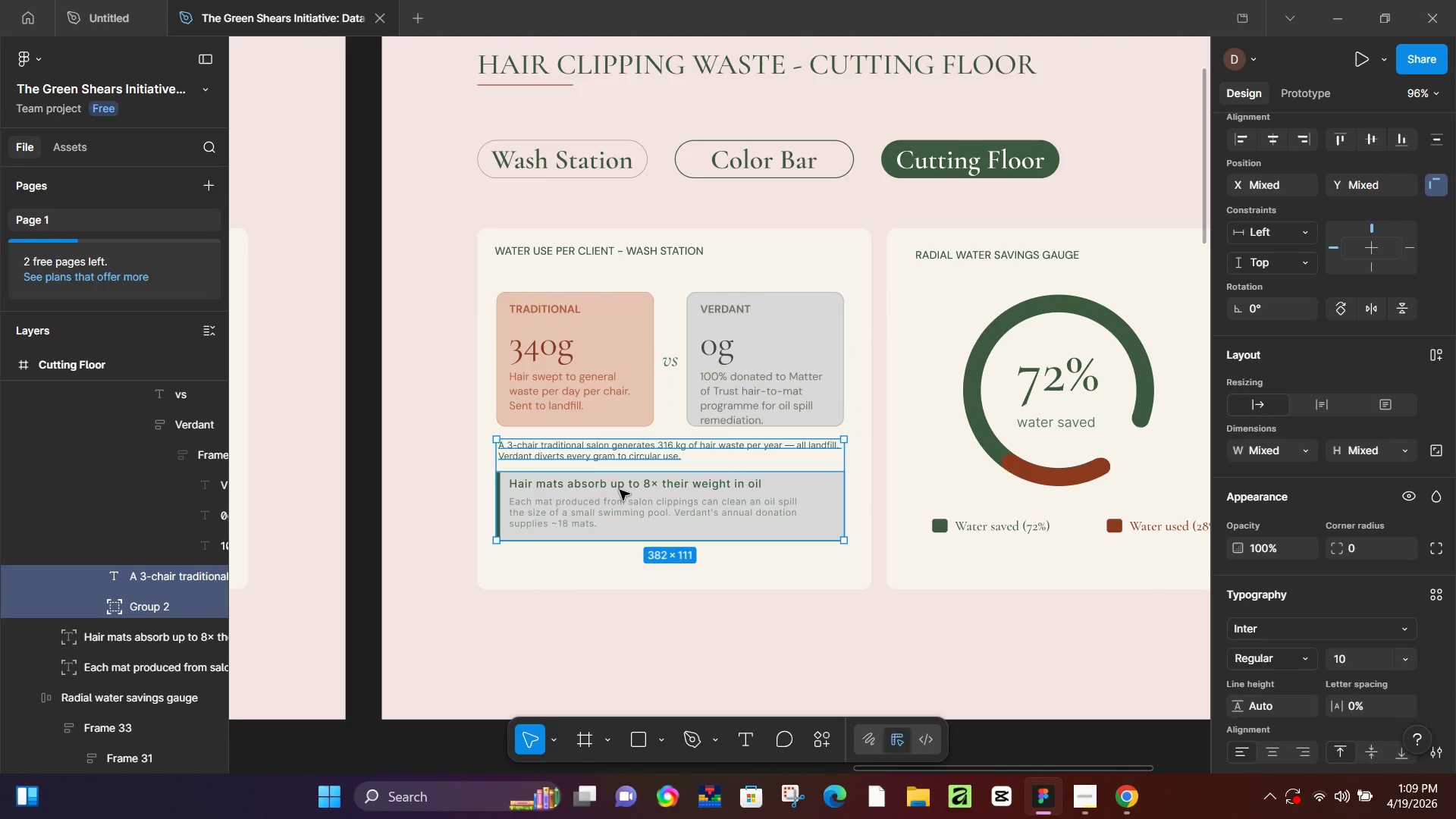 
left_click([554, 495])
 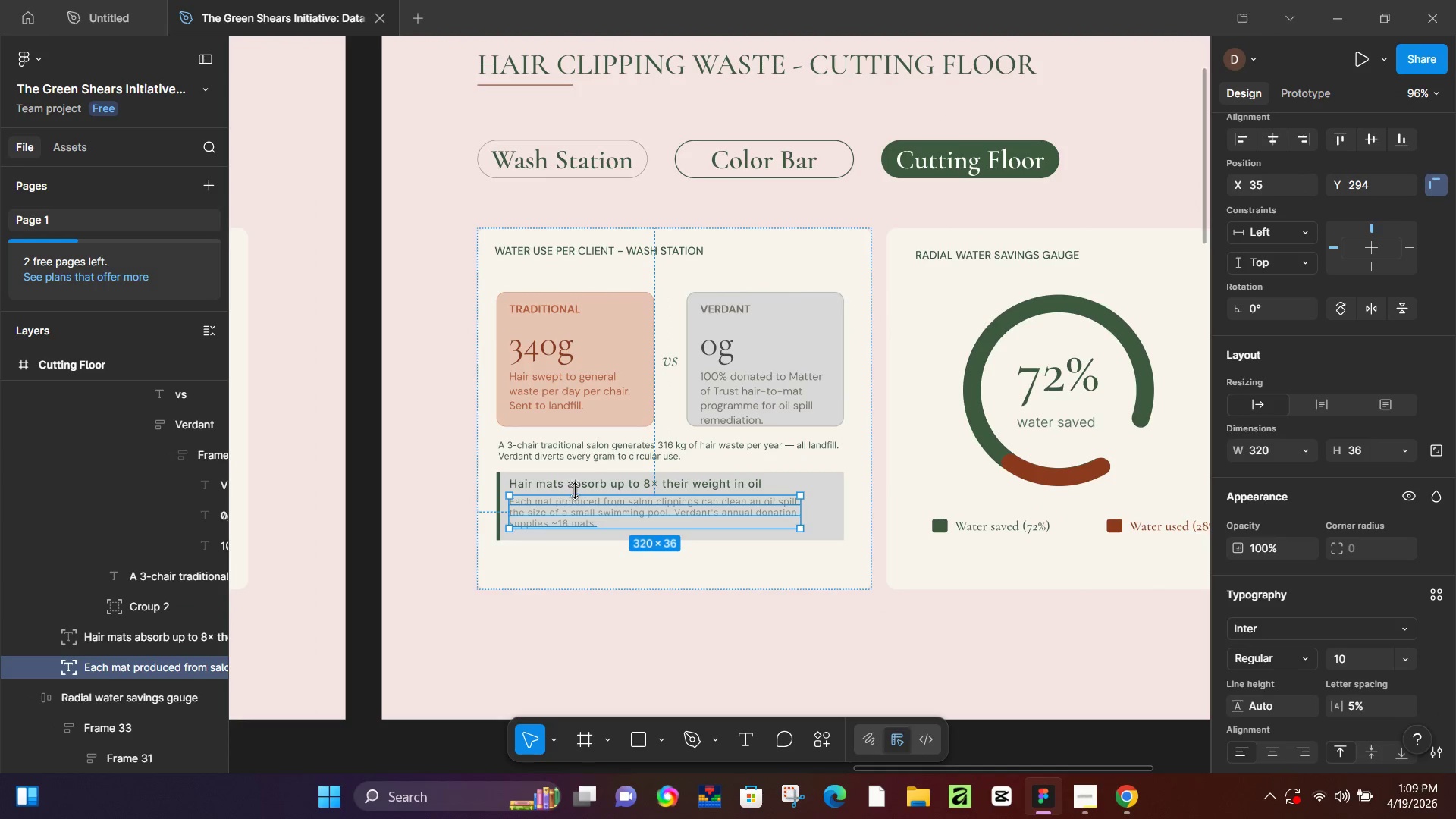 
left_click([590, 483])
 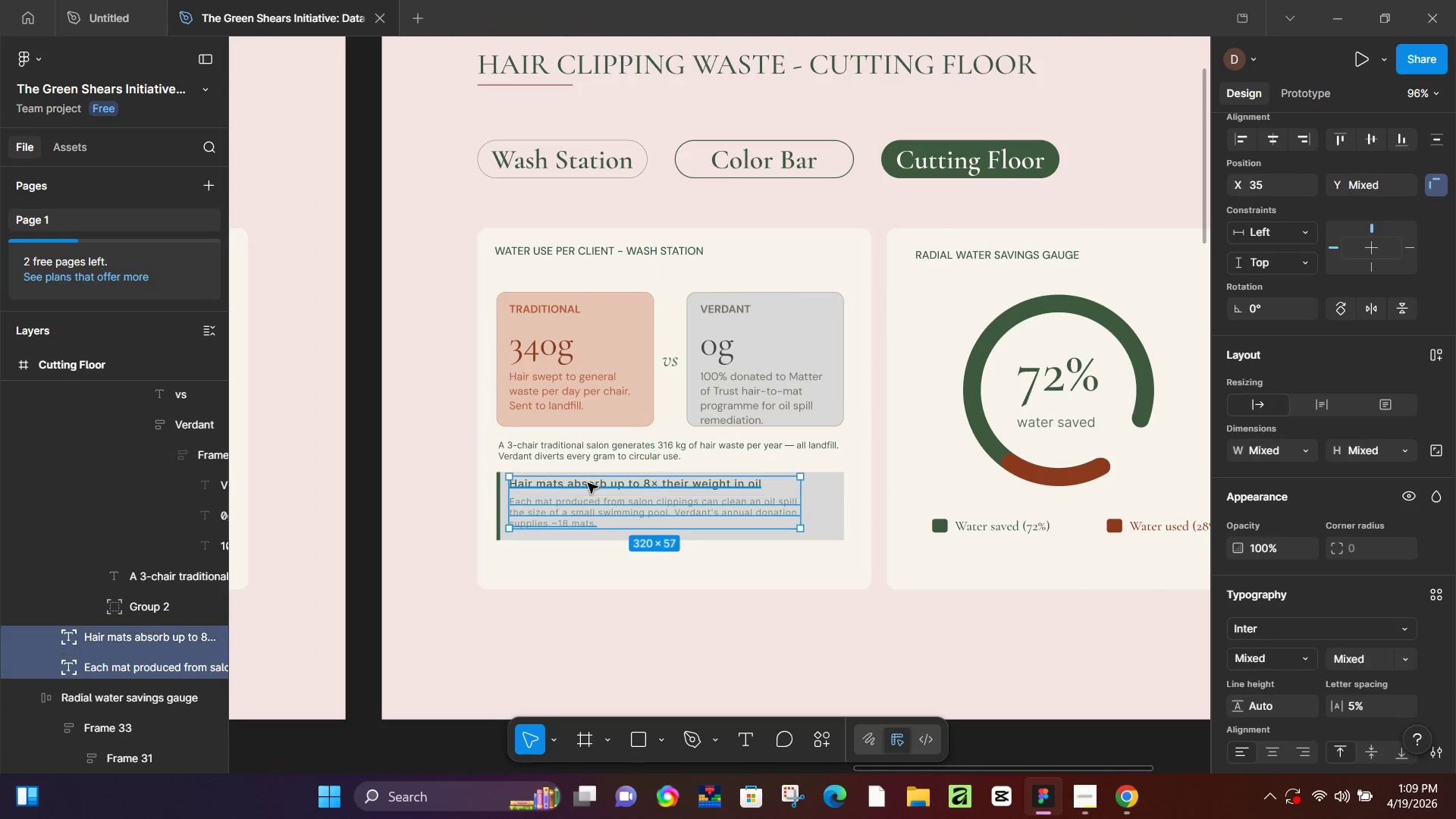 
key(Shift+A)
 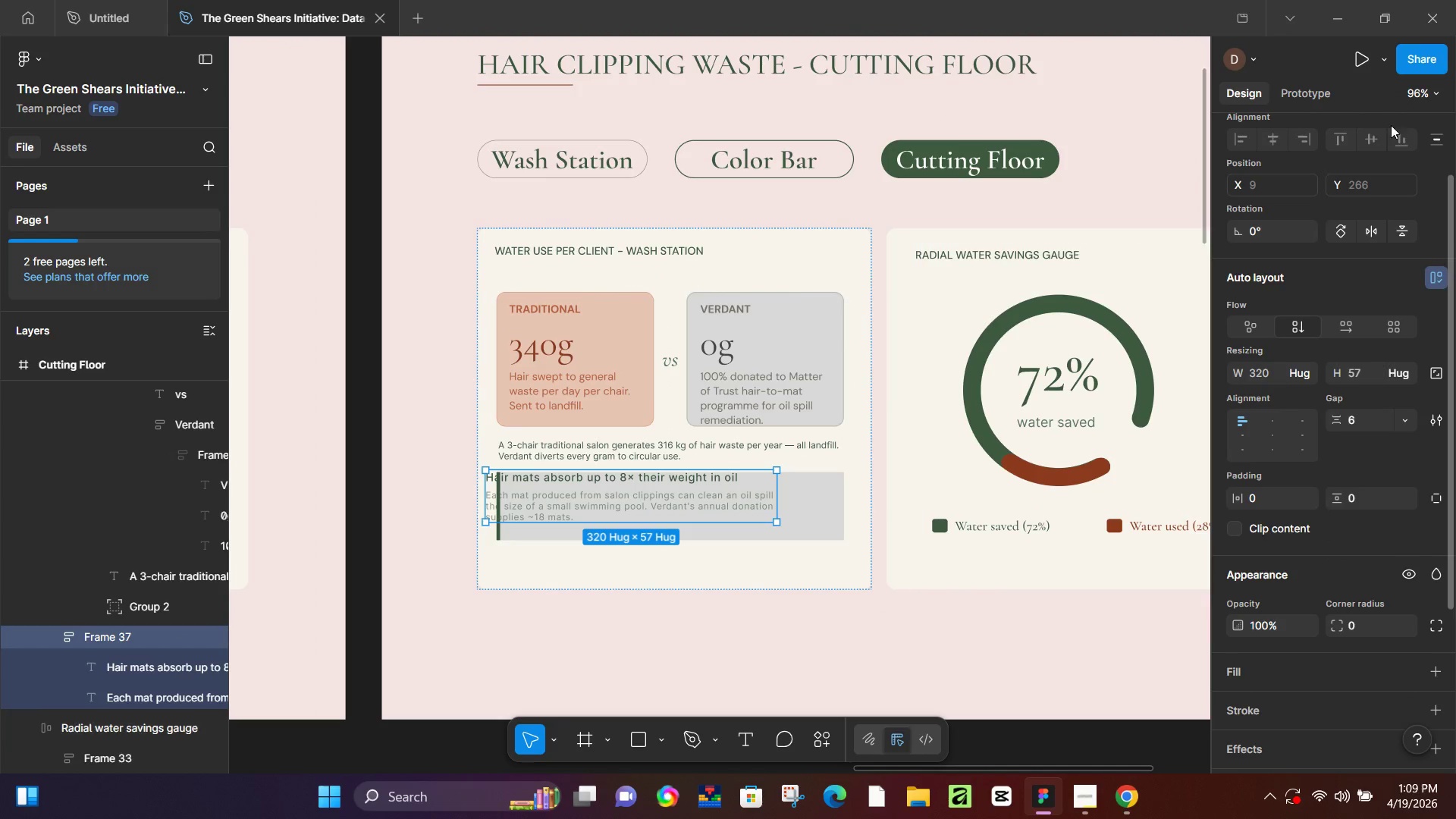 
scroll: coordinate [1448, 171], scroll_direction: up, amount: 4.0
 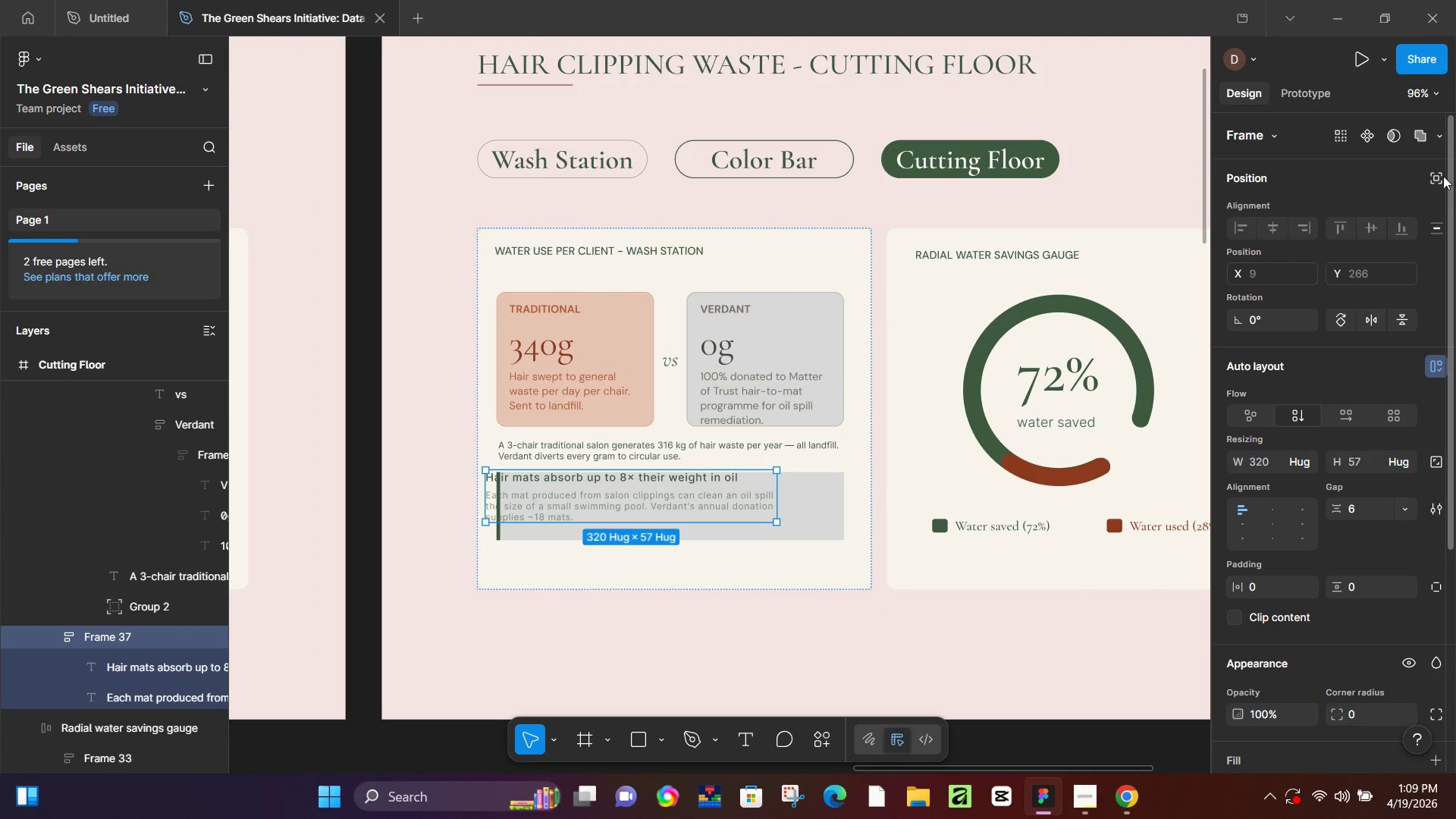 
left_click([1436, 178])
 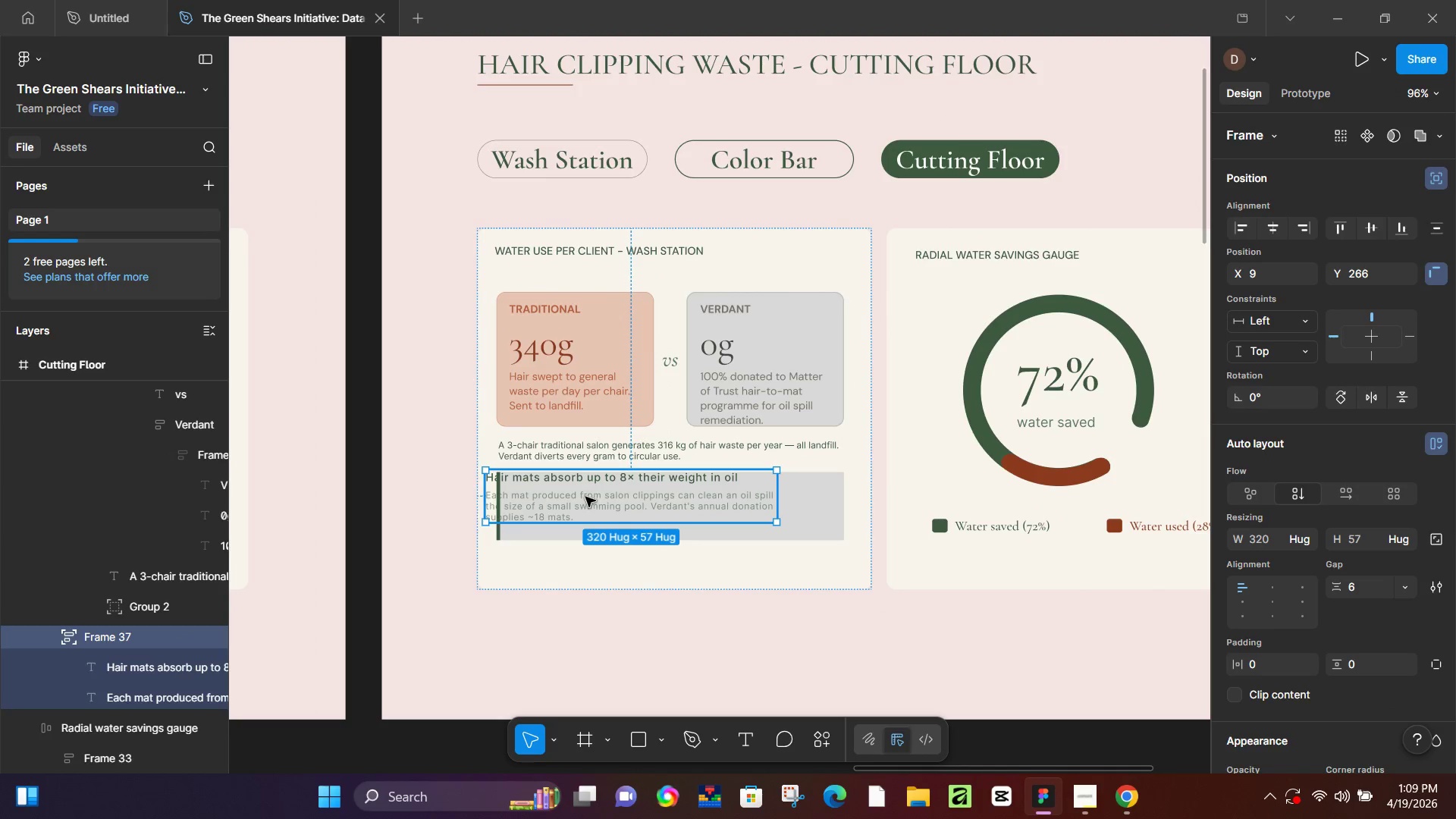 
left_click_drag(start_coordinate=[572, 490], to_coordinate=[598, 501])
 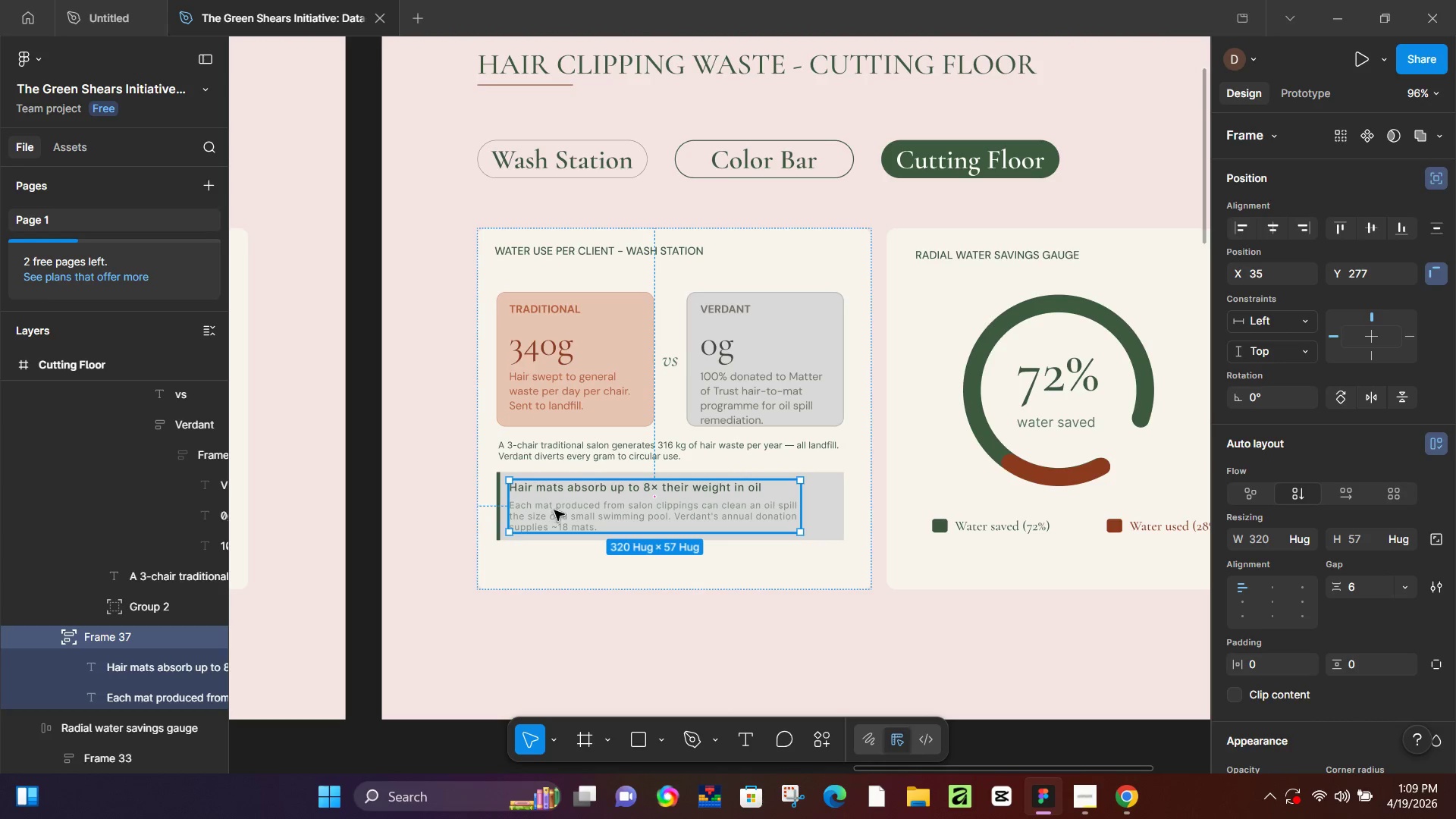 
left_click([825, 507])
 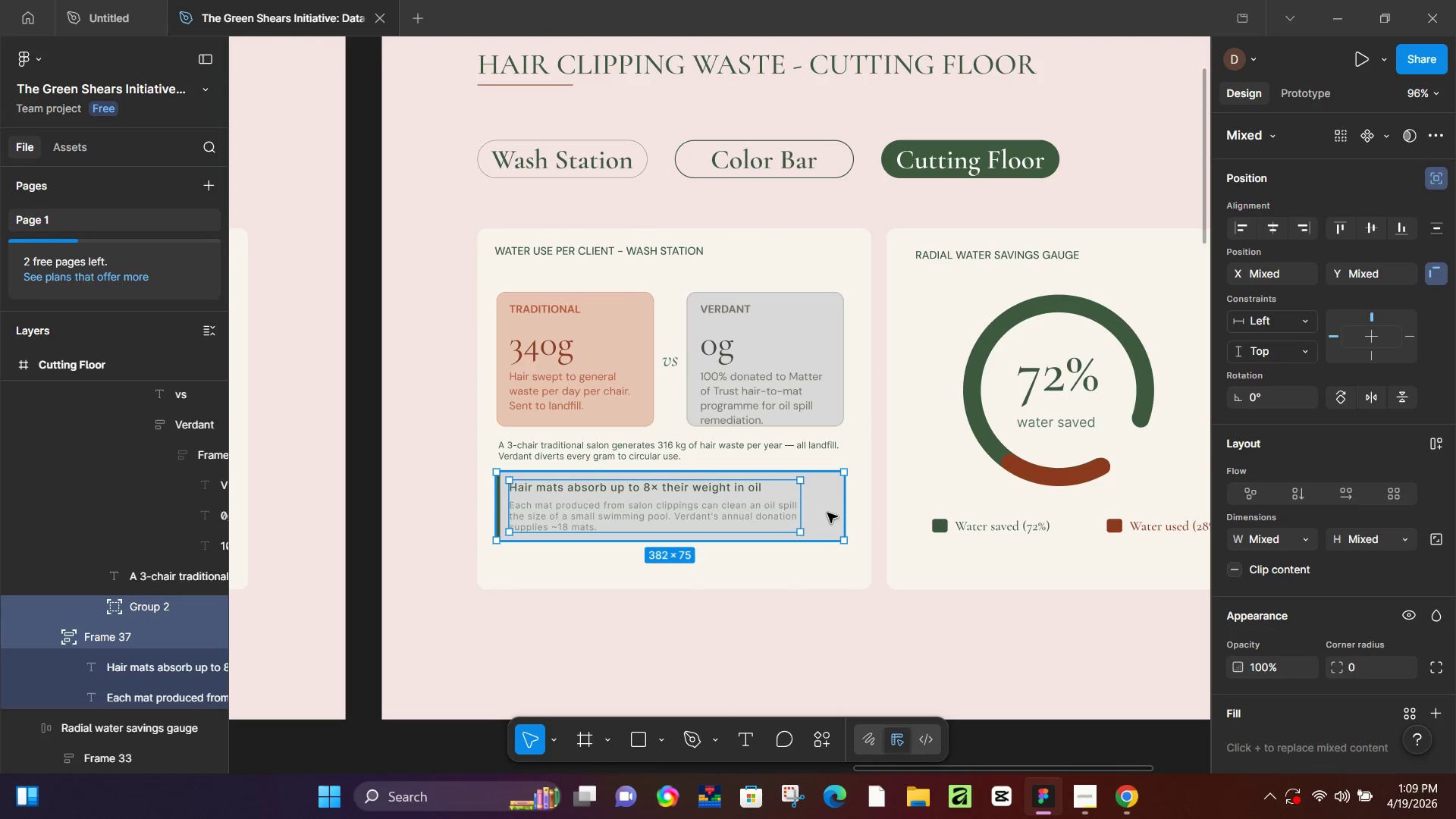 
key(Shift+A)
 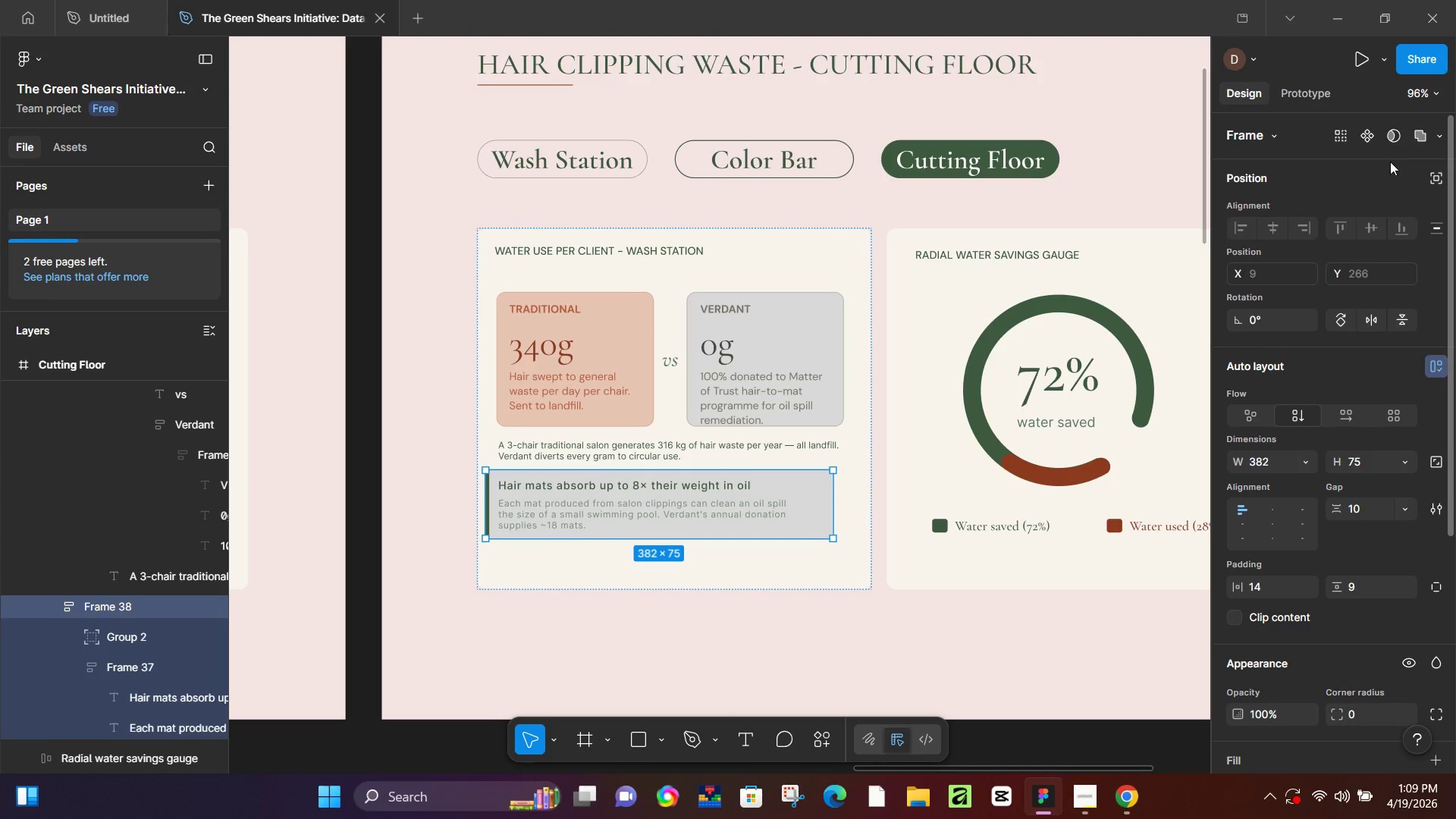 
left_click([1435, 181])
 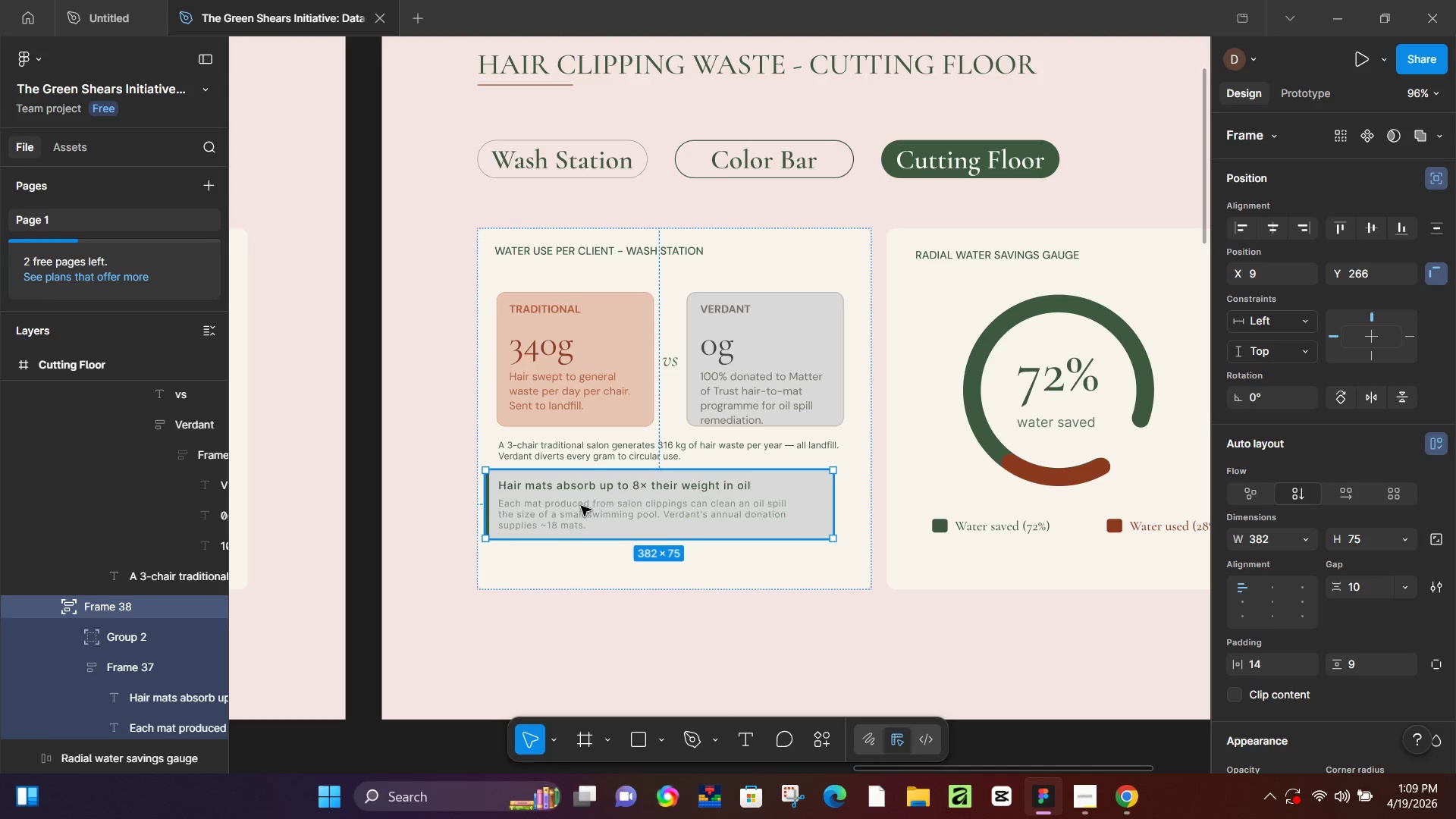 
left_click_drag(start_coordinate=[579, 506], to_coordinate=[588, 507])
 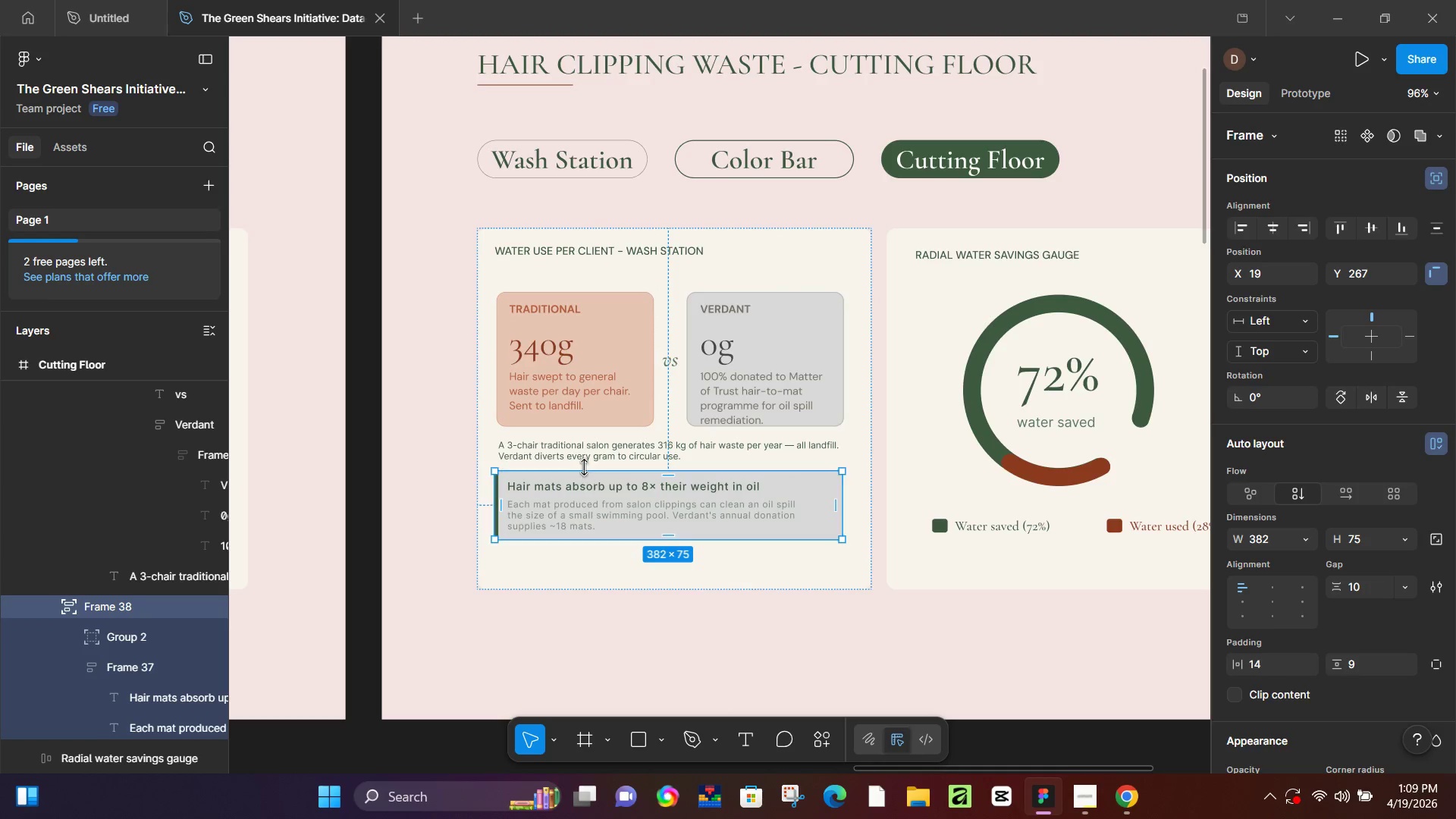 
hold_key(key=ShiftLeft, duration=1.33)
left_click([592, 453])
 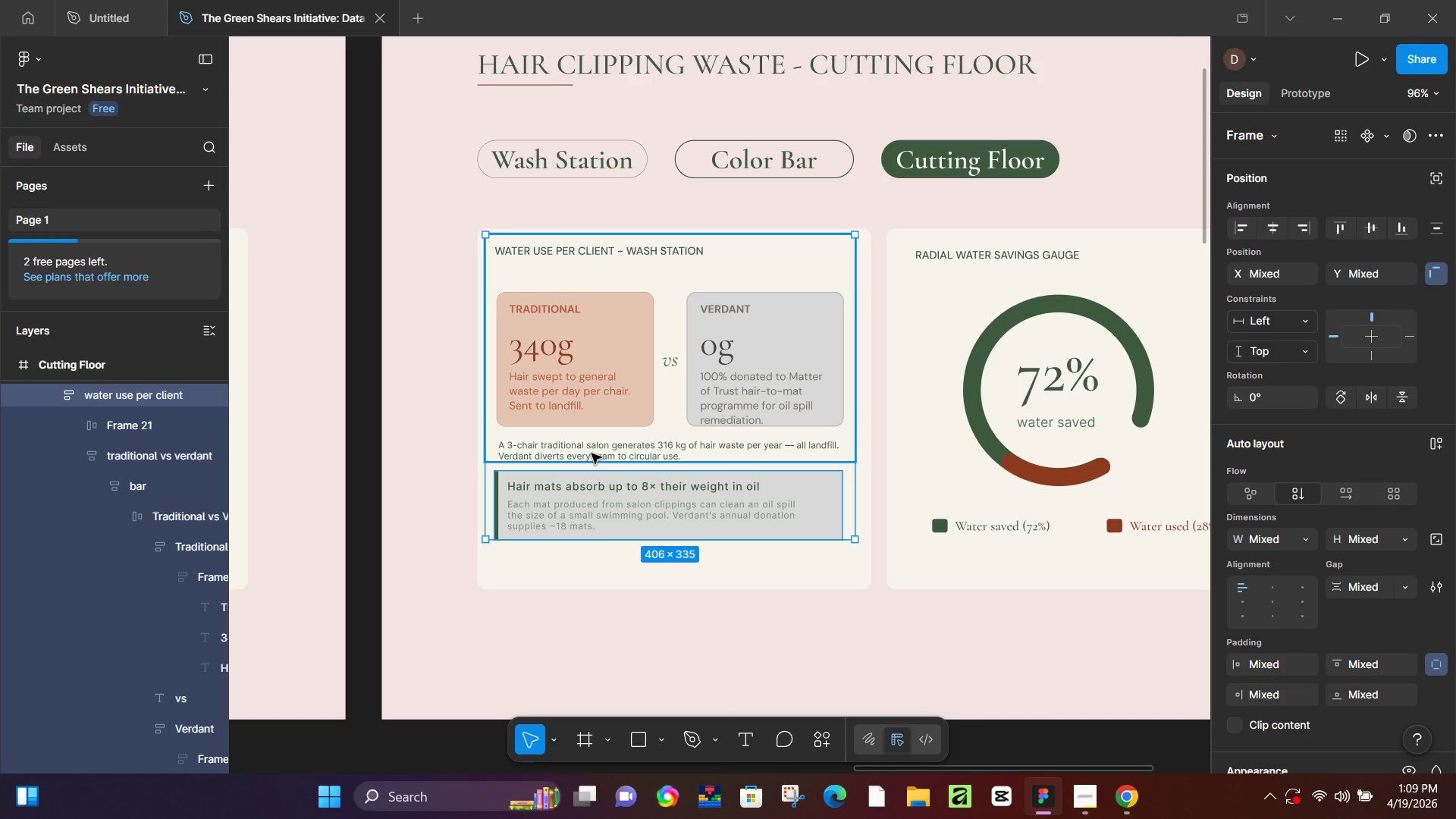 
key(Shift+A)
 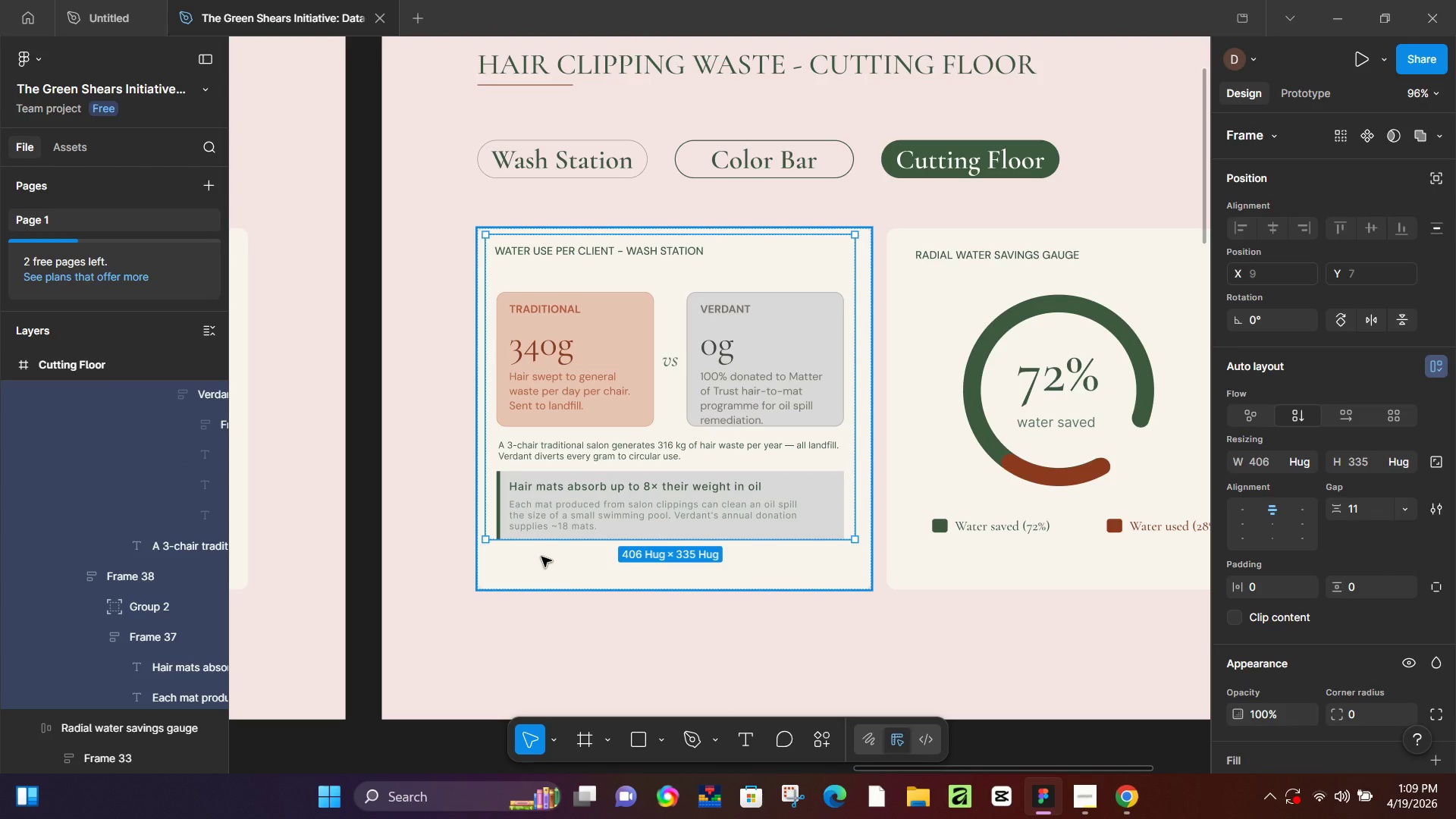 
wait(5.17)
 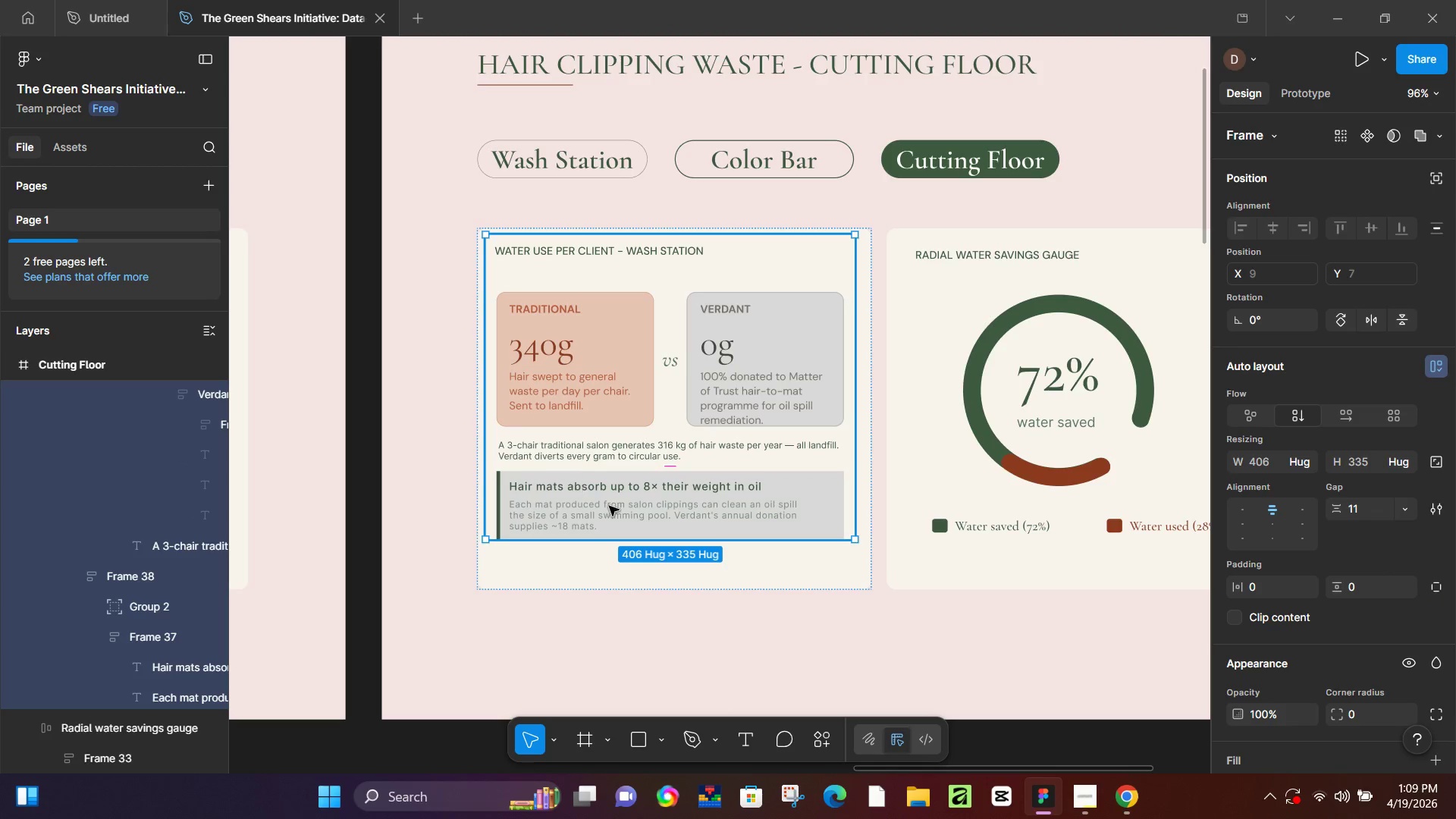 
scroll: coordinate [126, 519], scroll_direction: up, amount: 11.0
 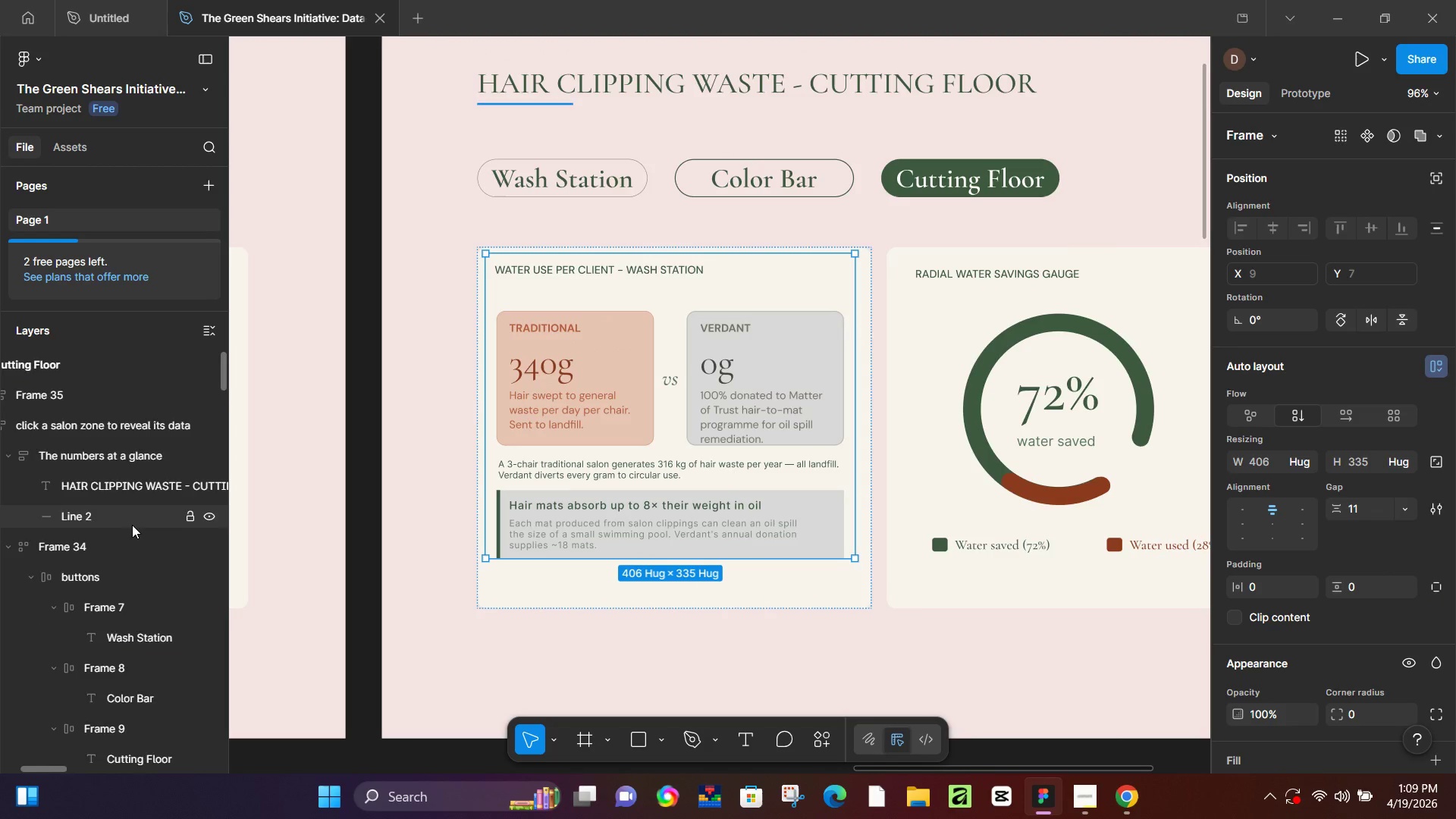 
scroll: coordinate [132, 525], scroll_direction: down, amount: 1.0
 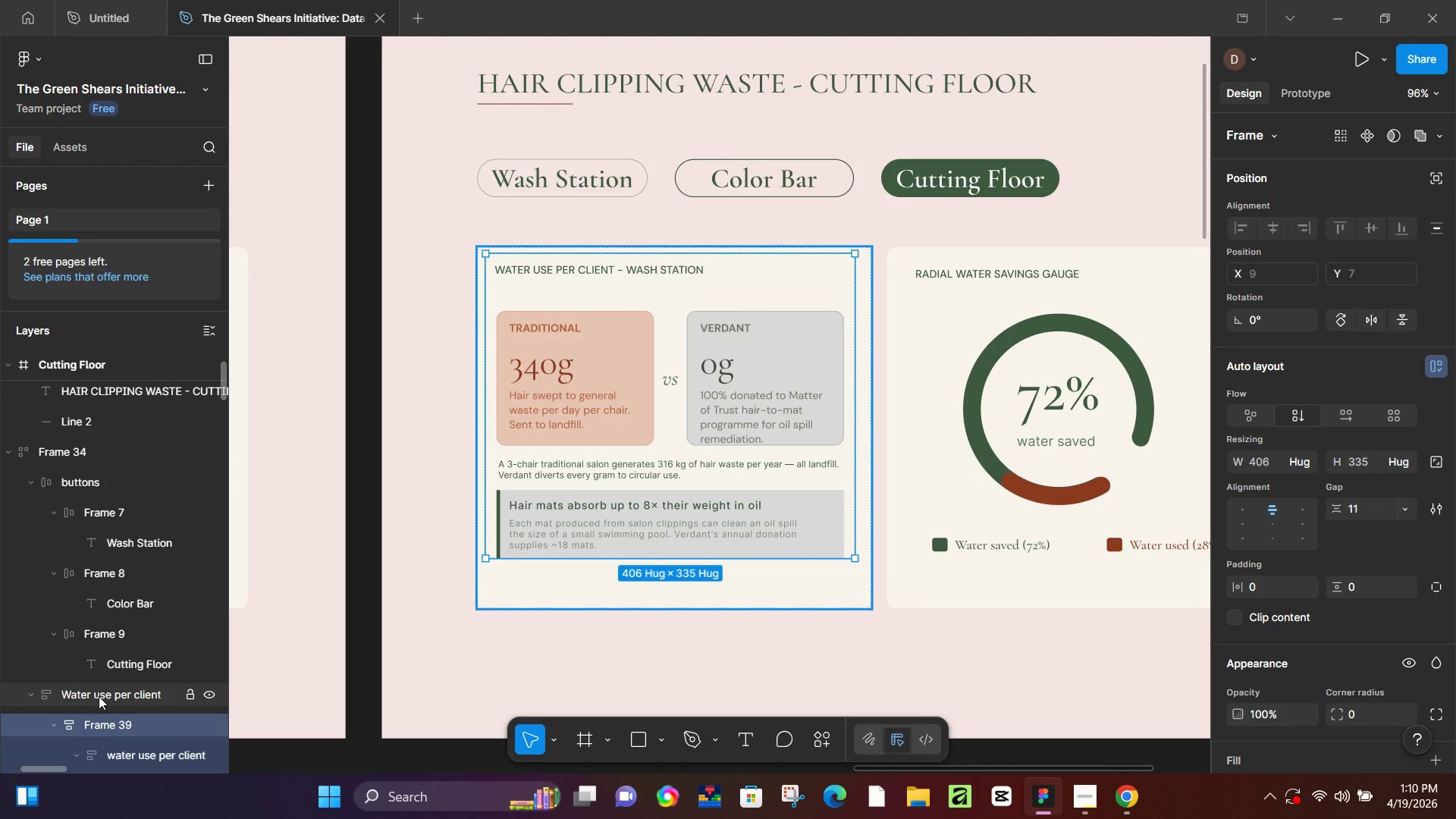 
left_click([99, 696])
 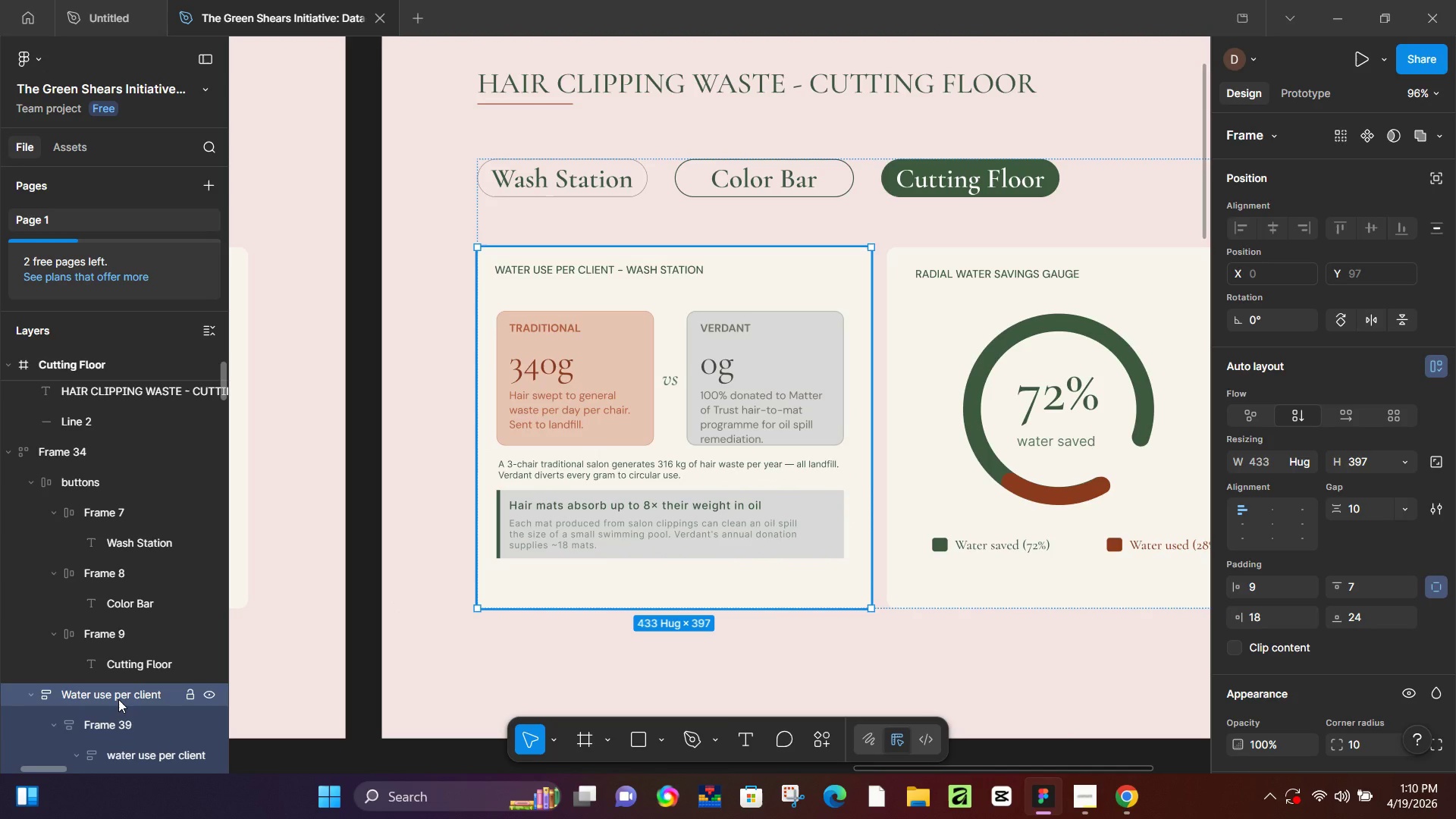 
left_click([118, 699])
 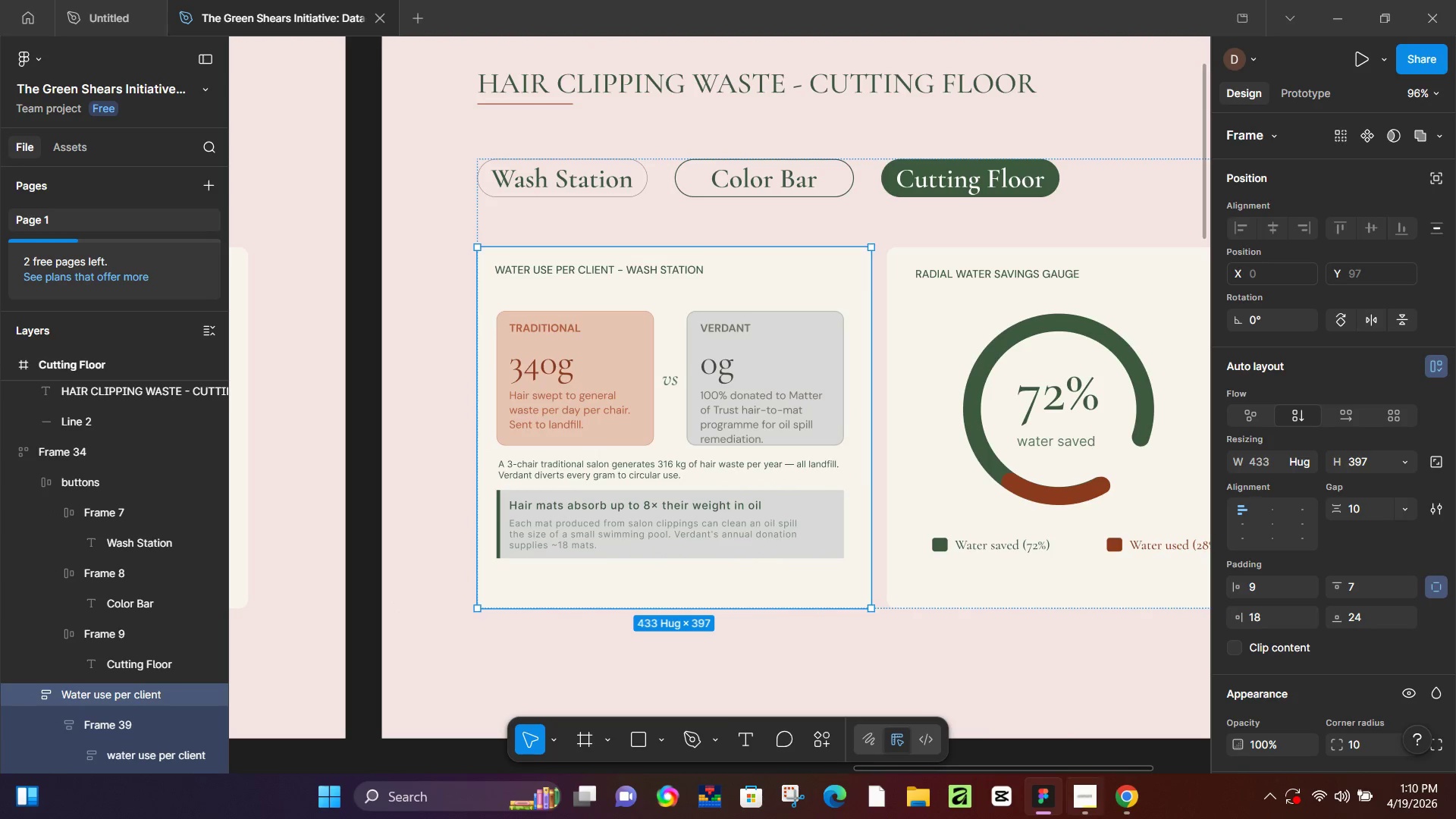 
left_click([1115, 809])
 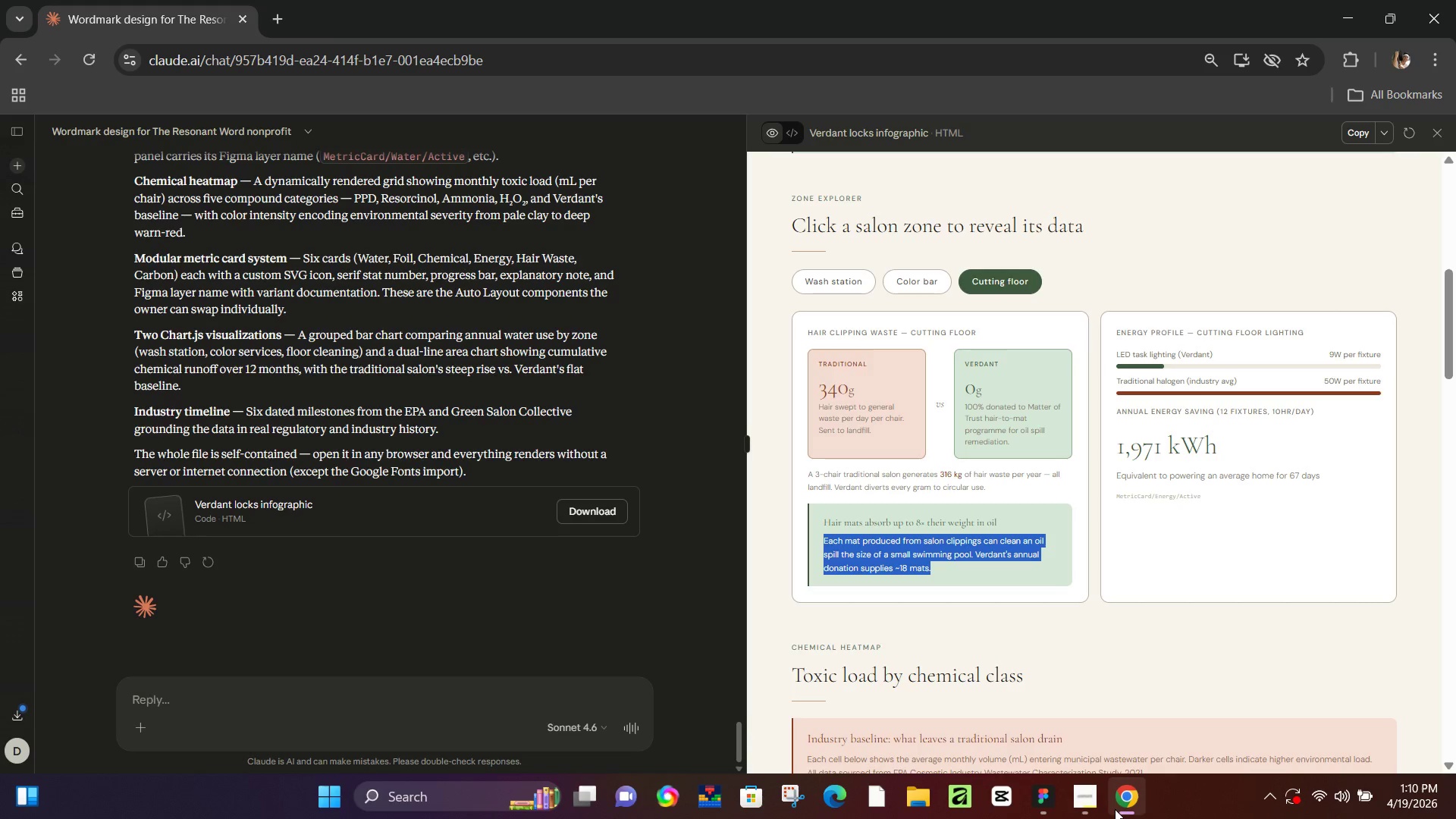 
left_click([1116, 809])
 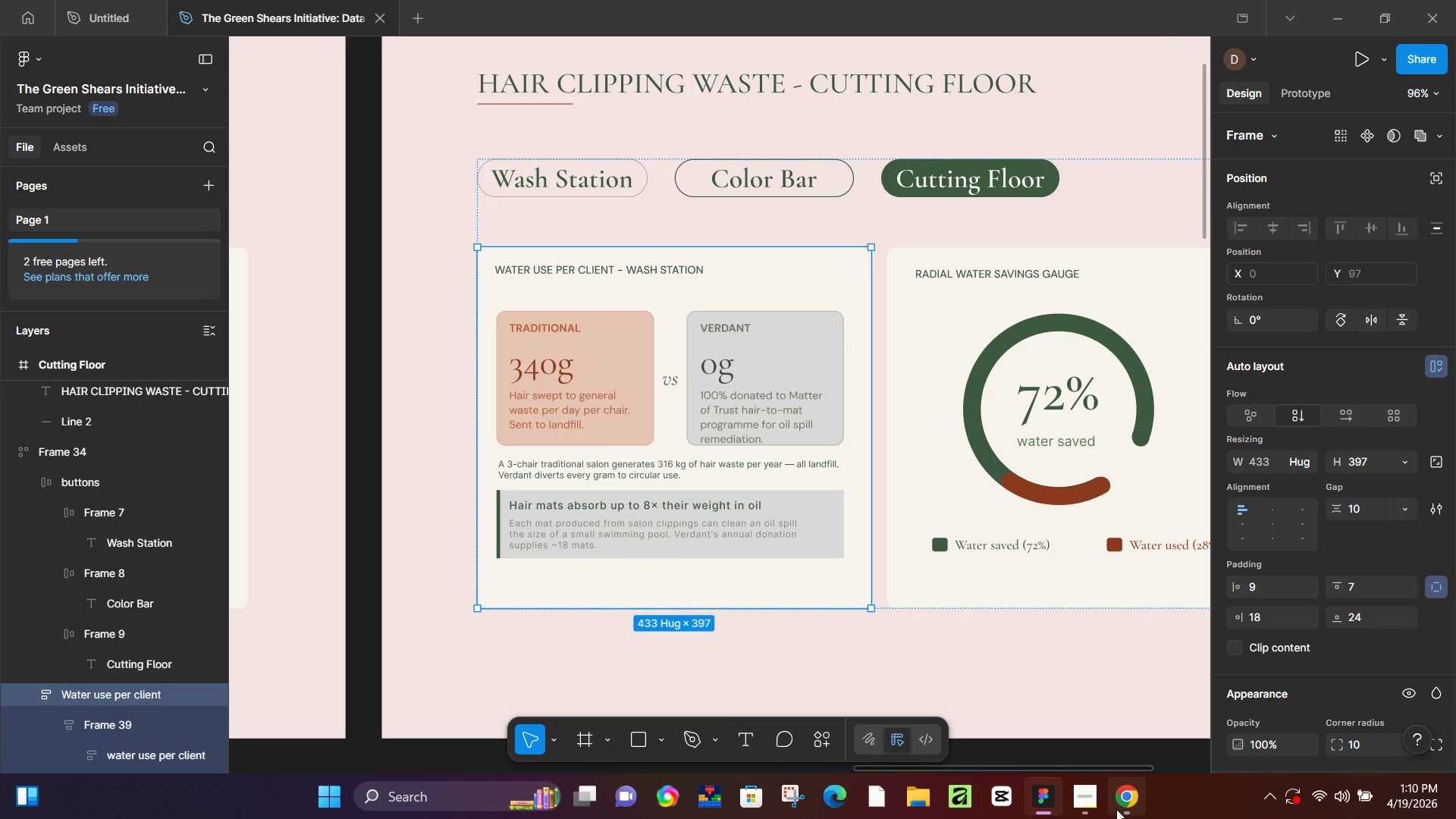 
left_click([1116, 809])
 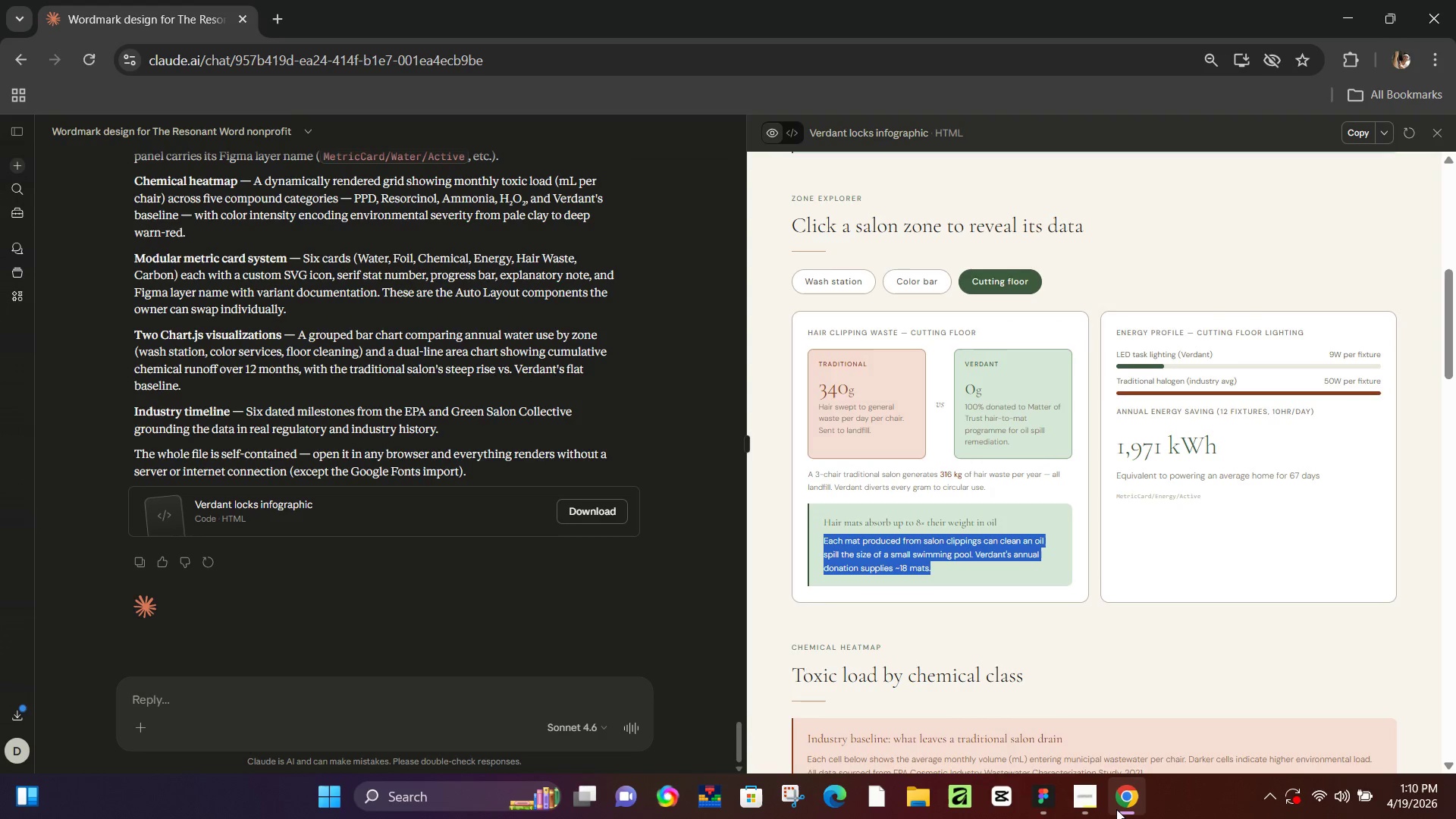 
left_click([1116, 809])
 